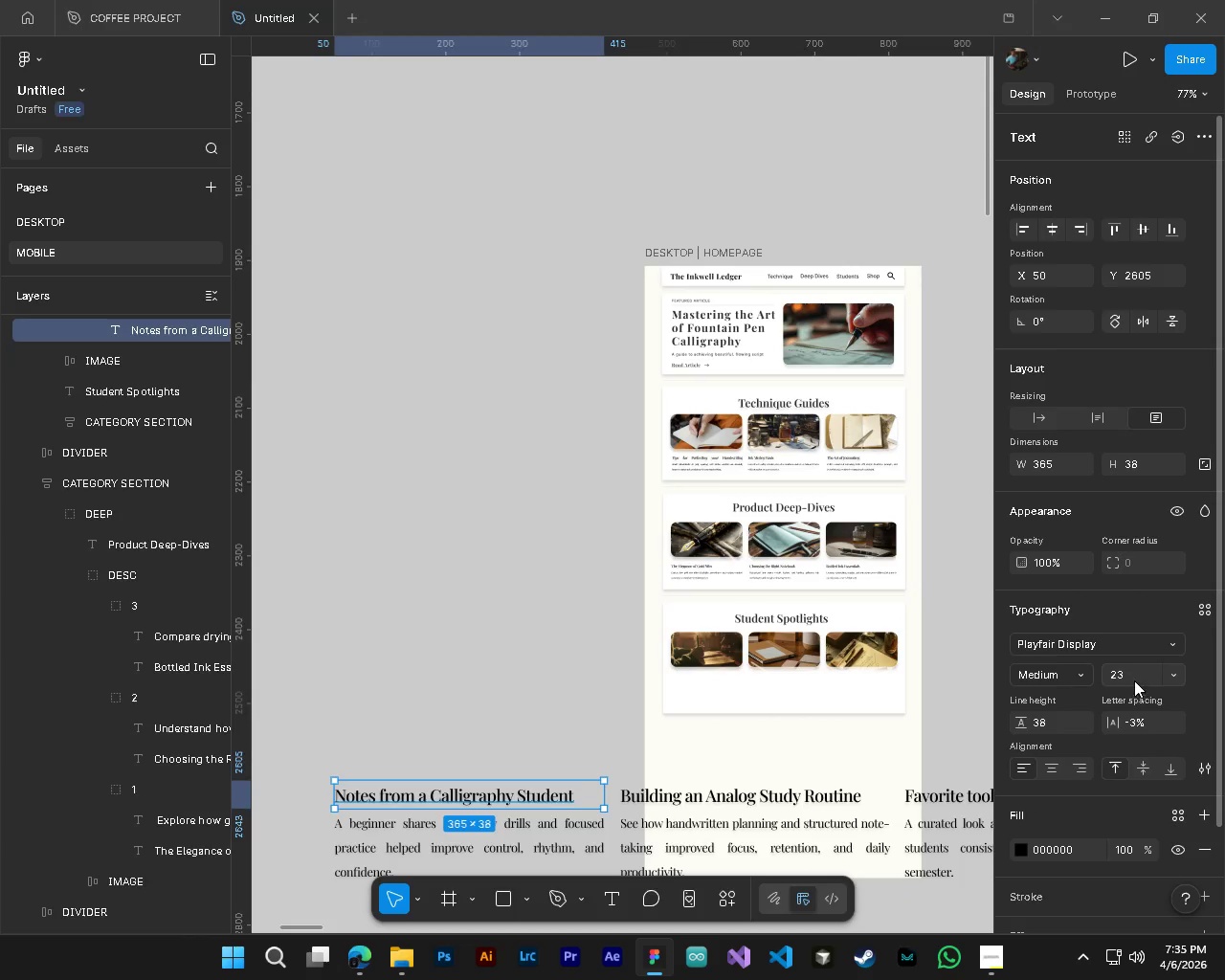 
left_click([1125, 674])
 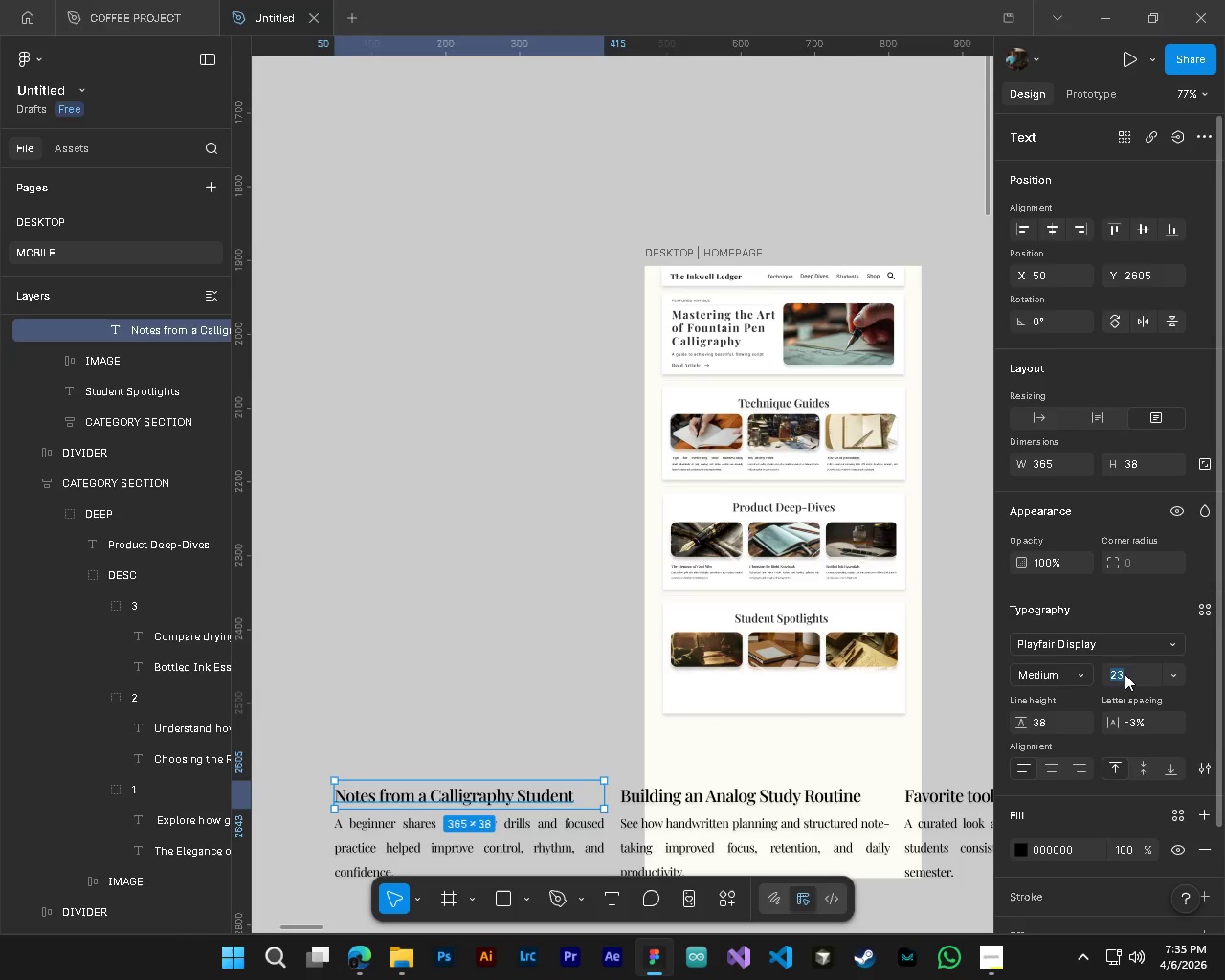 
key(Numpad5)
 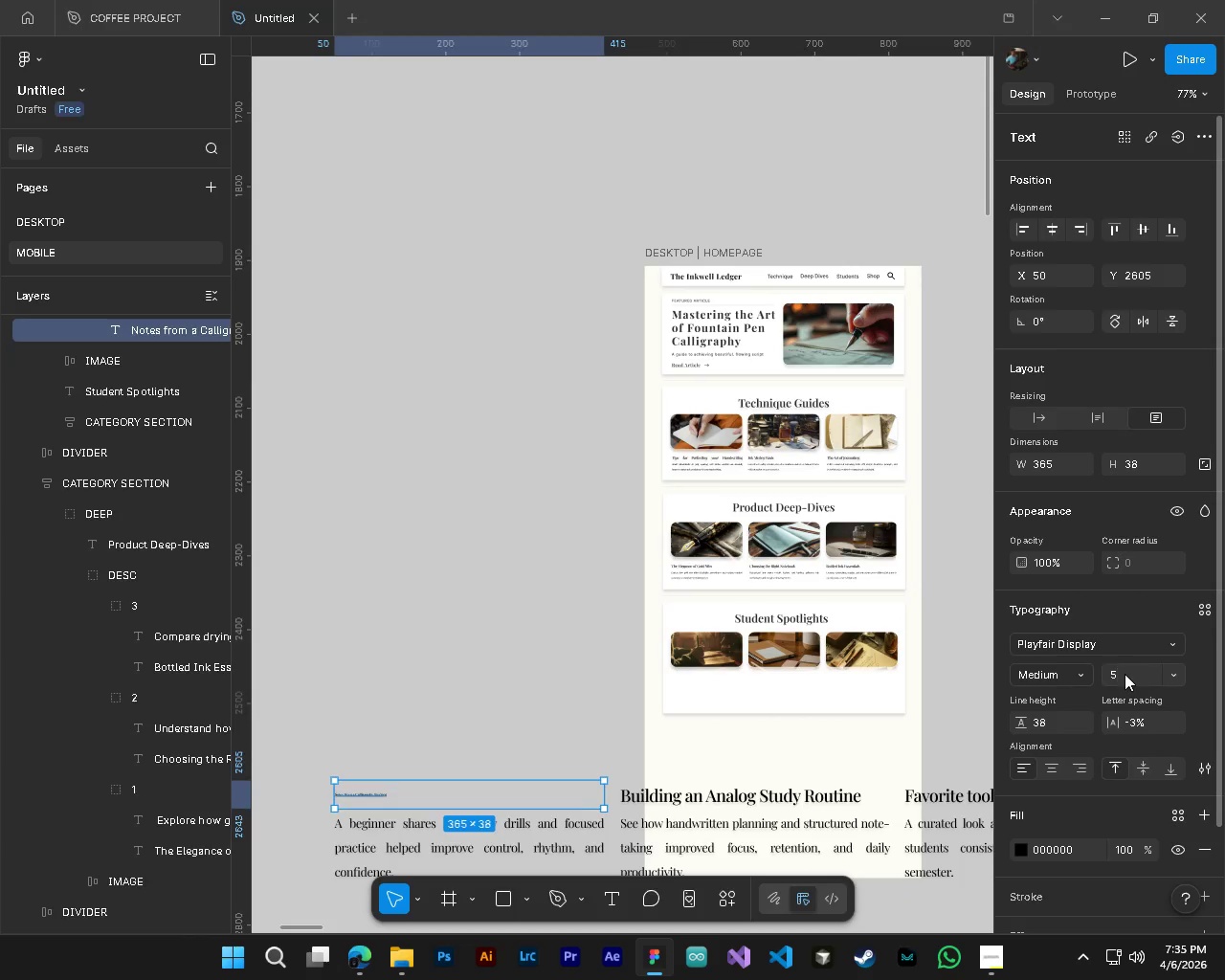 
key(NumpadEnter)
 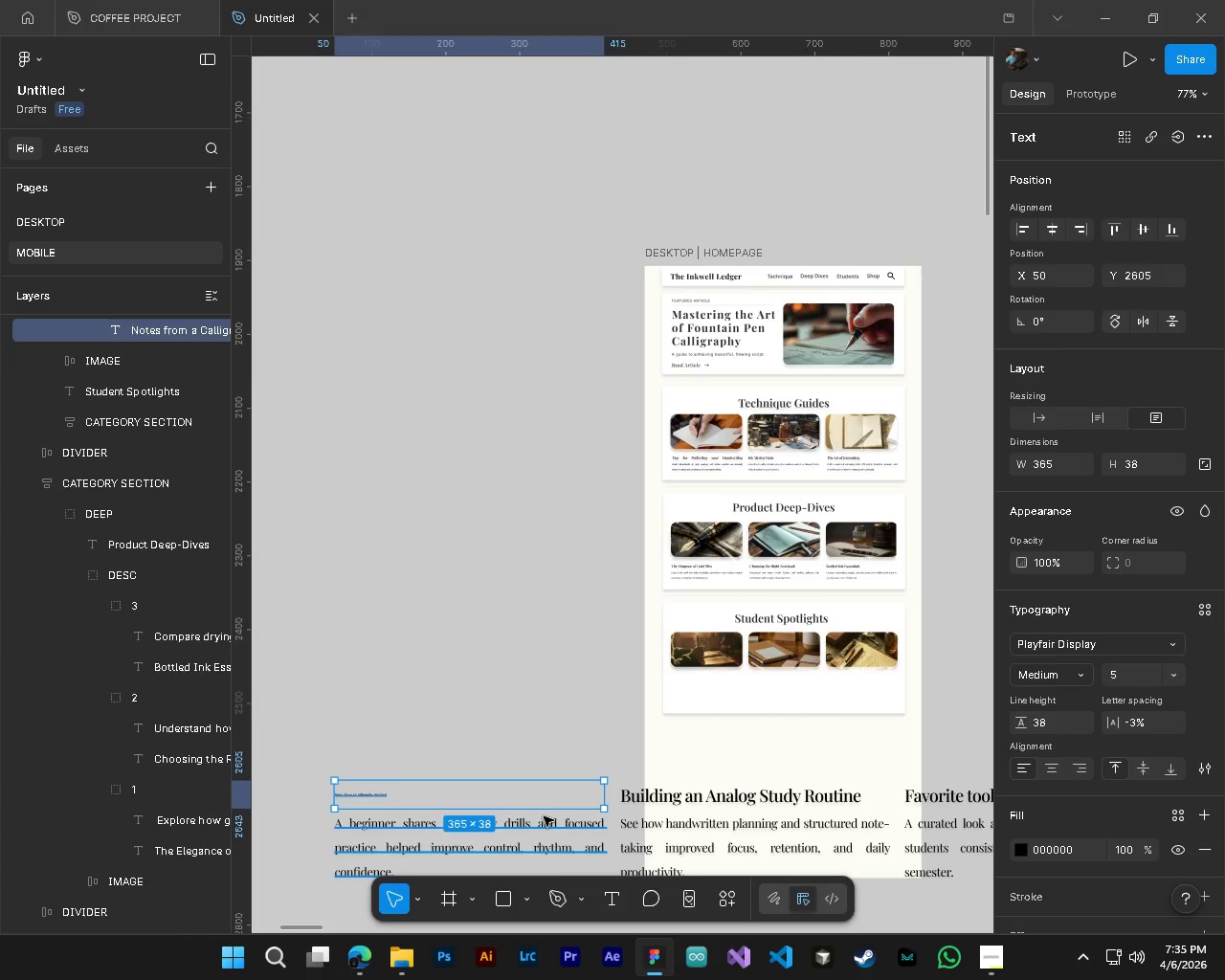 
left_click_drag(start_coordinate=[544, 812], to_coordinate=[552, 797])
 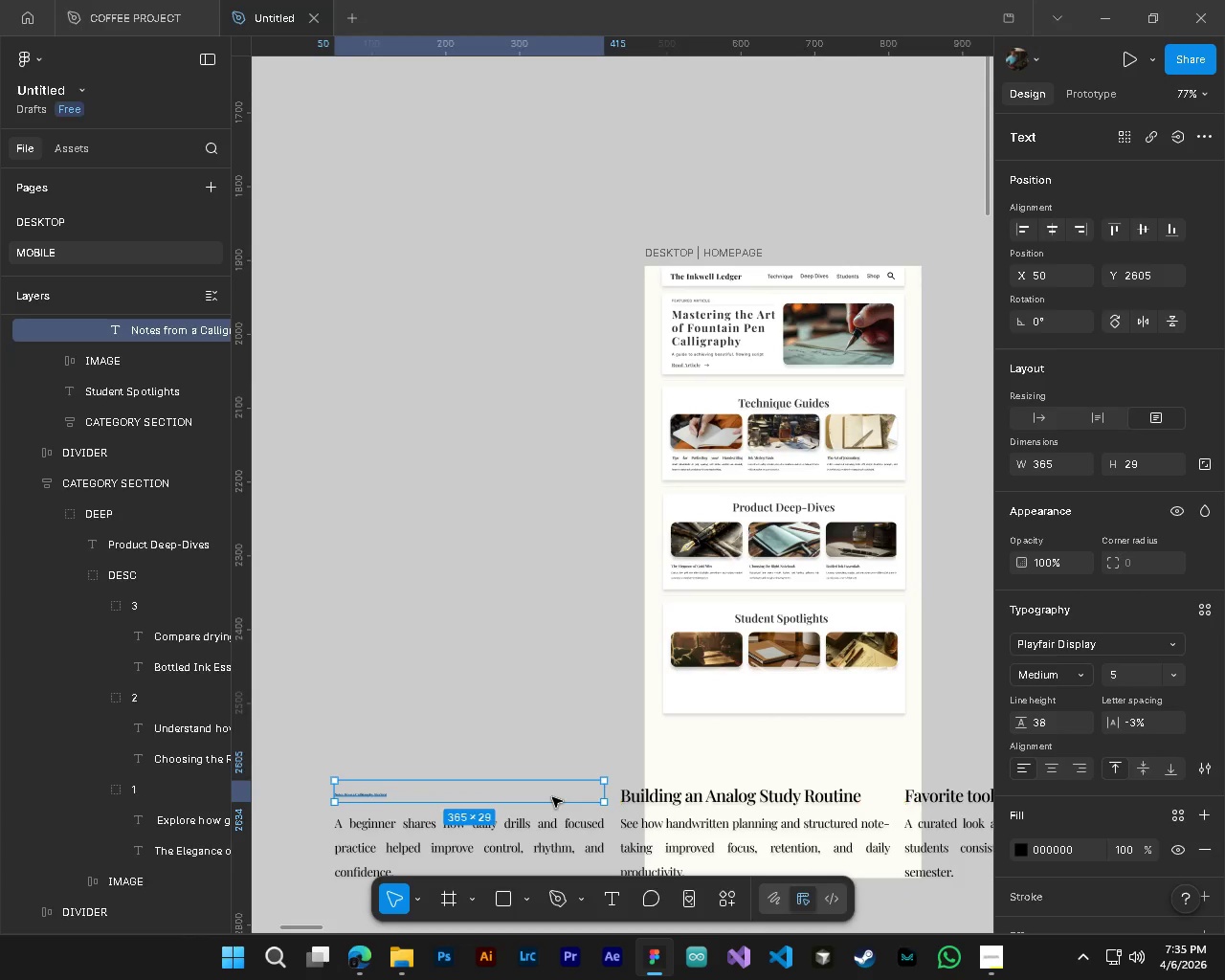 
left_click([552, 797])
 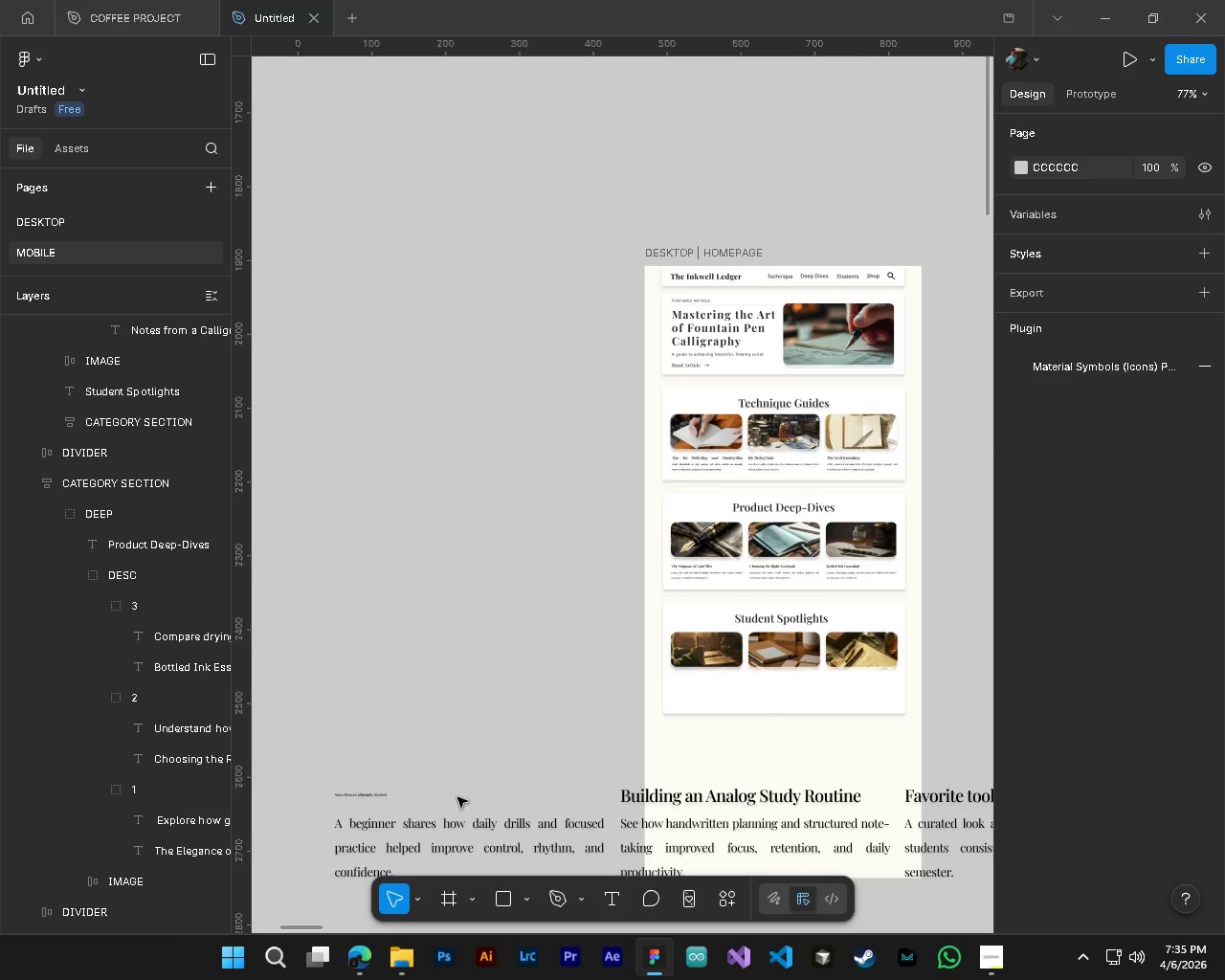 
hold_key(key=ControlLeft, duration=0.59)
left_click([377, 797])
 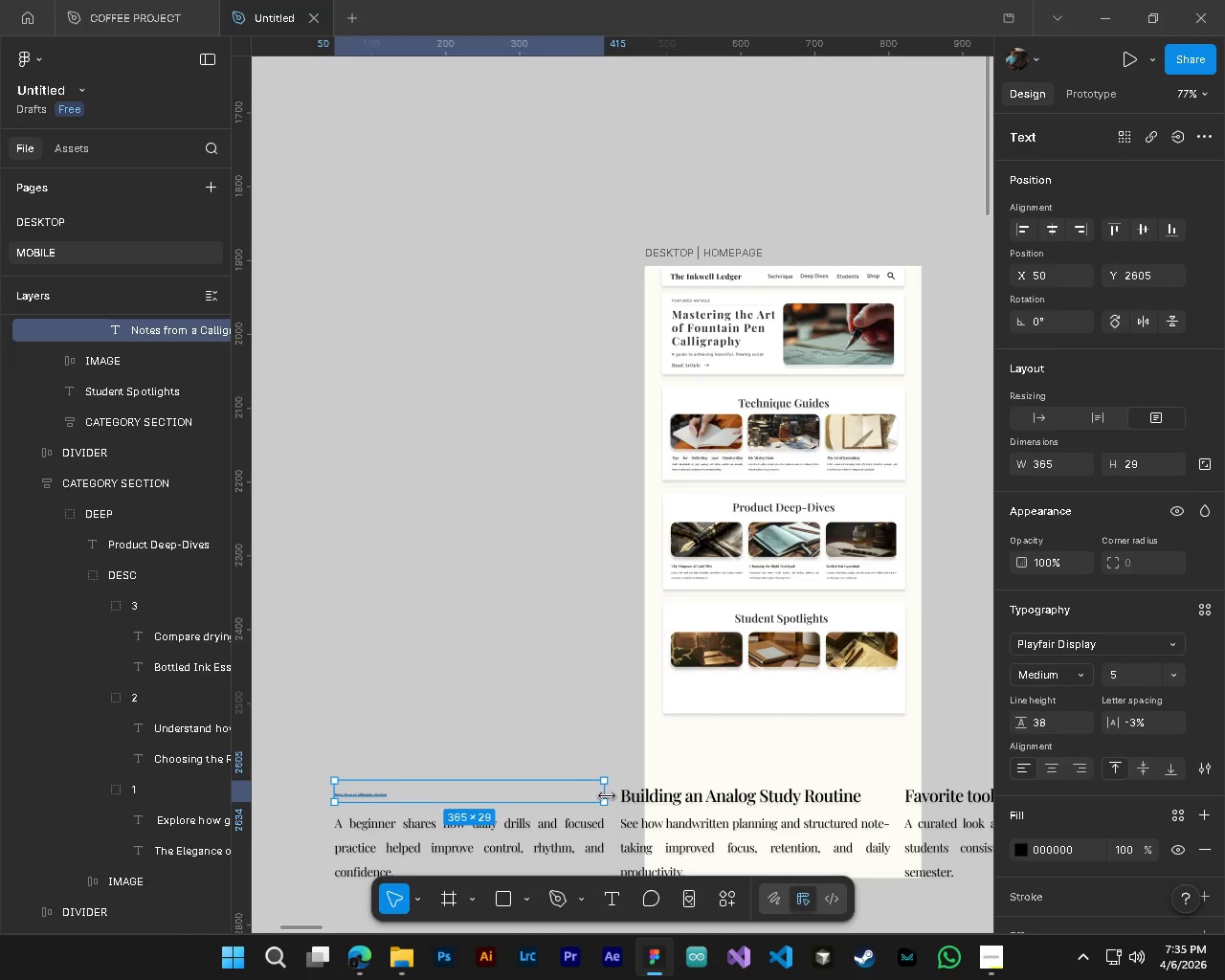 
left_click_drag(start_coordinate=[608, 796], to_coordinate=[395, 796])
 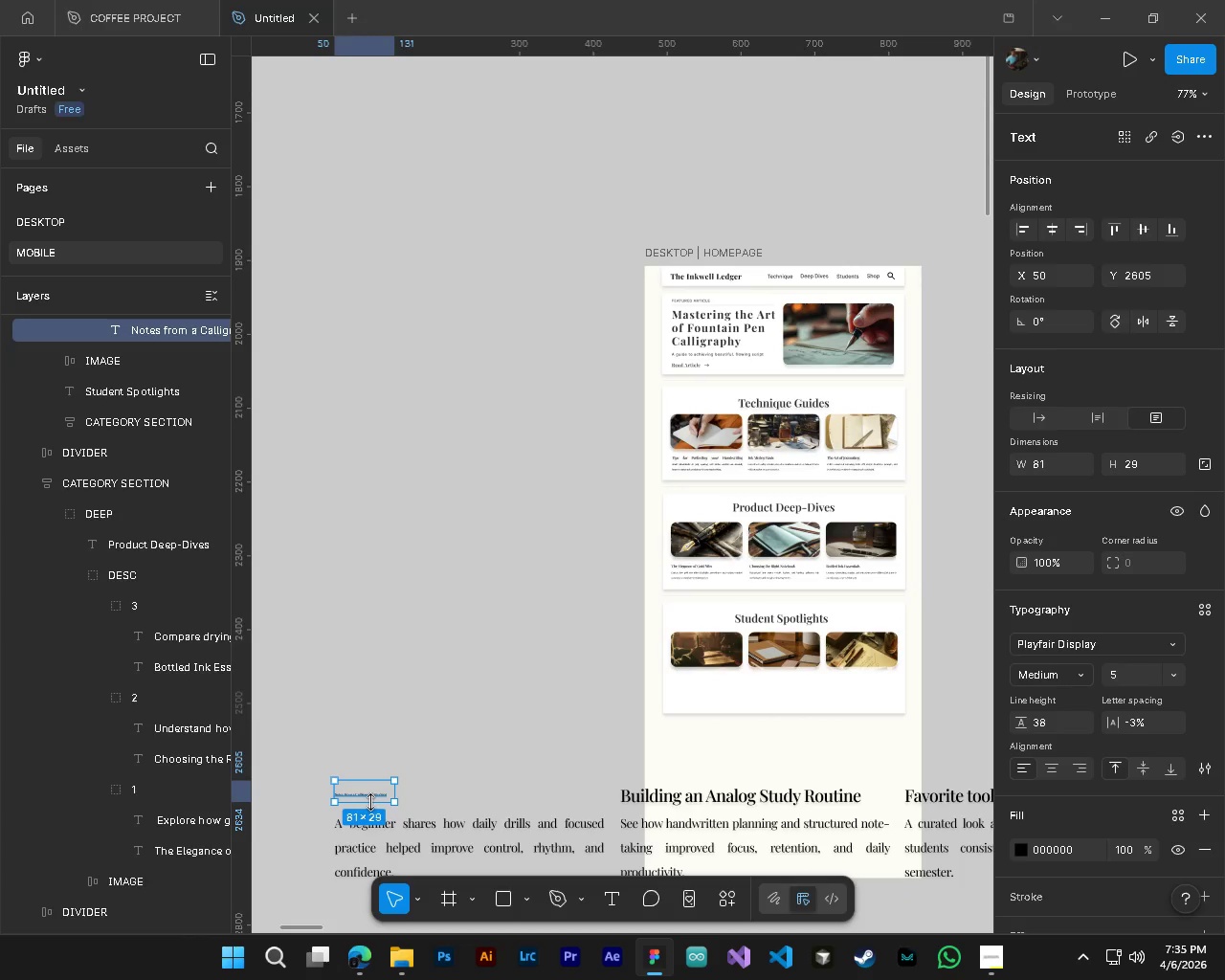 
left_click_drag(start_coordinate=[370, 802], to_coordinate=[382, 795])
 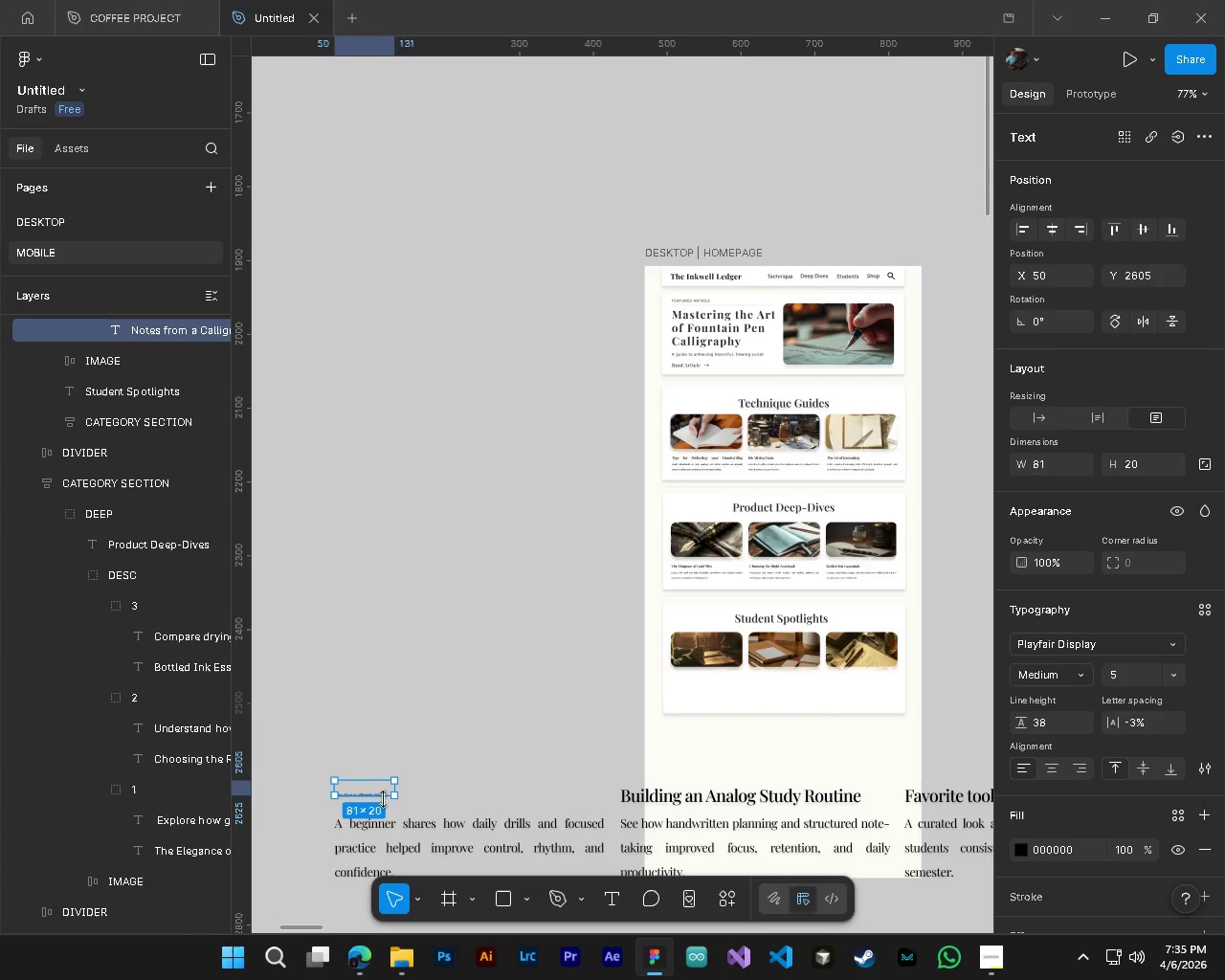 
hold_key(key=ControlLeft, duration=0.98)
 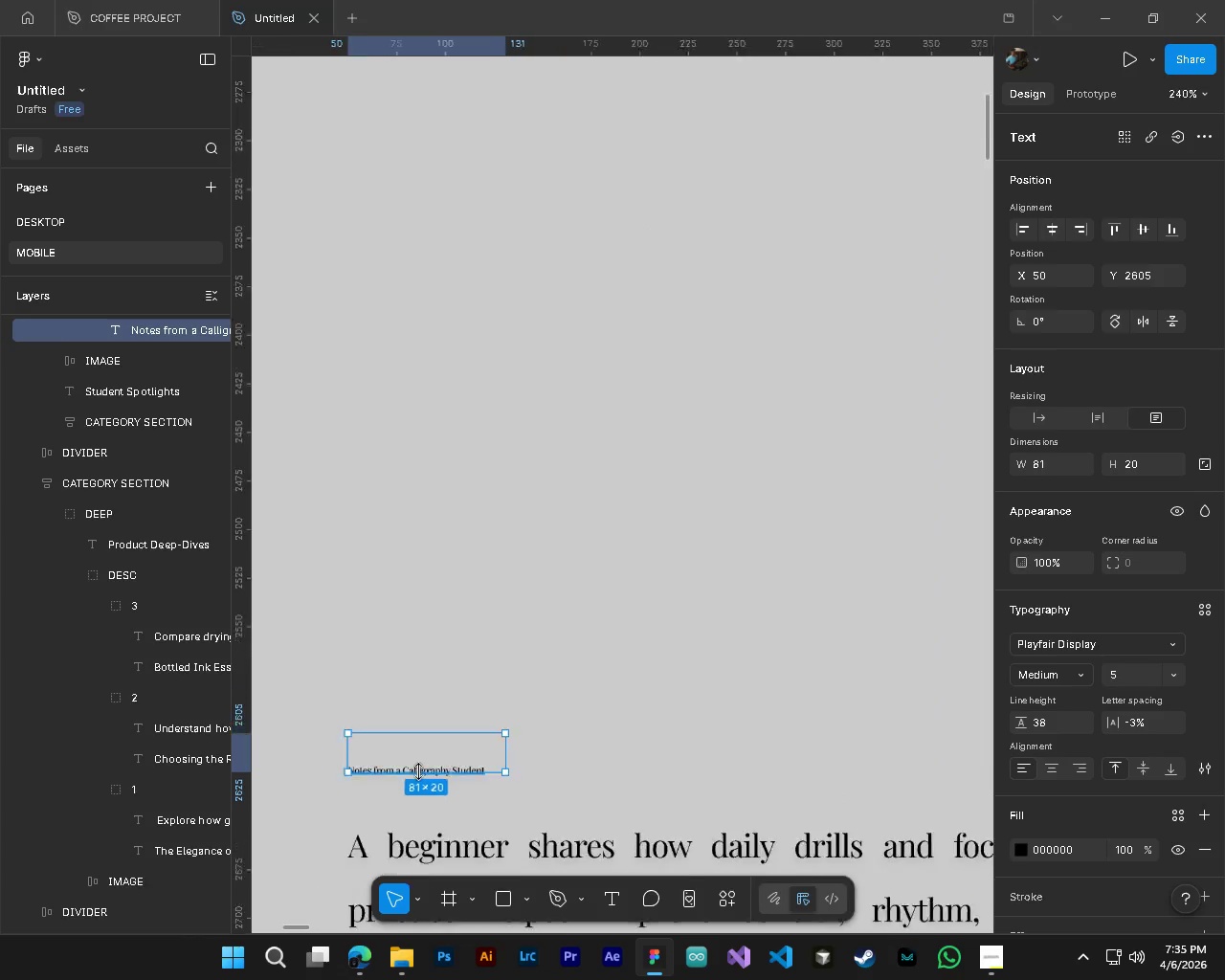 
hold_key(key=AltLeft, duration=0.94)
 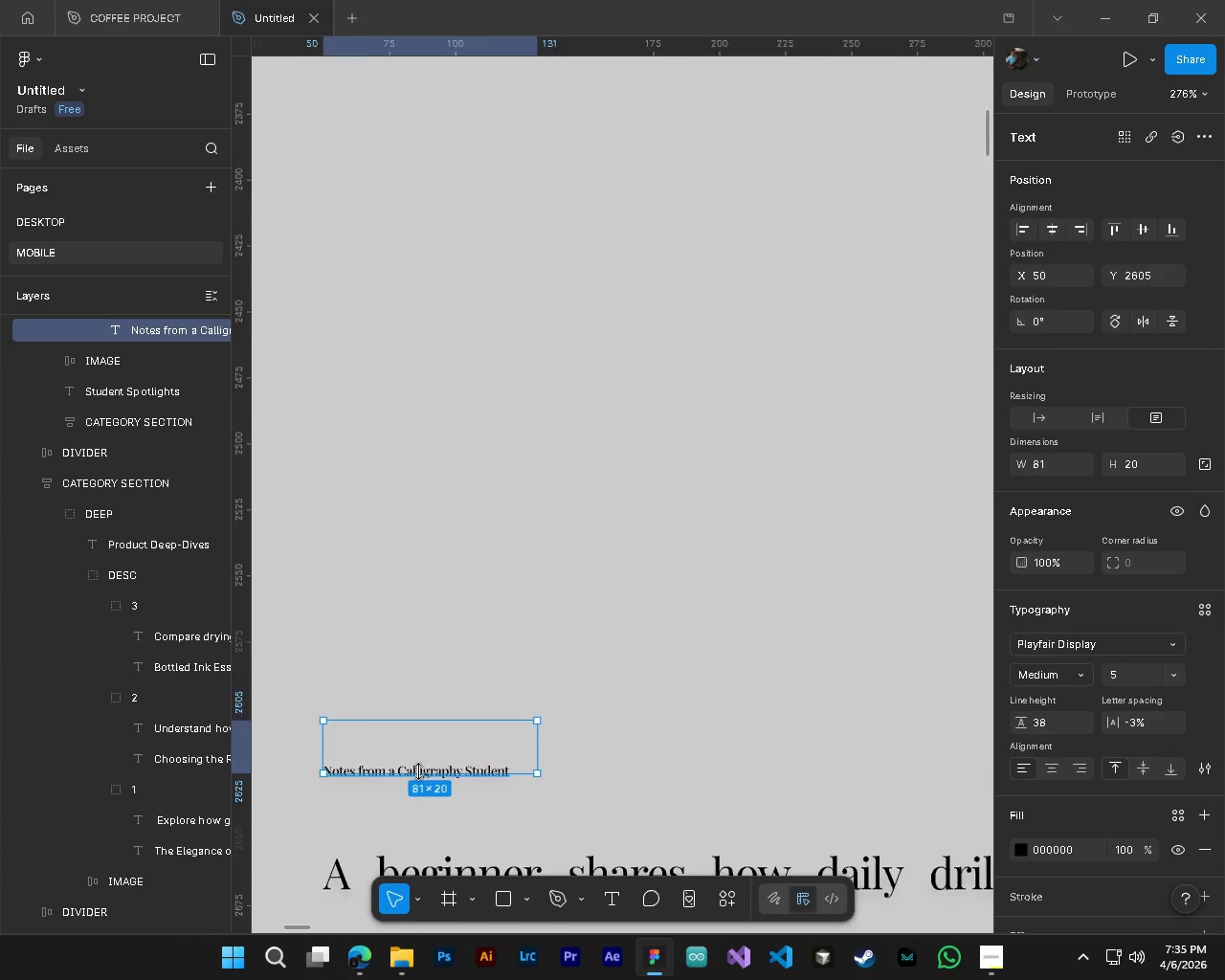 
hold_key(key=AltLeft, duration=0.44)
 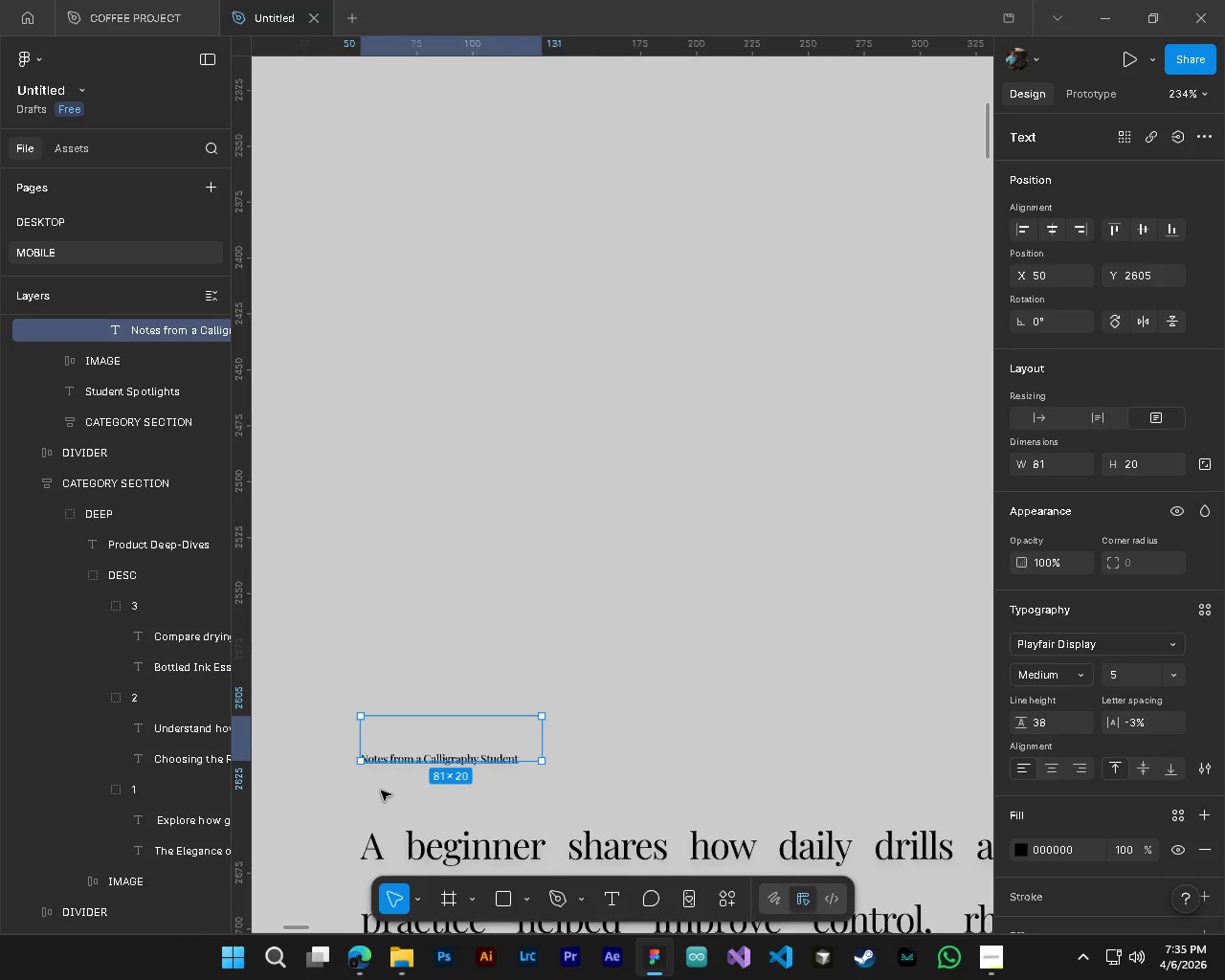 
hold_key(key=ControlLeft, duration=0.48)
 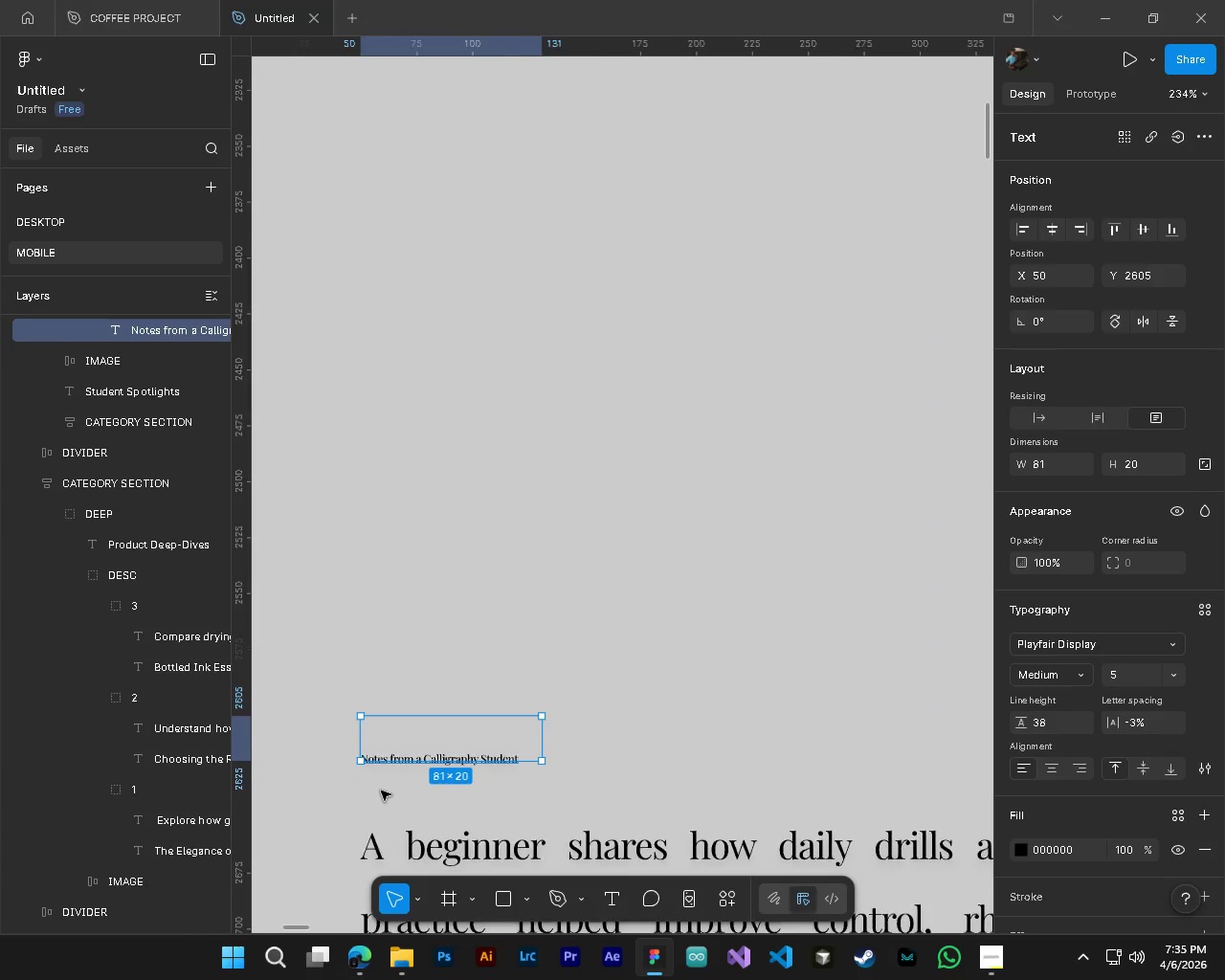 
scroll: coordinate [339, 803], scroll_direction: up, amount: 14.0
 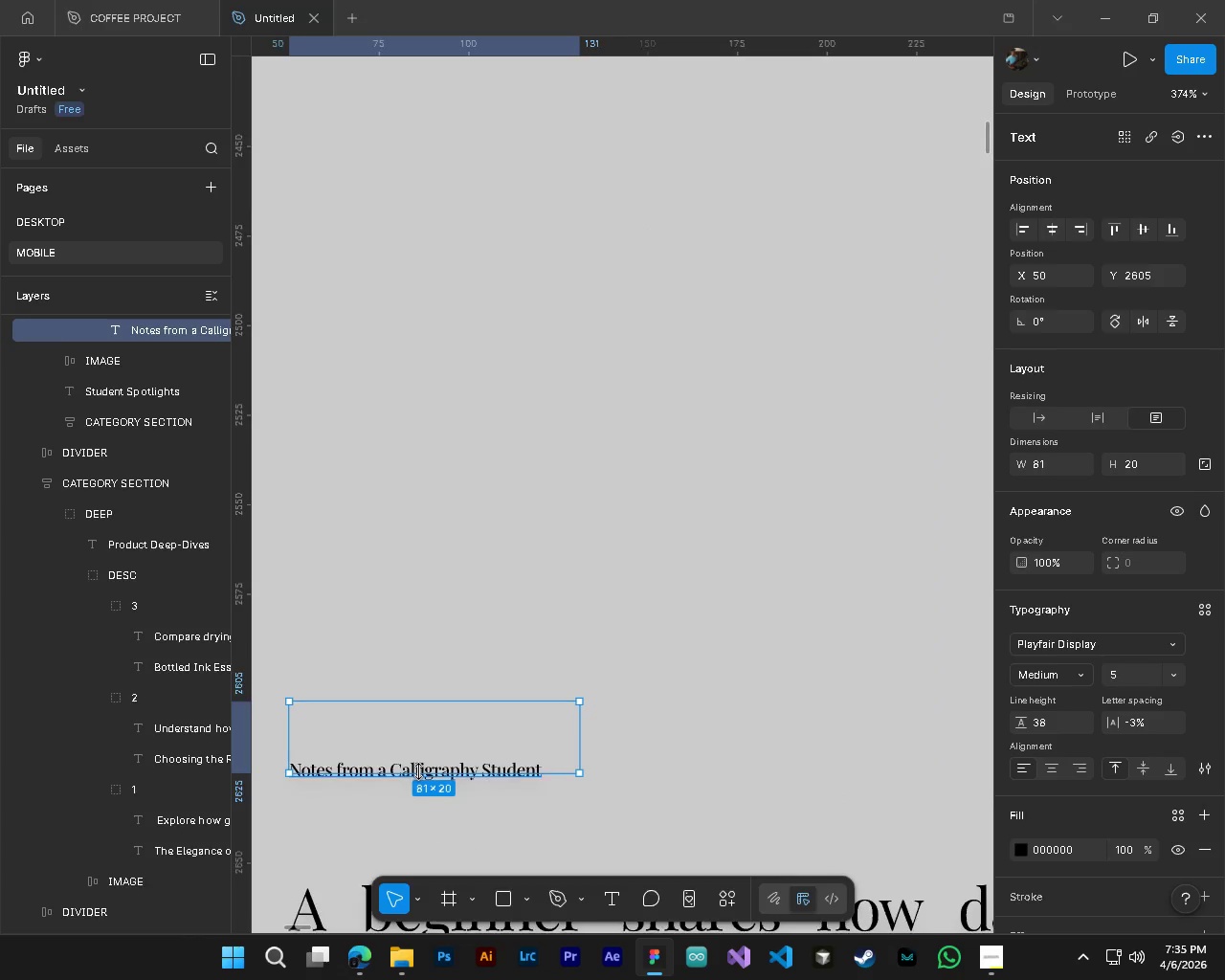 
hold_key(key=ControlLeft, duration=0.59)
hold_key(key=AltLeft, duration=0.55)
scroll: coordinate [381, 791], scroll_direction: down, amount: 1.0
 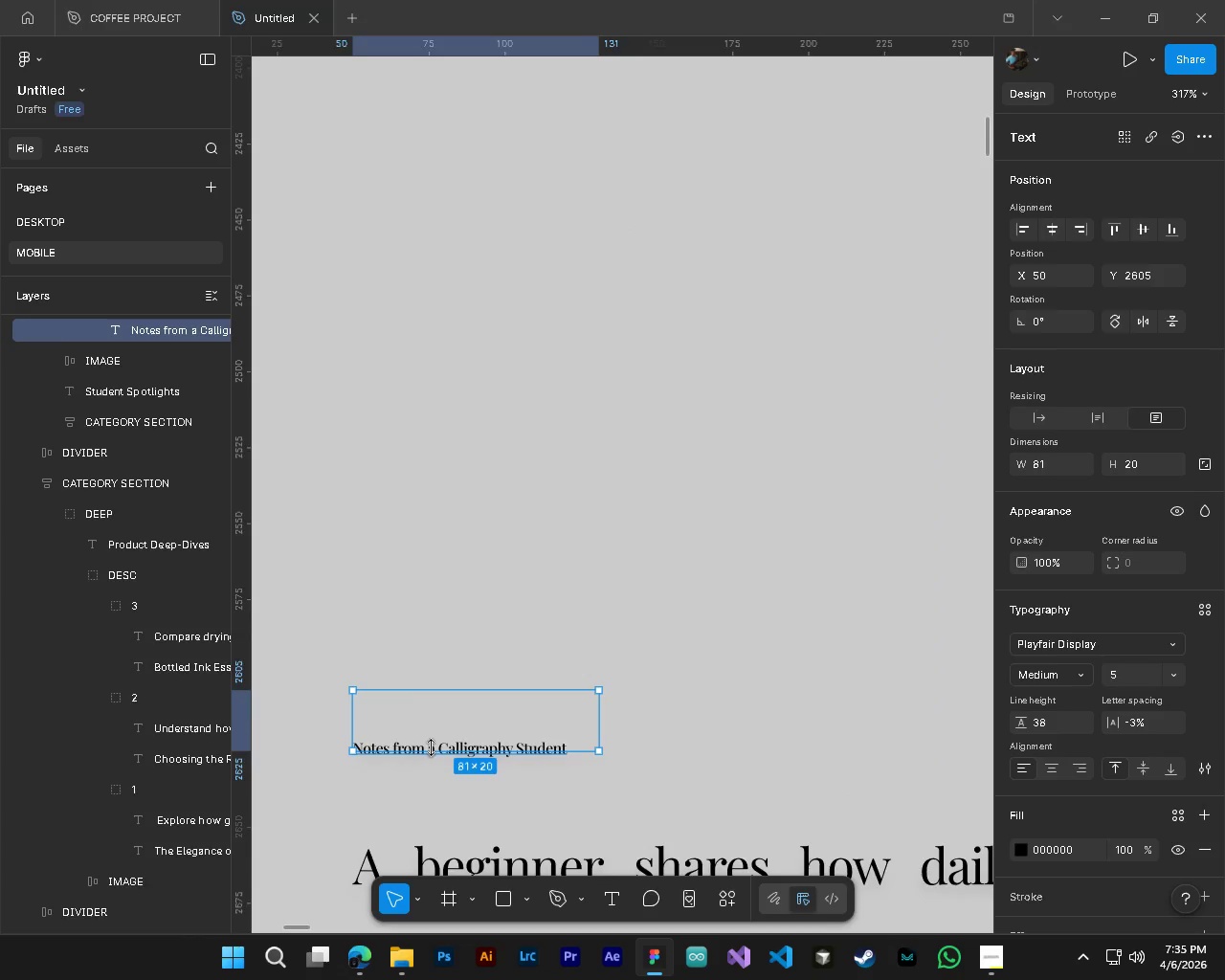 
left_click_drag(start_coordinate=[431, 750], to_coordinate=[434, 758])
 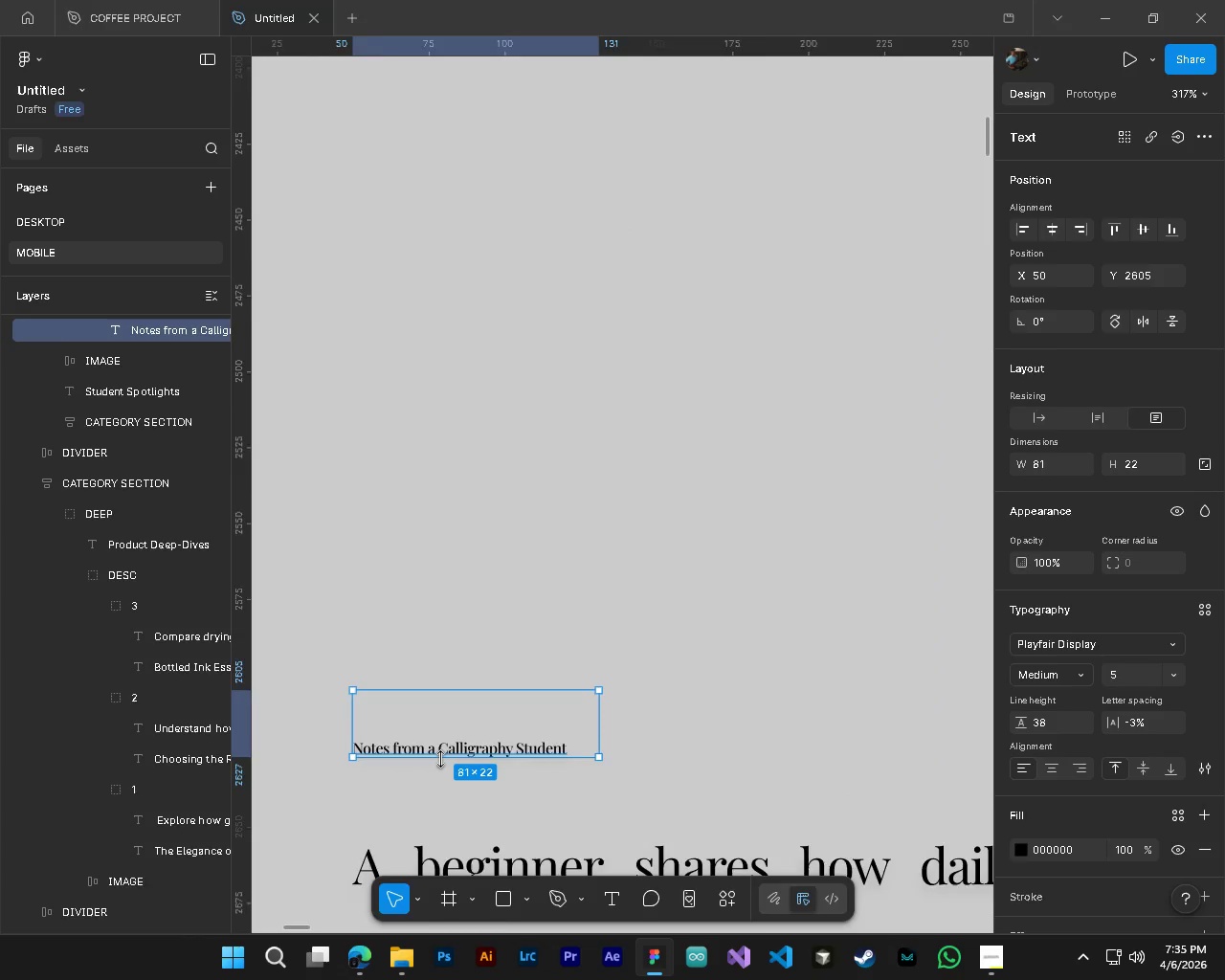 
hold_key(key=ControlLeft, duration=0.62)
hold_key(key=AltLeft, duration=0.56)
scroll: coordinate [440, 759], scroll_direction: down, amount: 10.0
 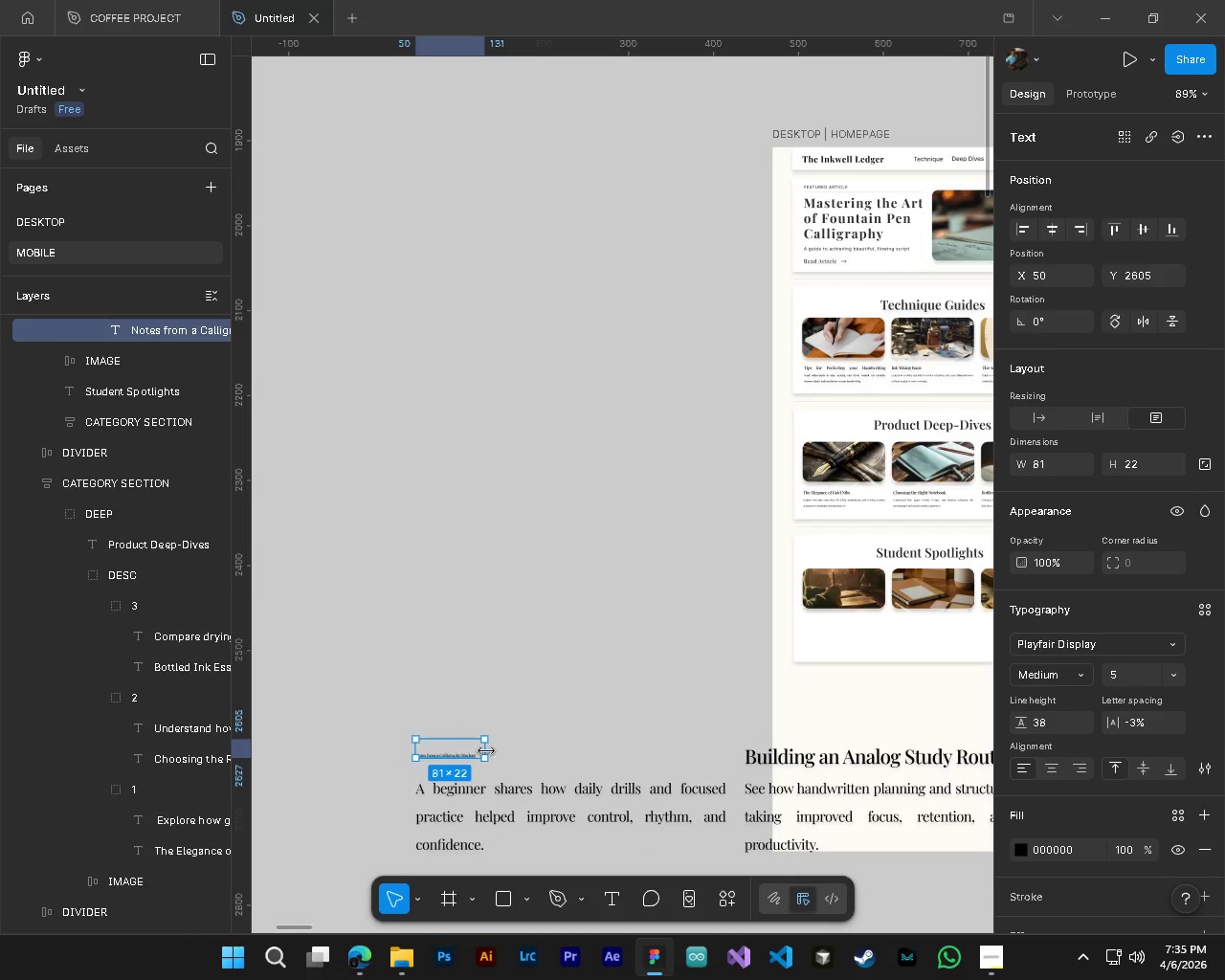 
left_click_drag(start_coordinate=[486, 751], to_coordinate=[479, 751])
 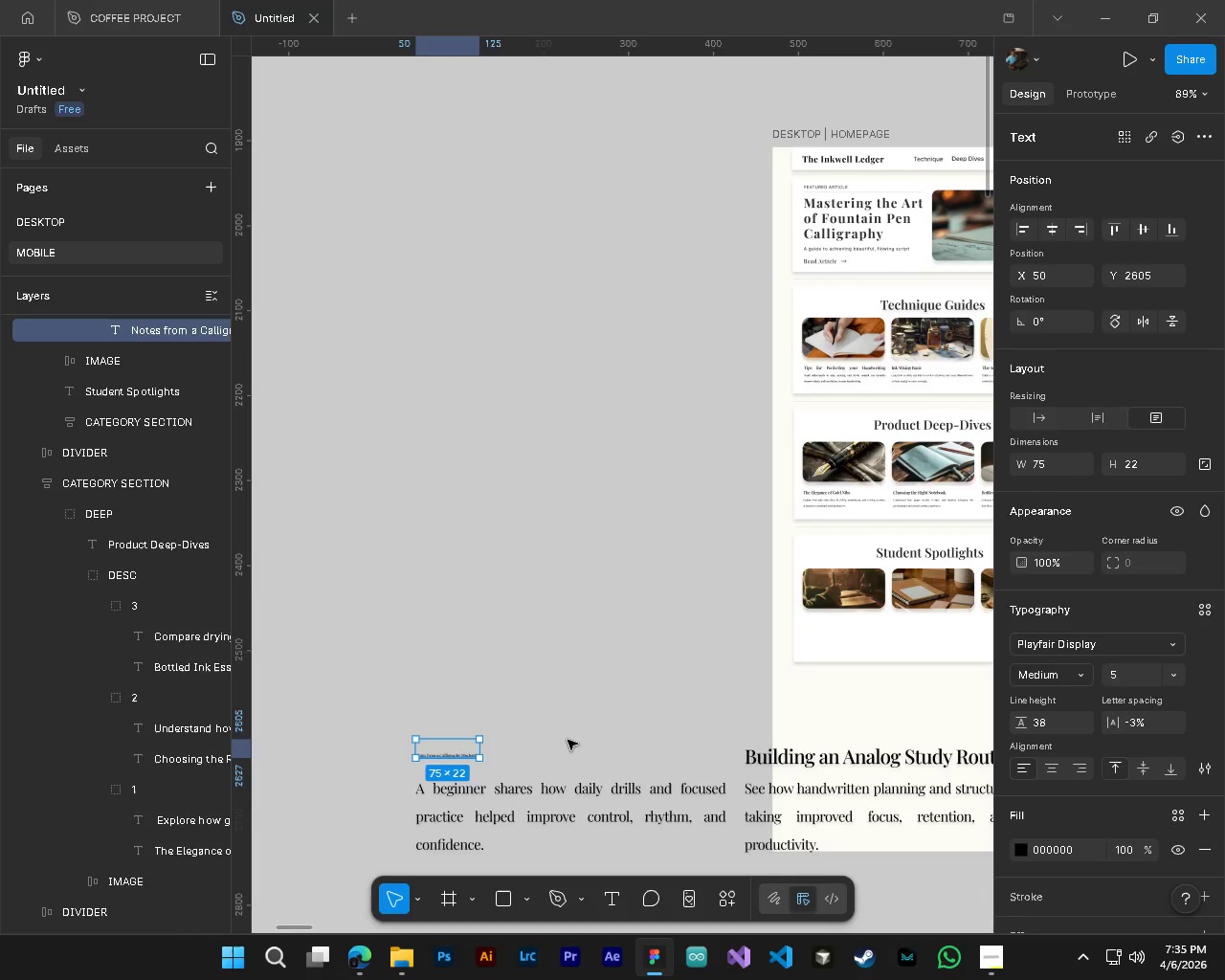 
left_click([568, 740])
 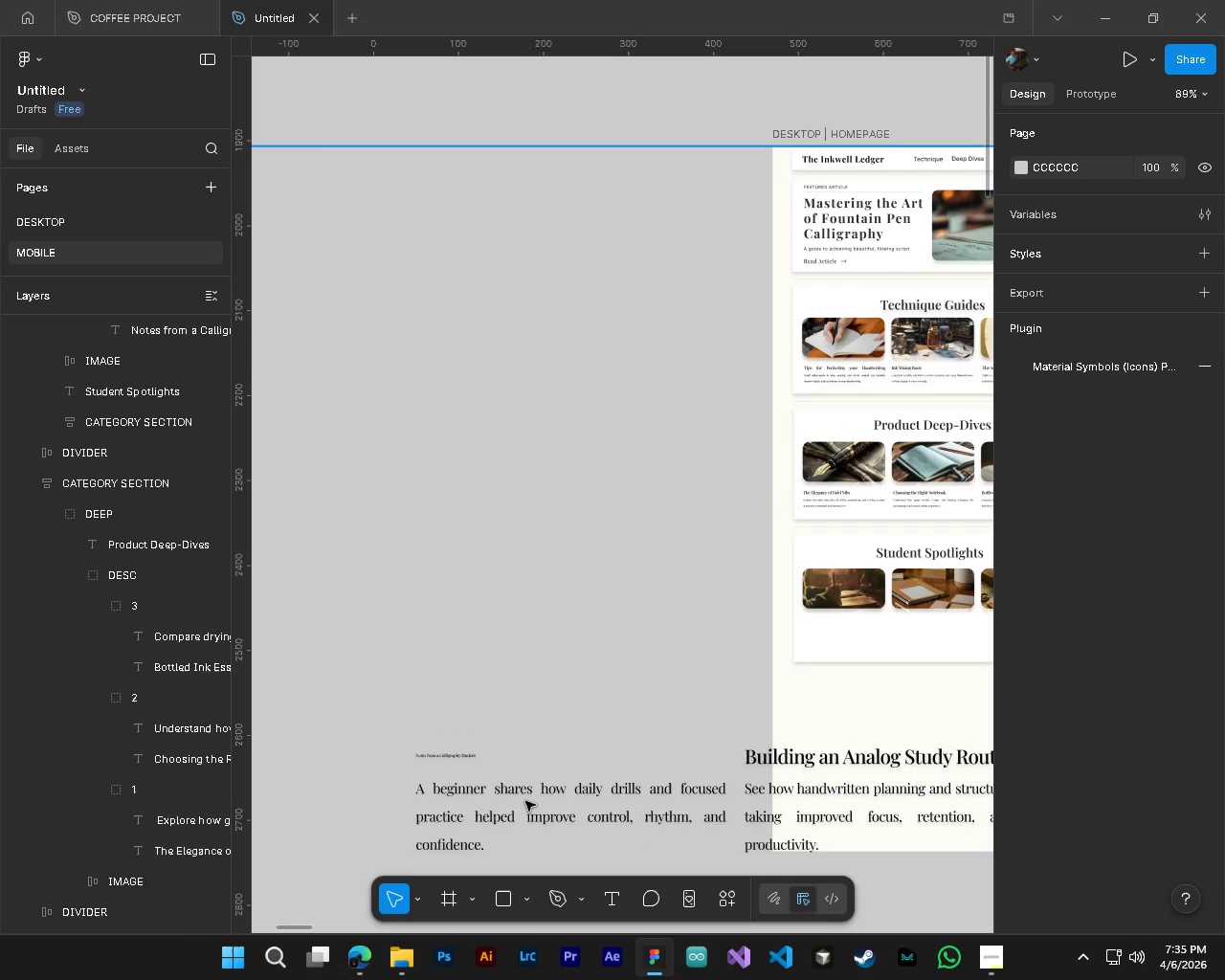 
hold_key(key=ControlLeft, duration=1.51)
left_click([524, 802])
 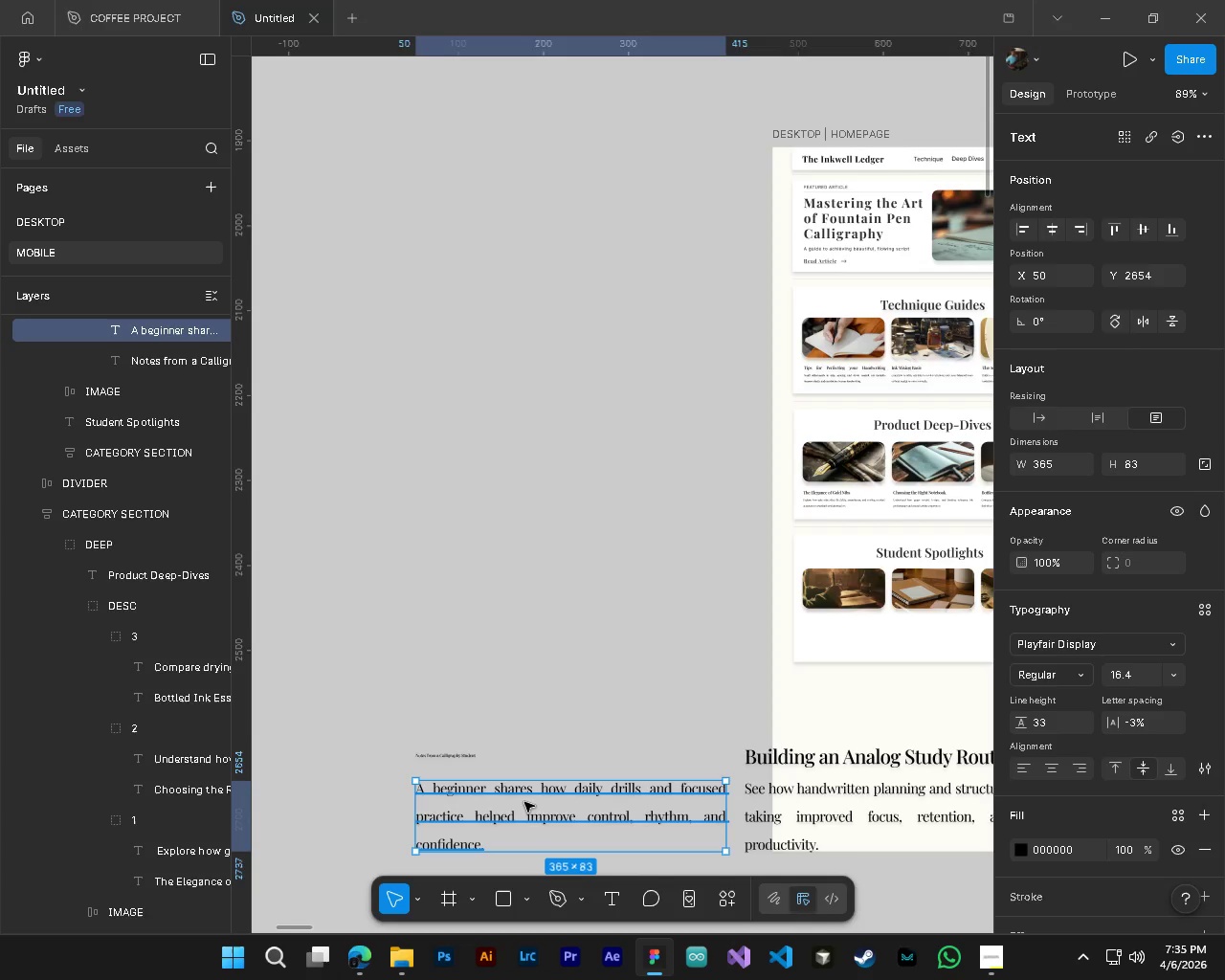 
hold_key(key=ControlLeft, duration=0.53)
 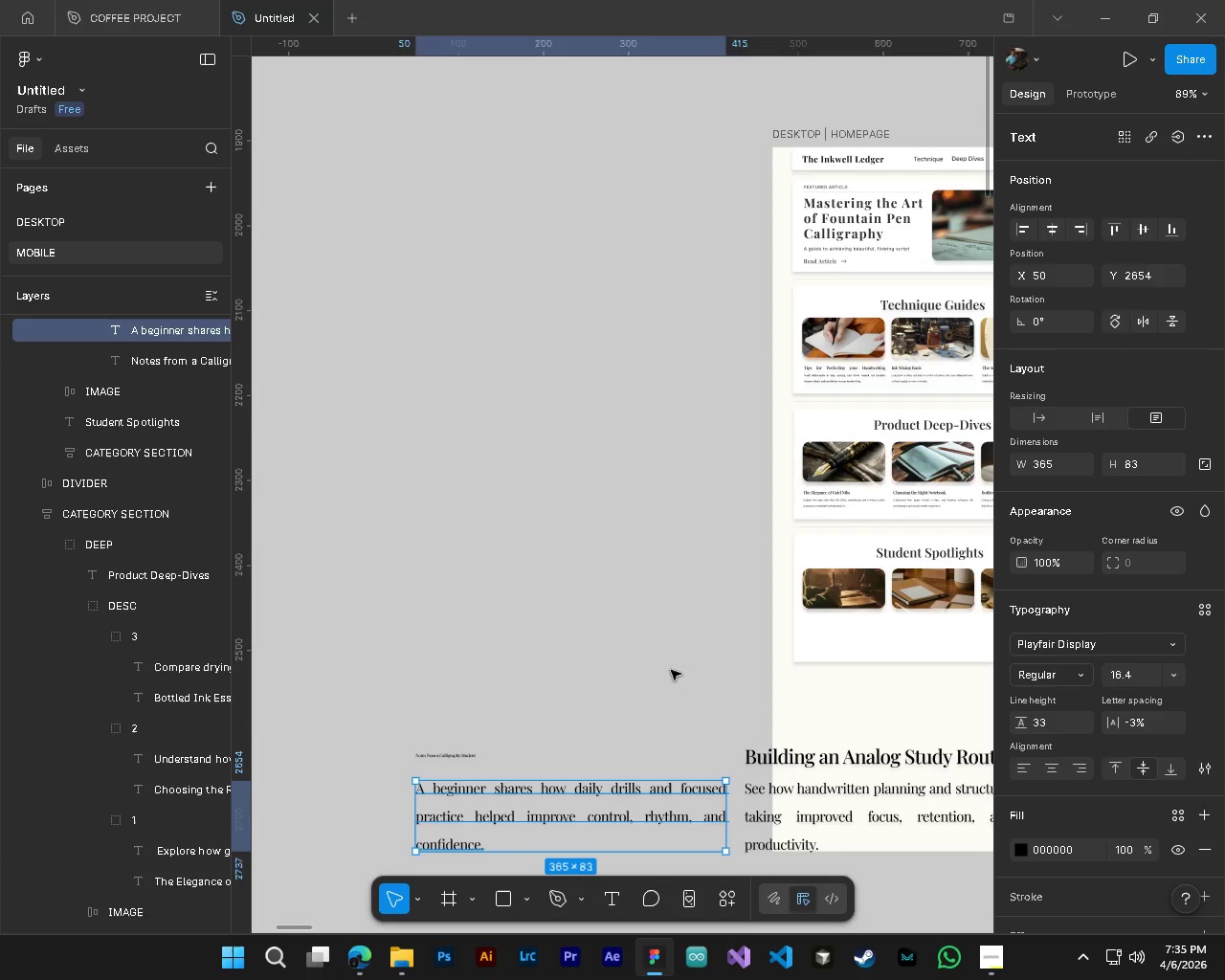 
hold_key(key=ControlLeft, duration=1.5)
left_click([849, 503])
 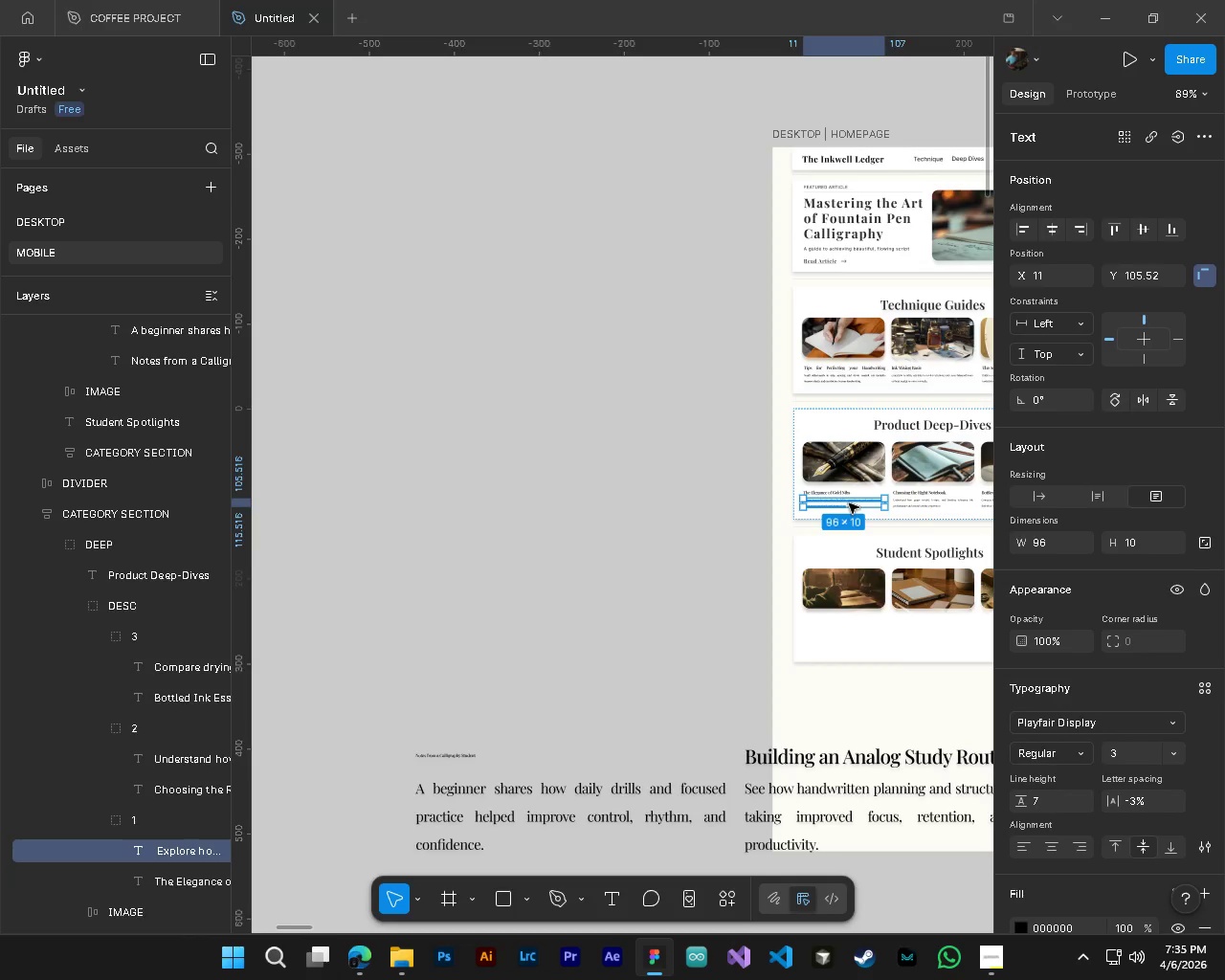 
hold_key(key=ControlLeft, duration=0.89)
 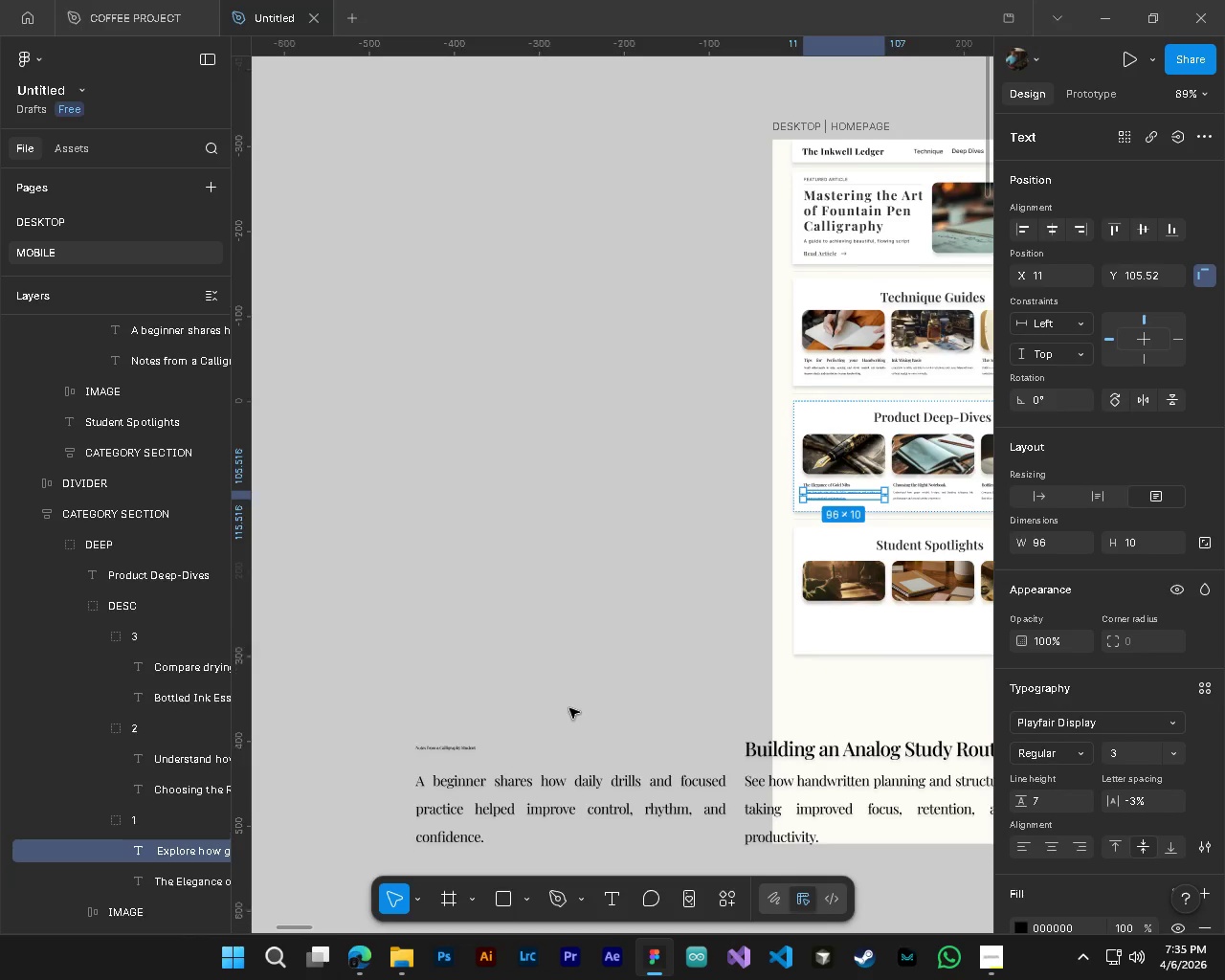 
hold_key(key=ControlLeft, duration=1.0)
 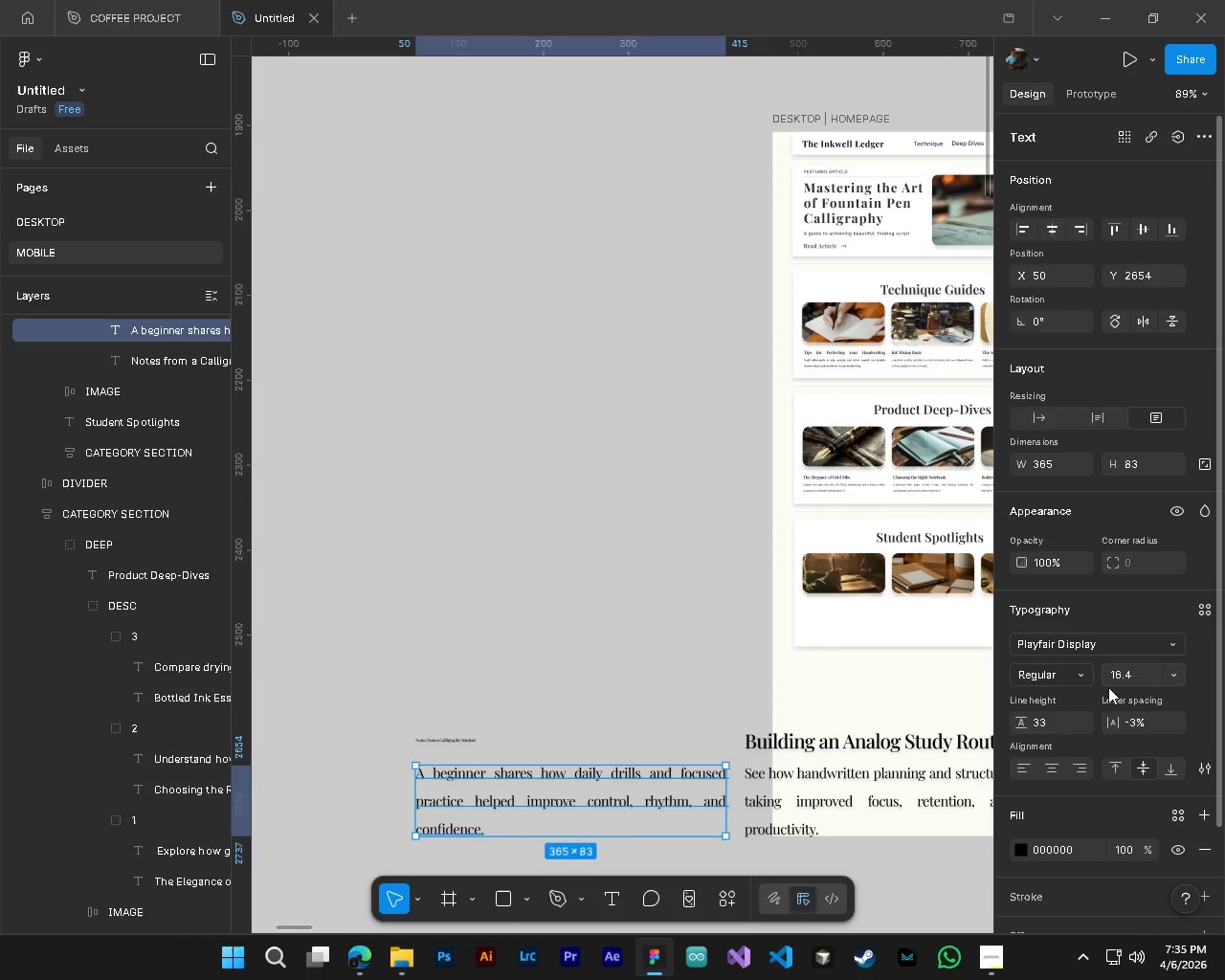 
scroll: coordinate [569, 708], scroll_direction: down, amount: 2.0
 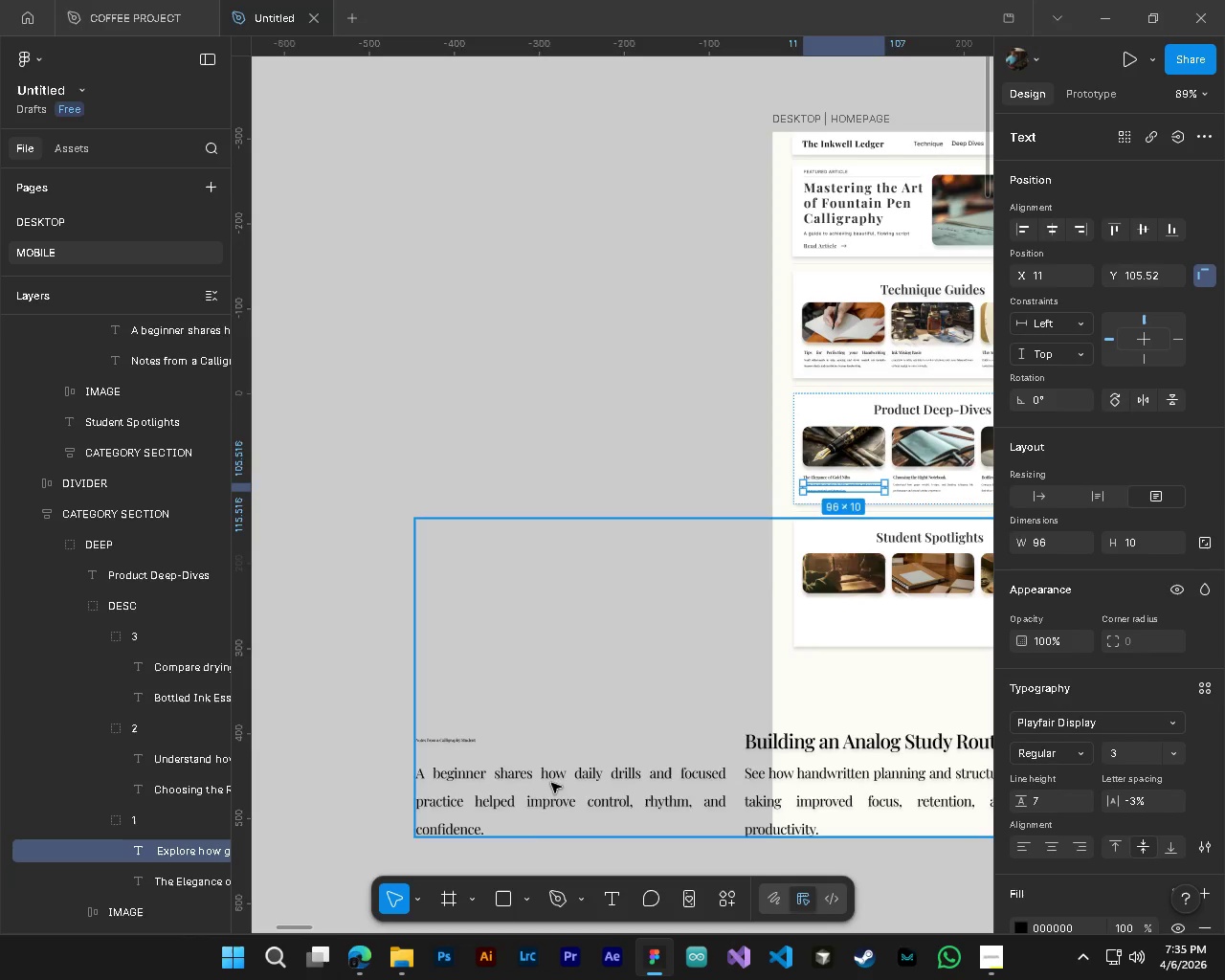 
left_click([546, 797])
 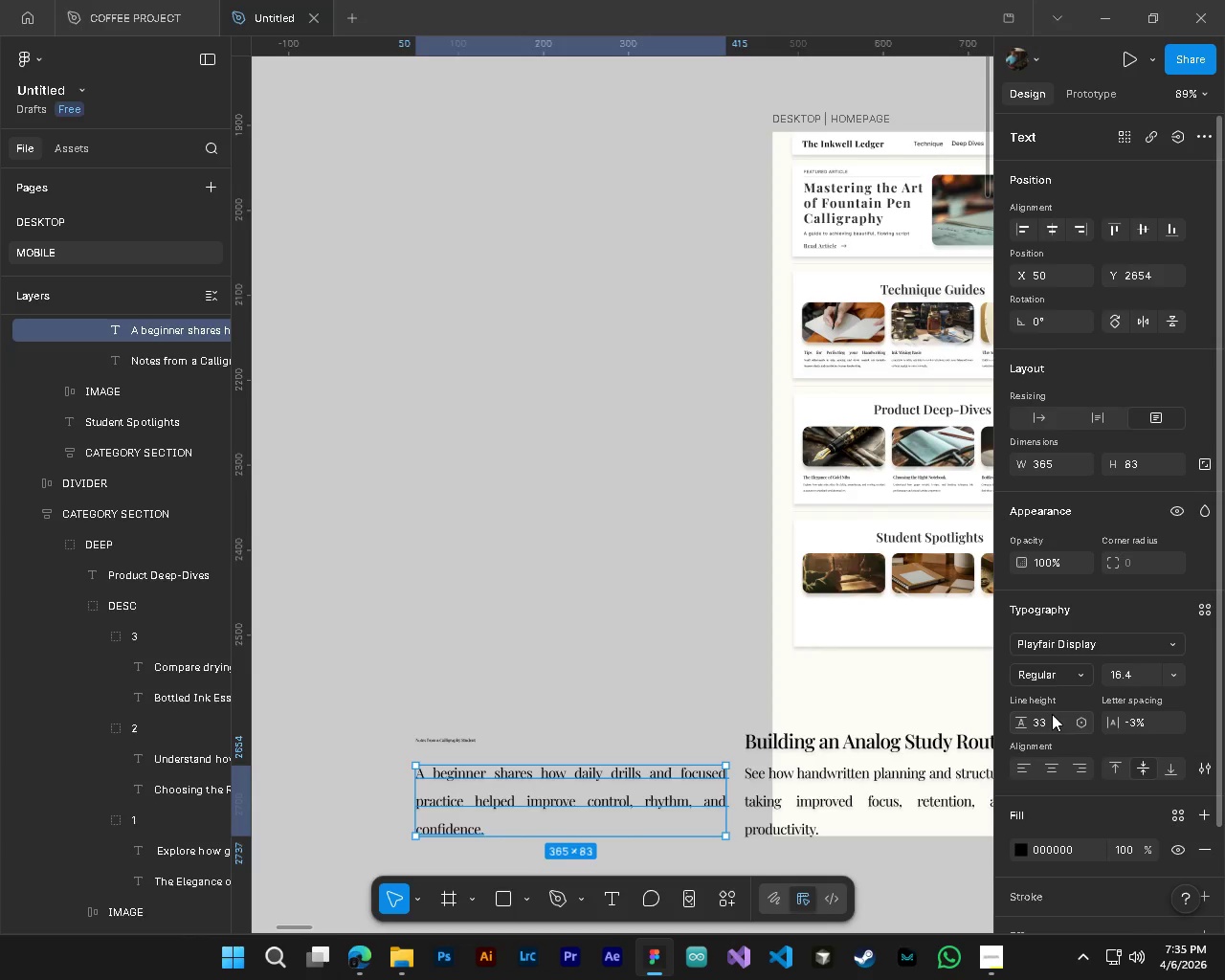 
left_click([1051, 719])
 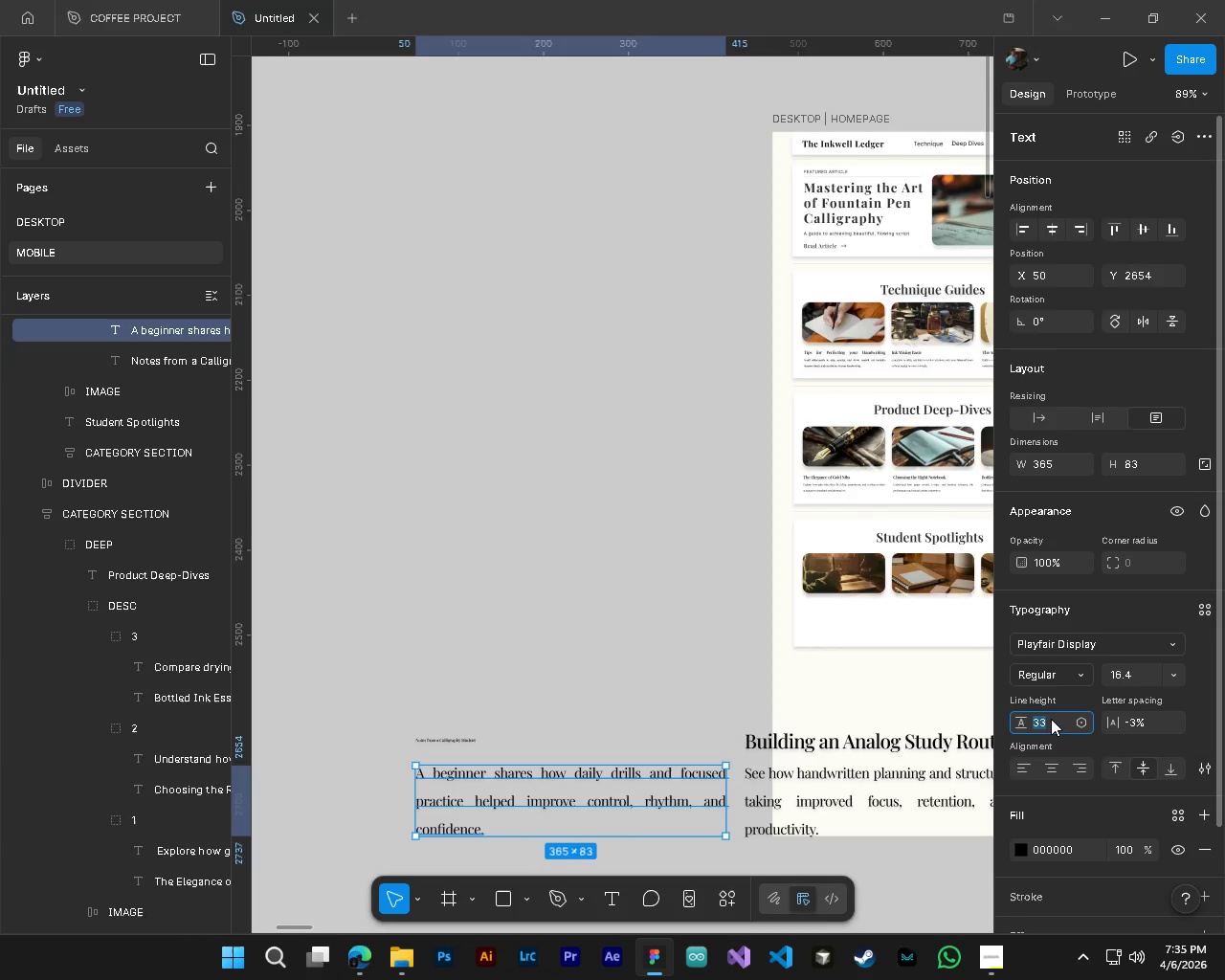 
key(Numpad7)
 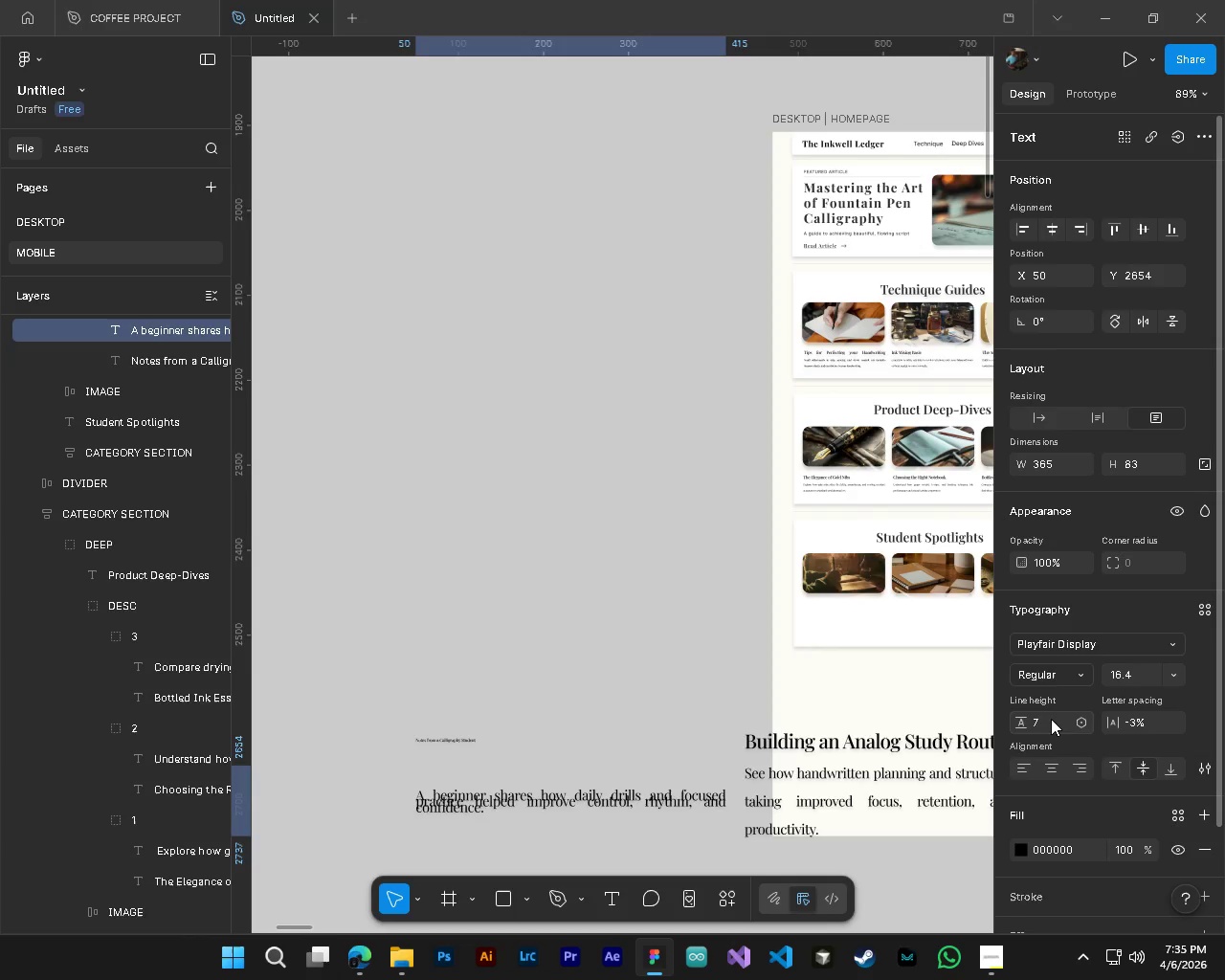 
key(NumpadEnter)
 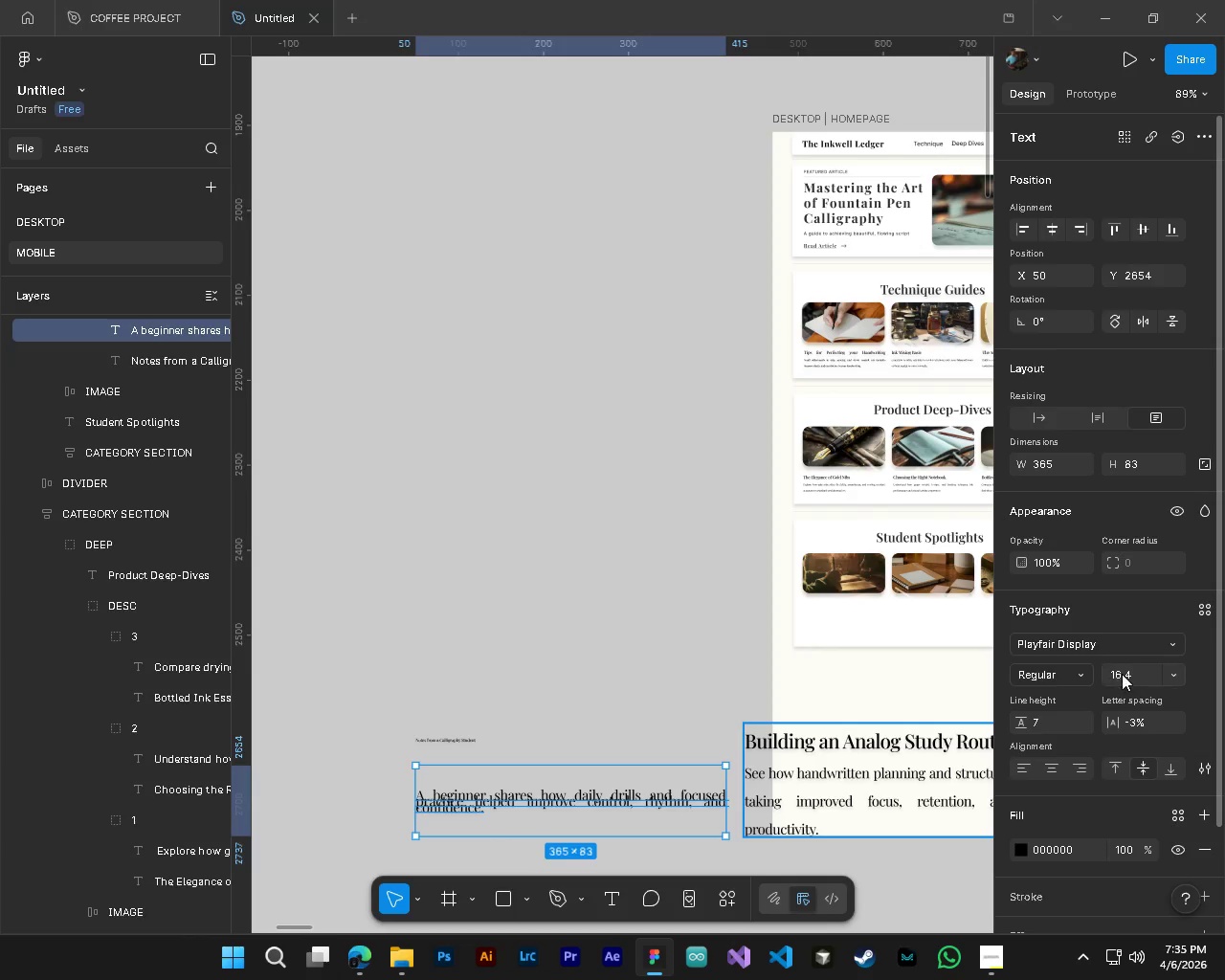 
double_click([1122, 674])
 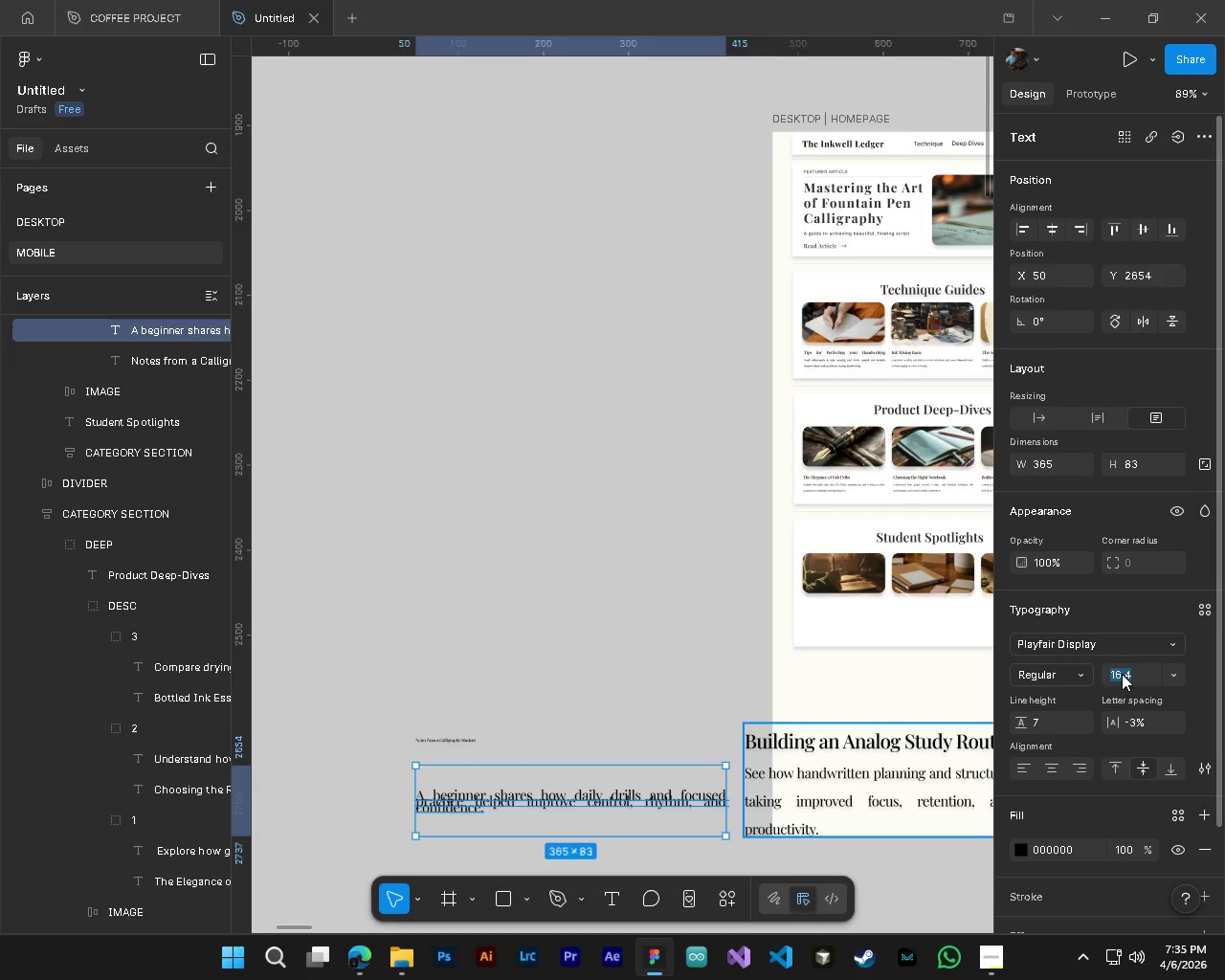 
key(Numpad3)
 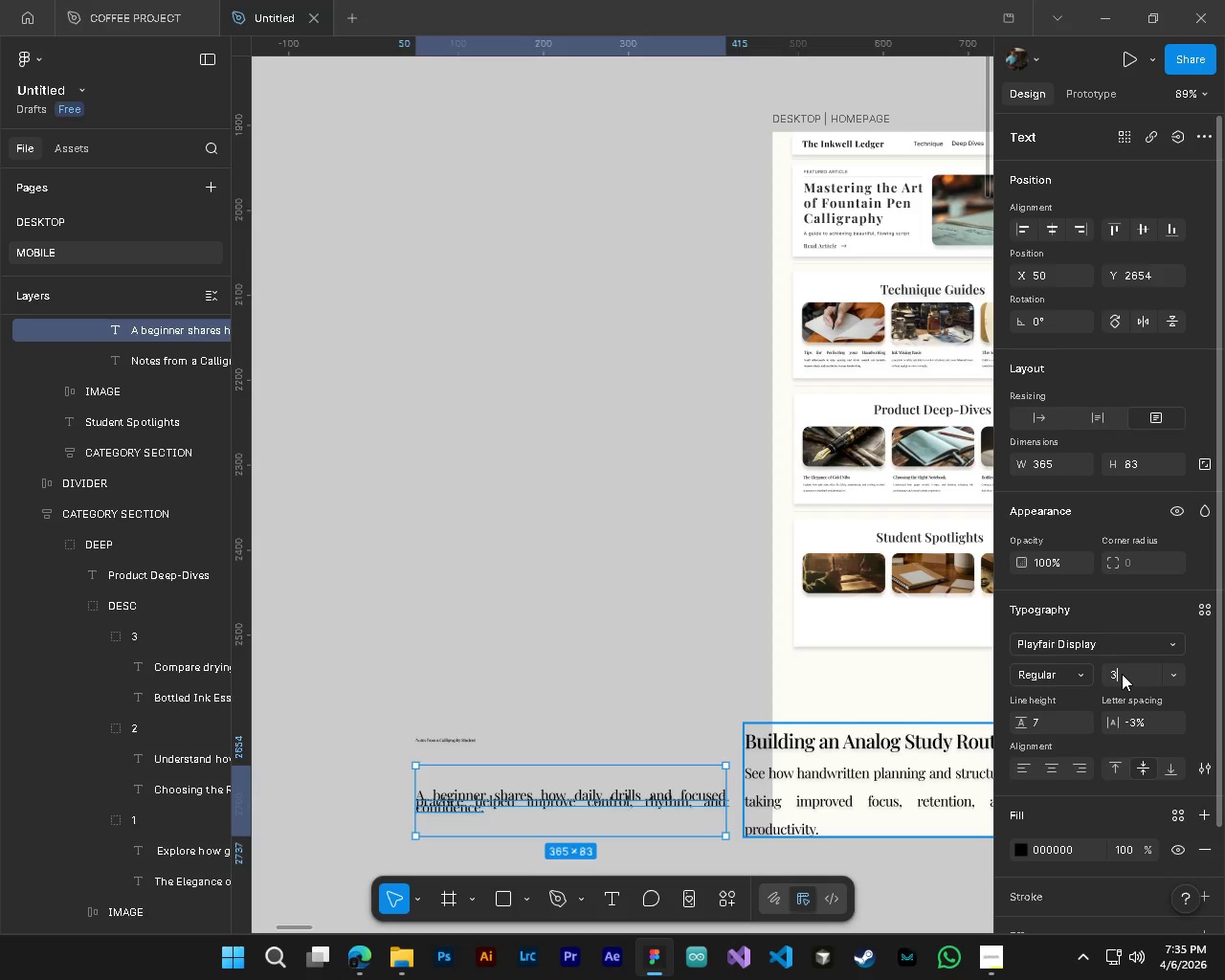 
key(NumpadEnter)
 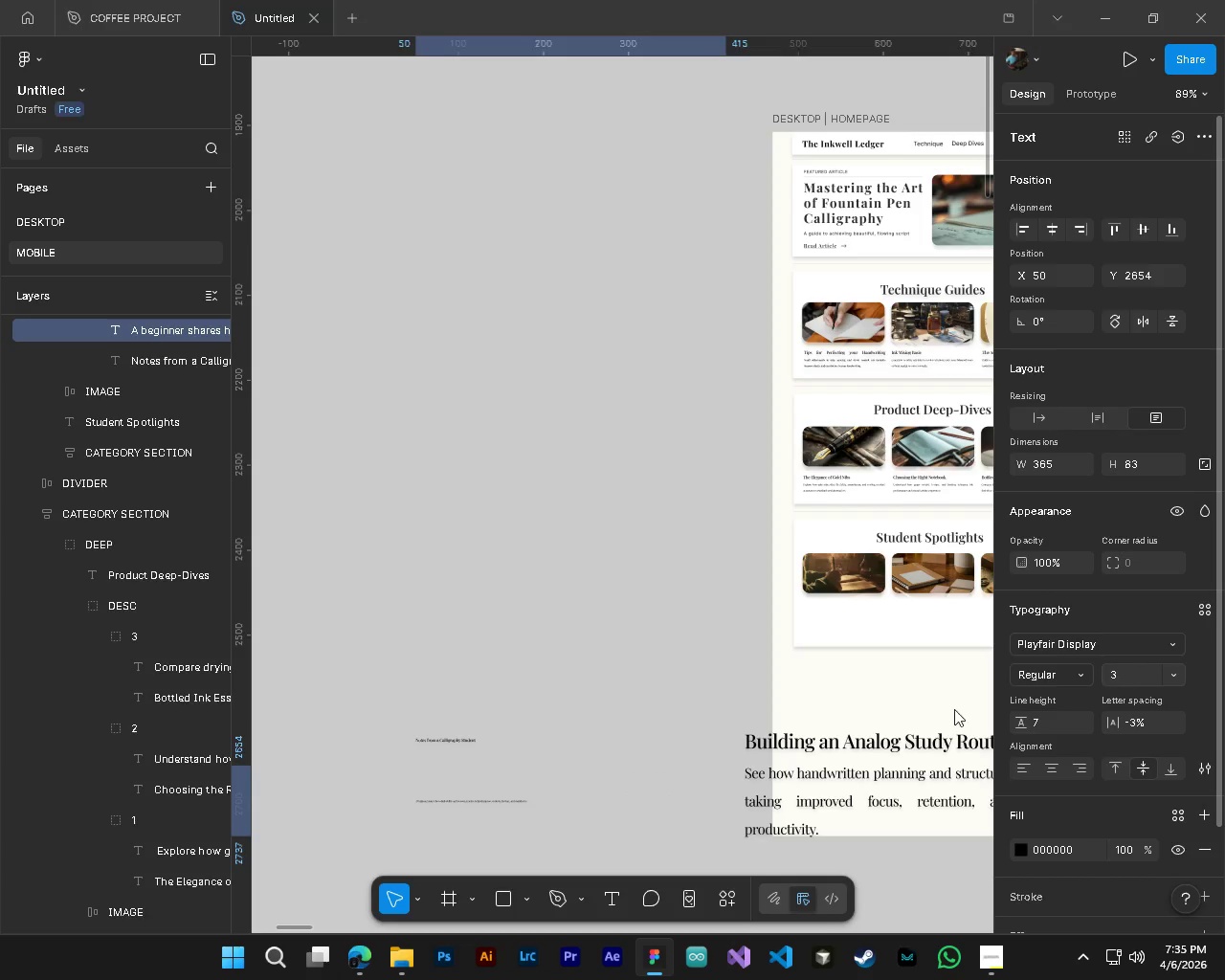 
hold_key(key=ControlLeft, duration=0.61)
hold_key(key=AltLeft, duration=0.55)
scroll: coordinate [532, 780], scroll_direction: up, amount: 5.0
 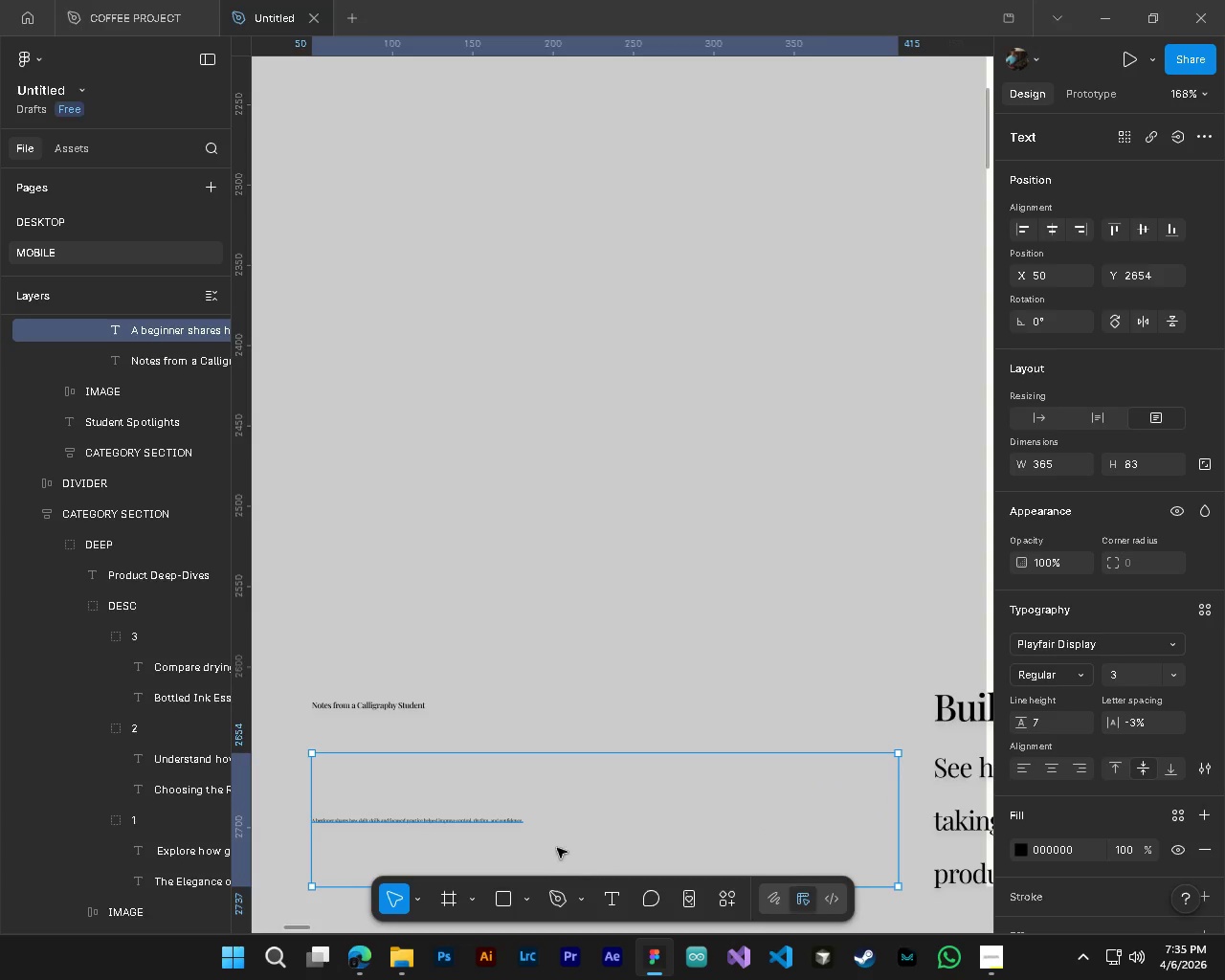 
scroll: coordinate [544, 766], scroll_direction: down, amount: 3.0
 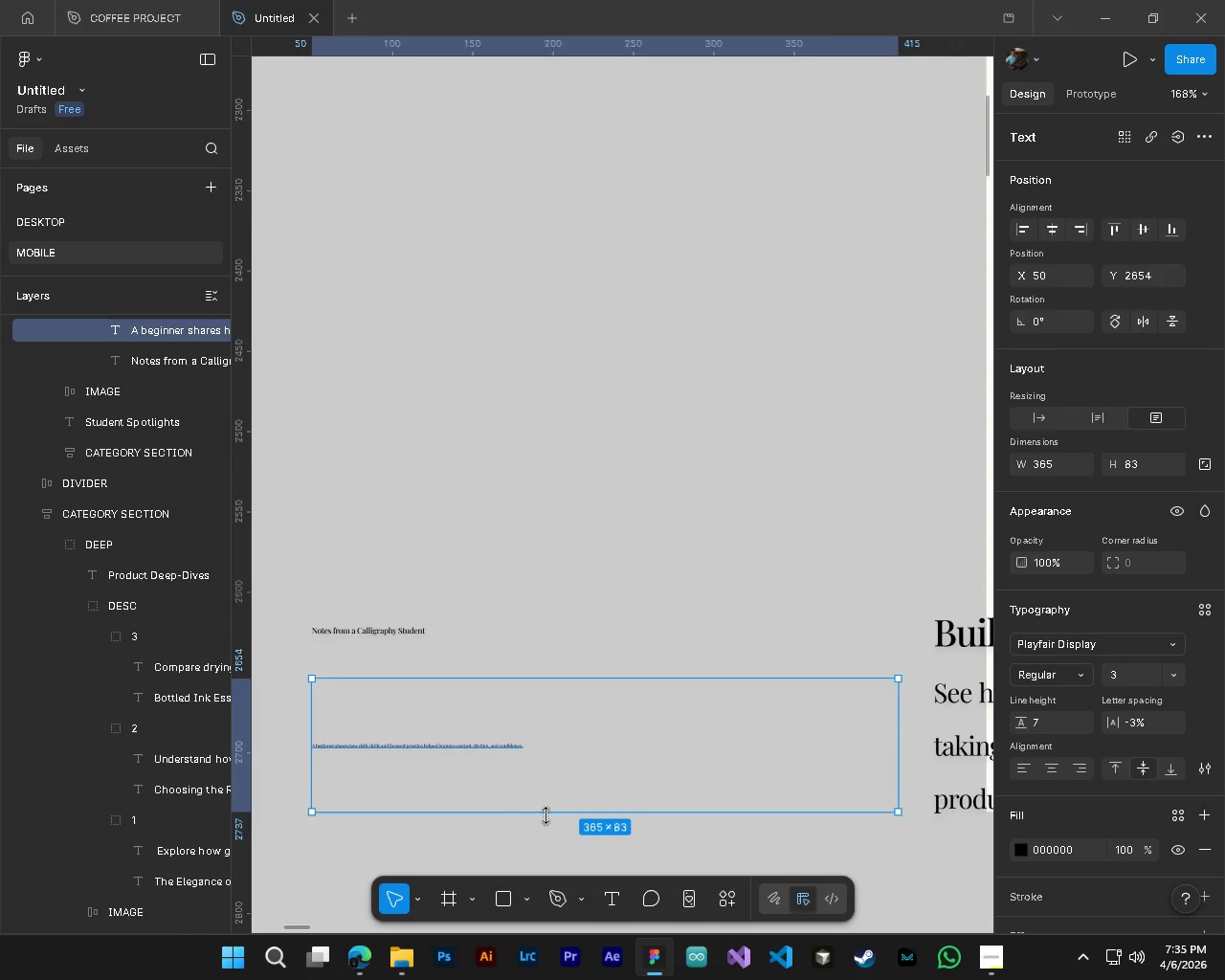 
left_click_drag(start_coordinate=[546, 816], to_coordinate=[568, 702])
 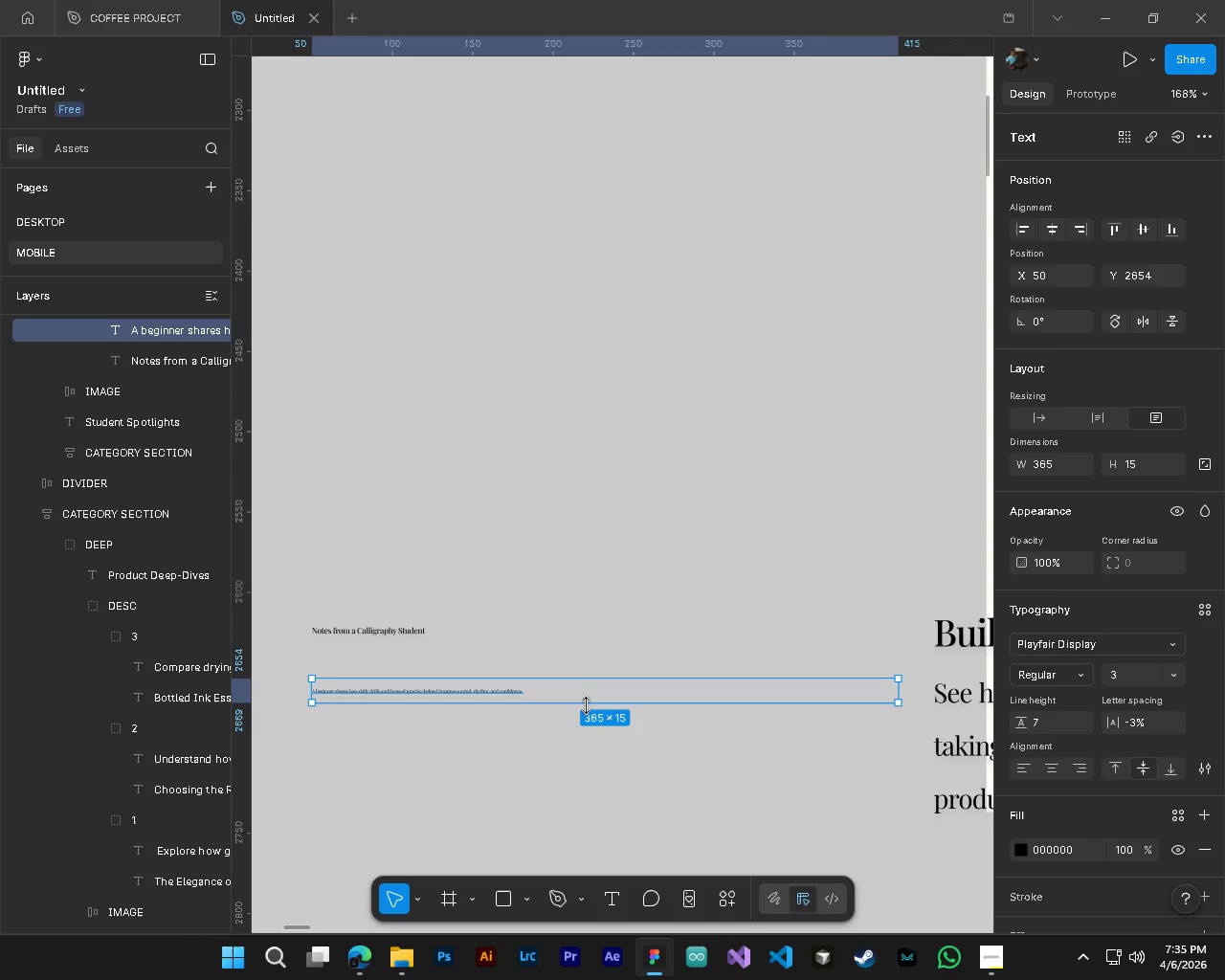 
hold_key(key=AltLeft, duration=0.36)
hold_key(key=ControlLeft, duration=0.39)
scroll: coordinate [586, 705], scroll_direction: down, amount: 5.0
 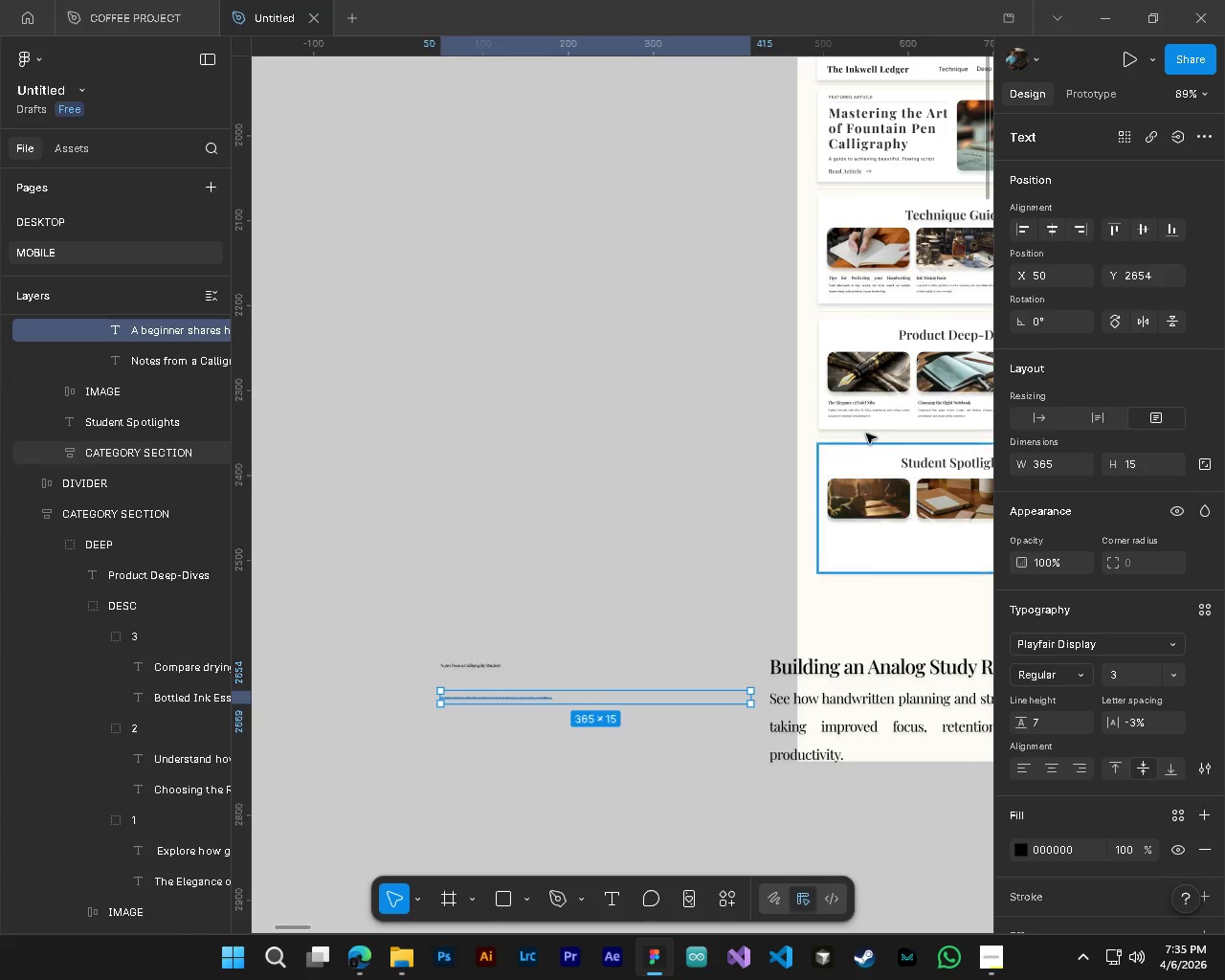 
hold_key(key=ControlLeft, duration=1.5)
left_click([863, 417])
 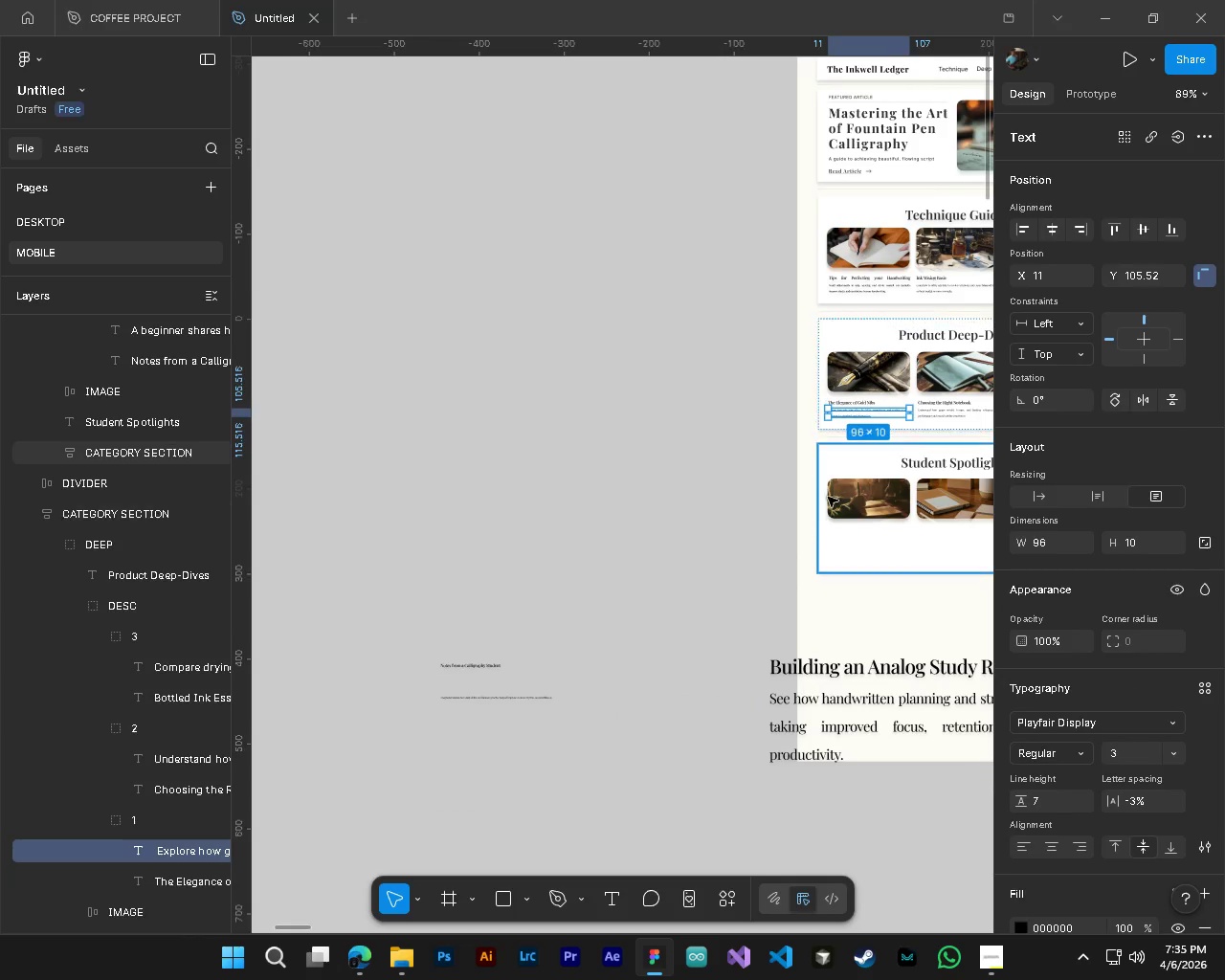 
hold_key(key=ControlLeft, duration=0.38)
 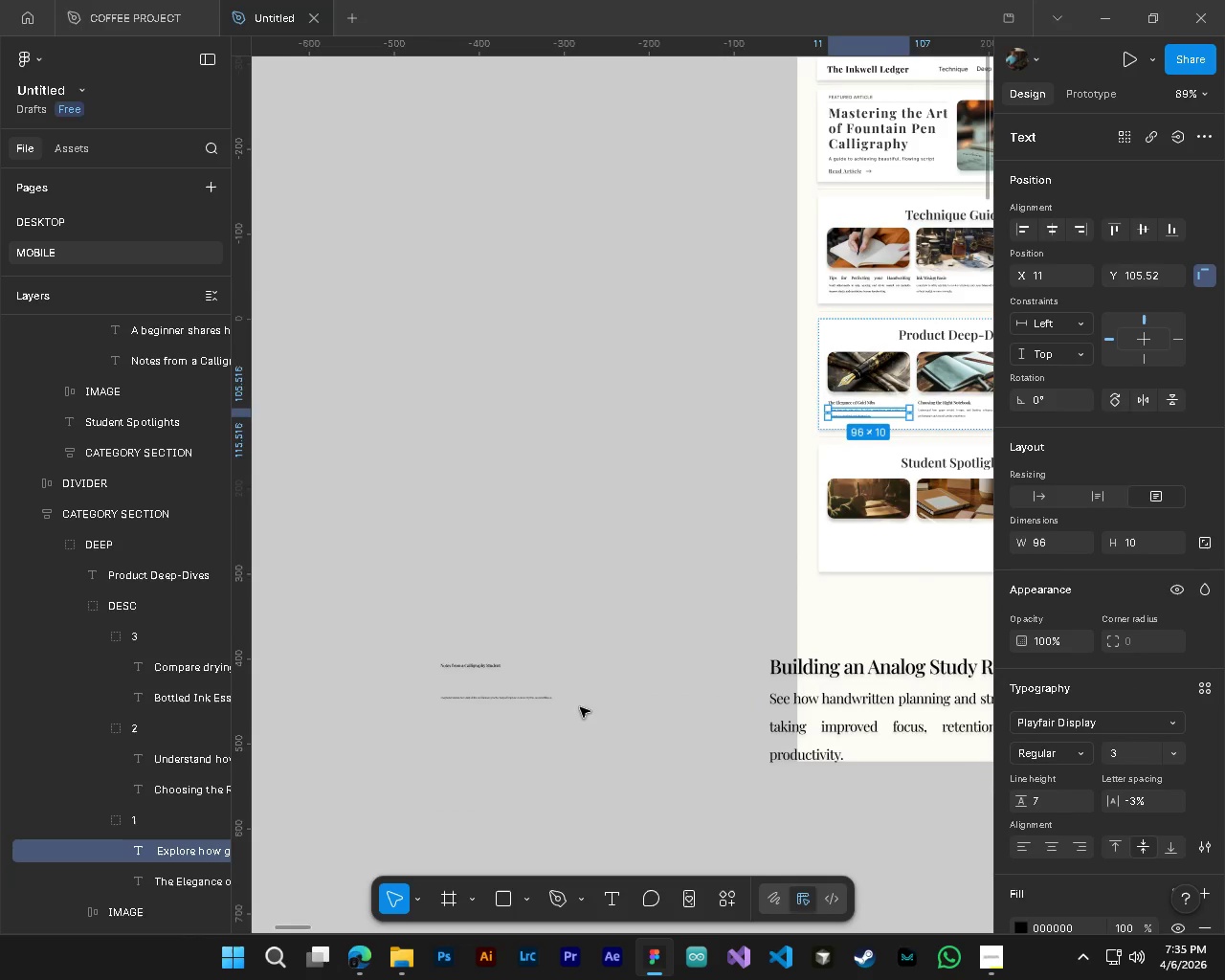 
hold_key(key=ControlLeft, duration=1.5)
left_click([485, 700])
 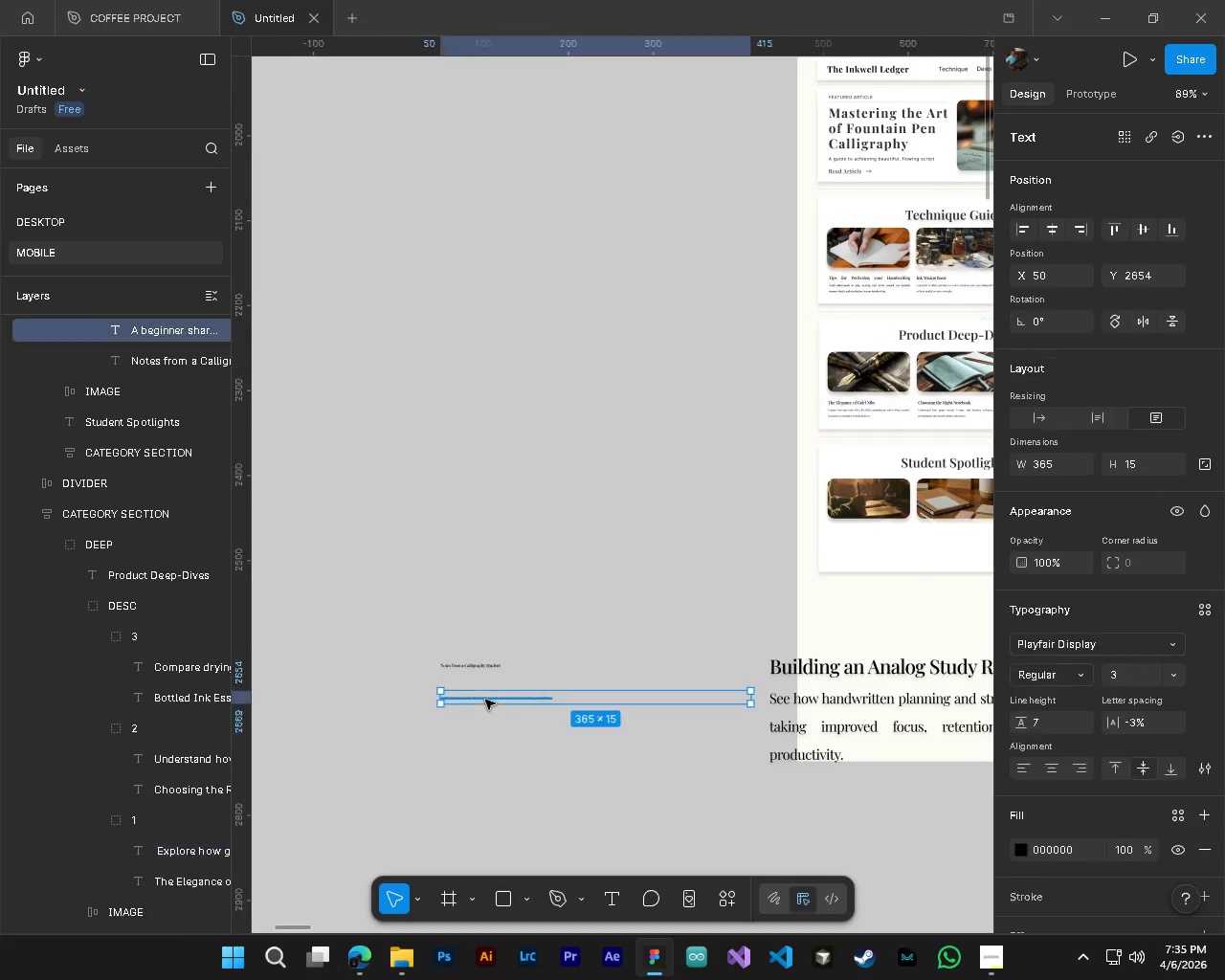 
hold_key(key=ControlLeft, duration=0.48)
 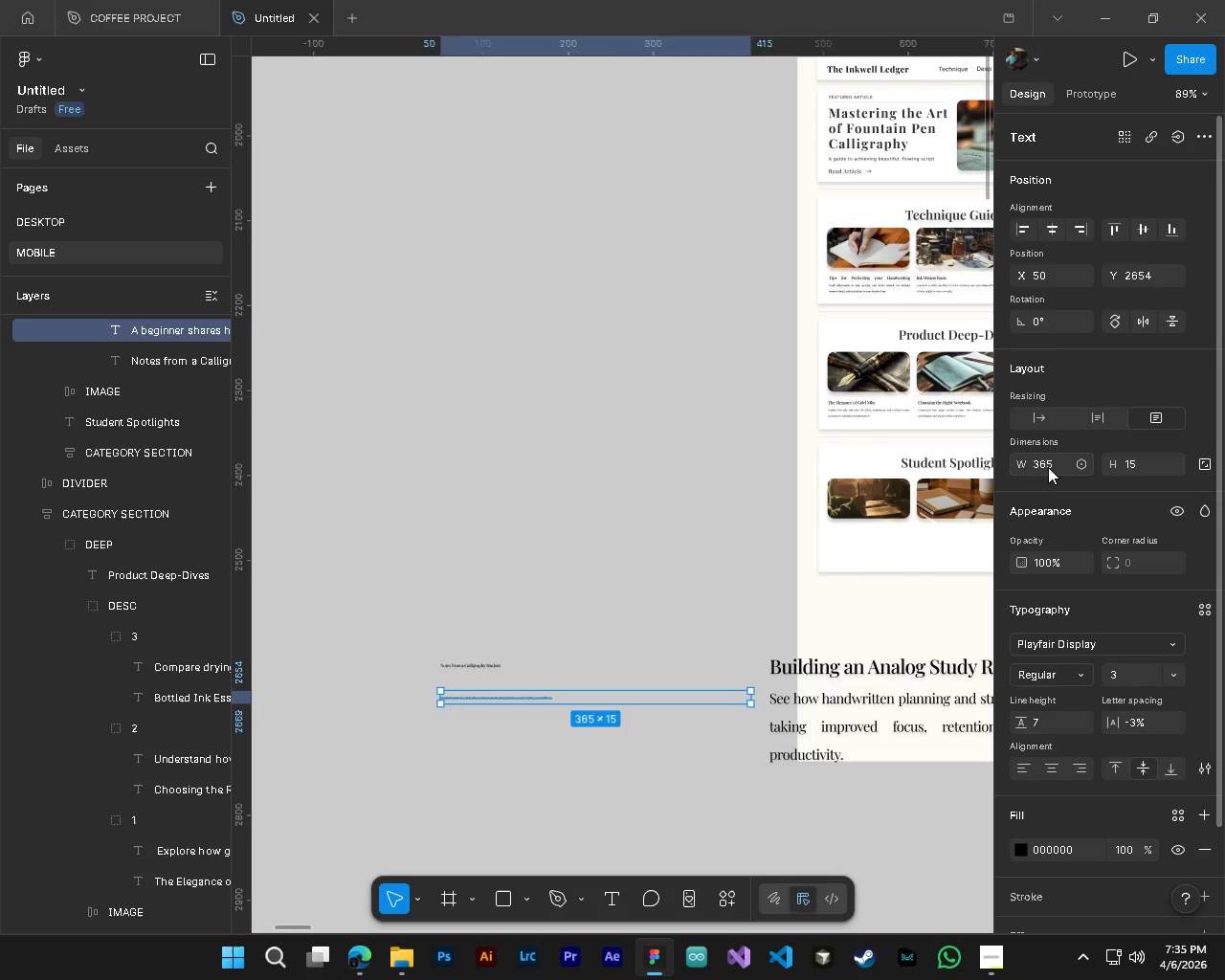 
left_click([1049, 466])
 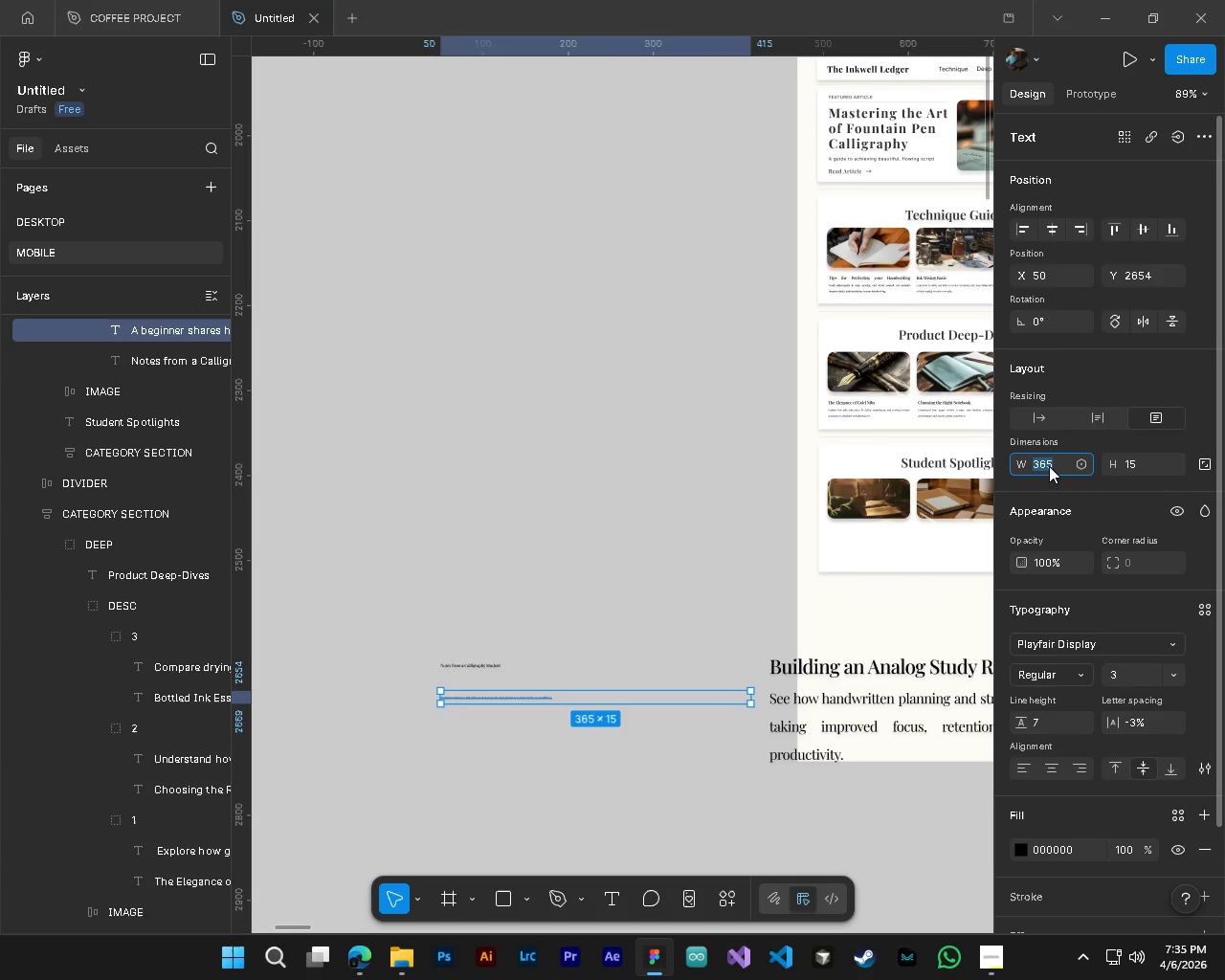 
key(Numpad9)
 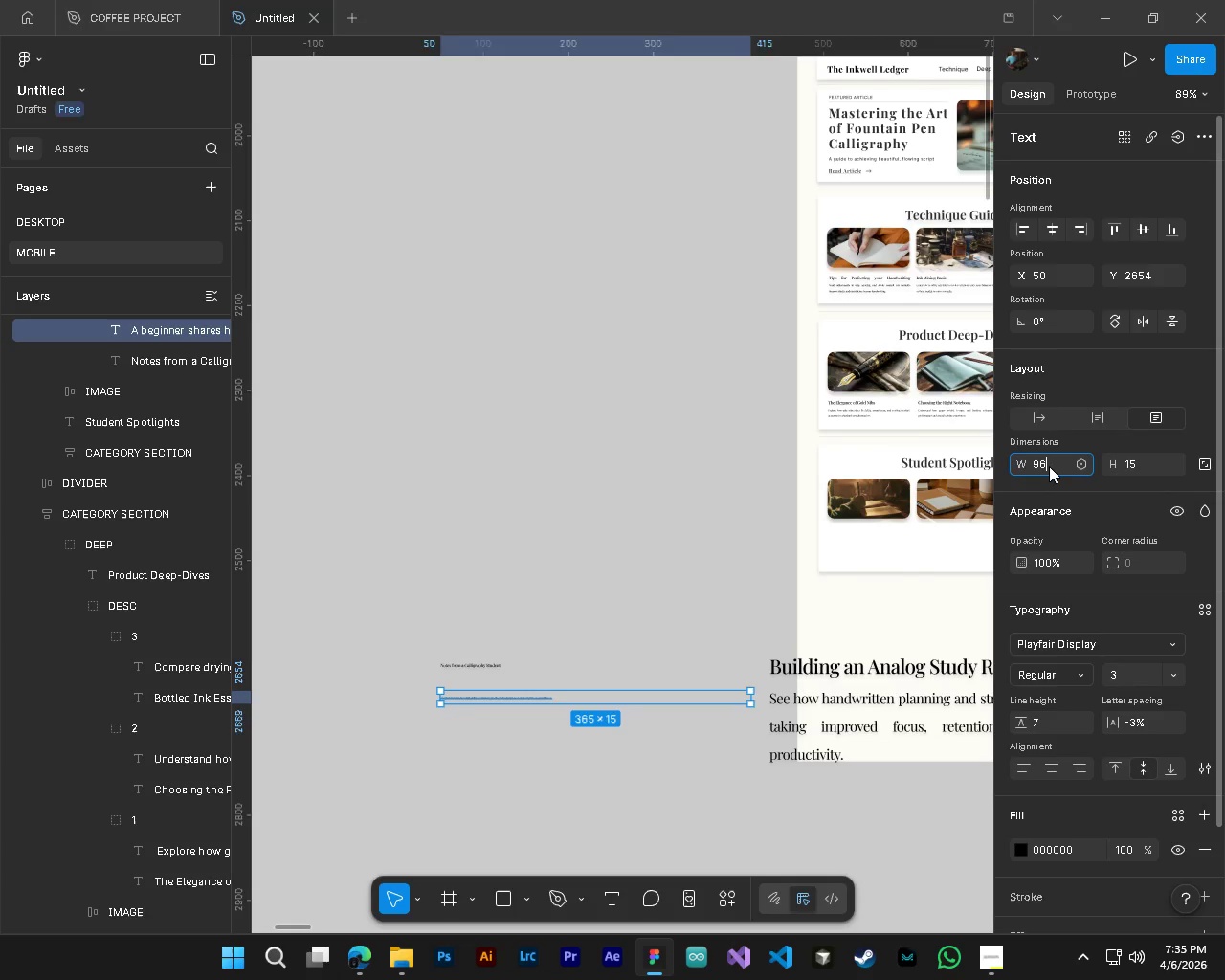 
key(Numpad6)
 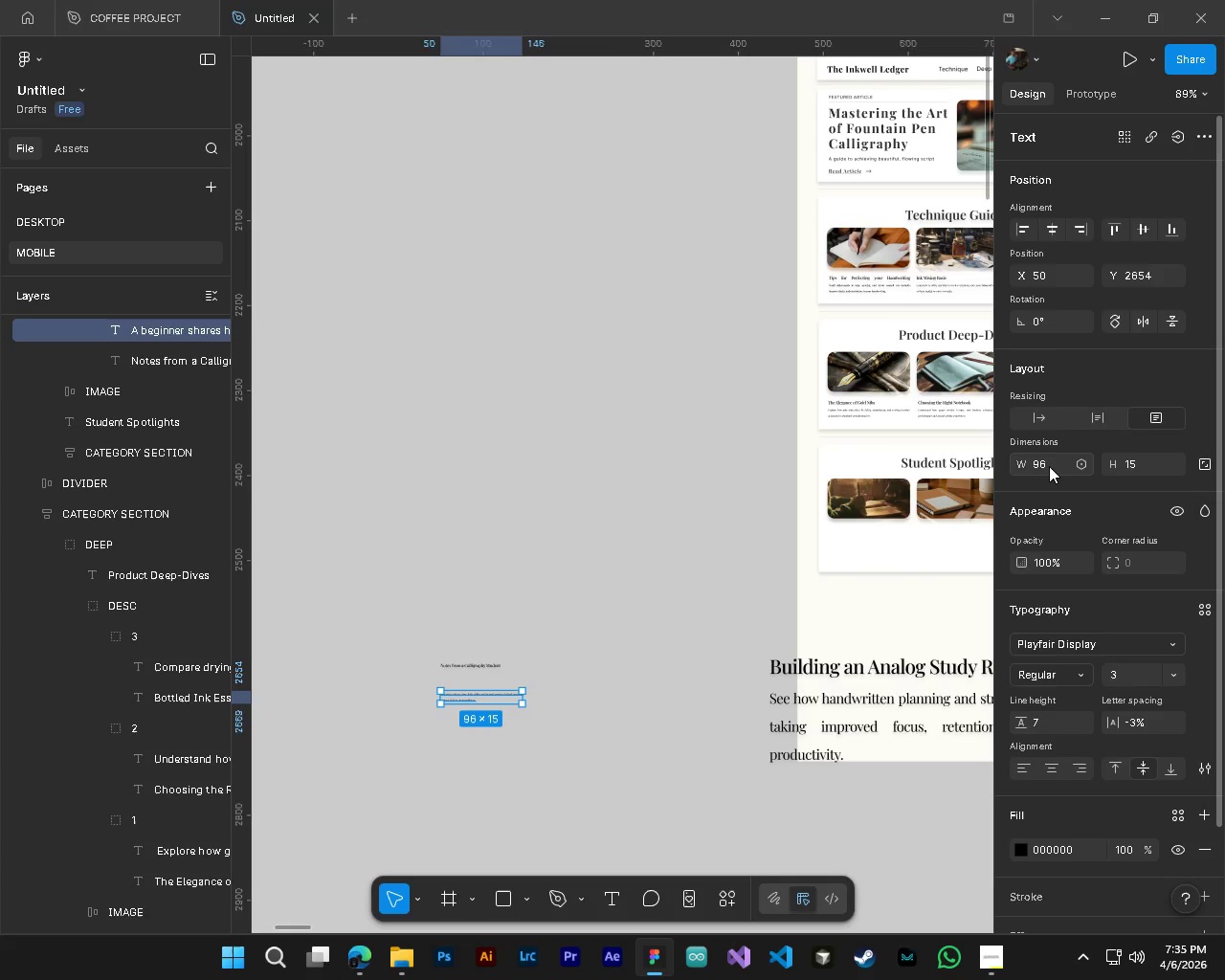 
key(NumpadEnter)
 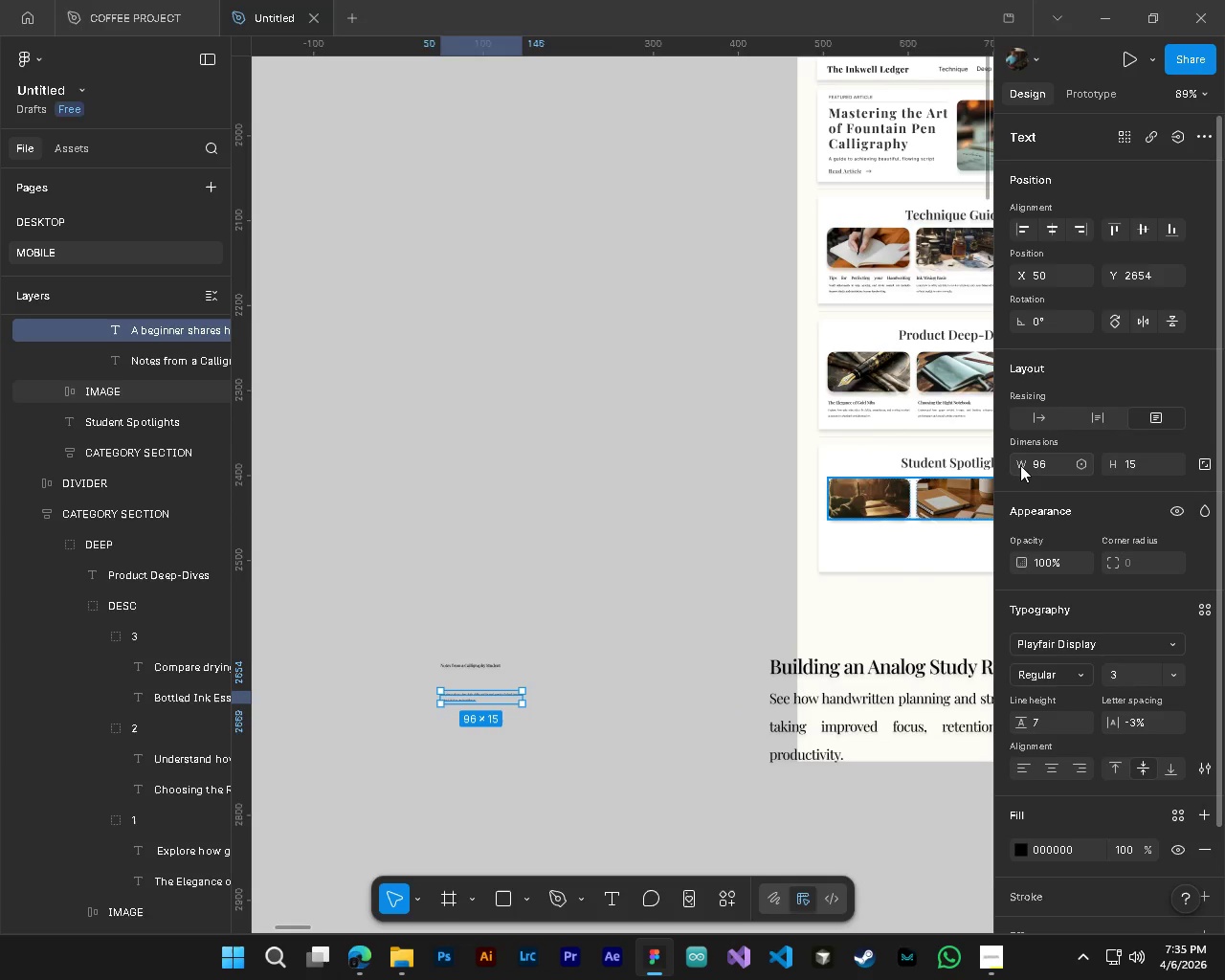 
hold_key(key=ControlLeft, duration=1.53)
hold_key(key=AltLeft, duration=1.5)
scroll: coordinate [513, 746], scroll_direction: up, amount: 14.0
 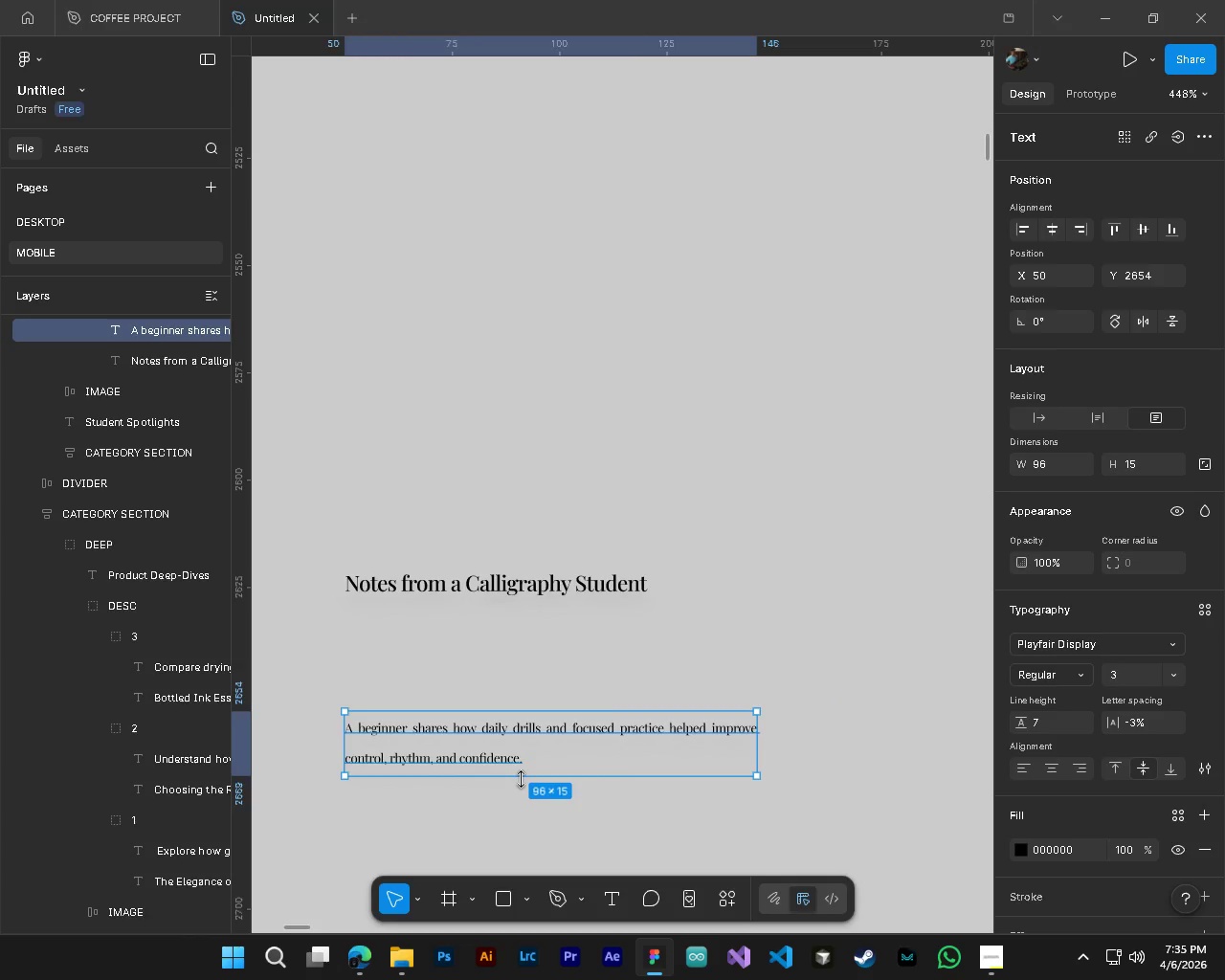 
left_click_drag(start_coordinate=[521, 779], to_coordinate=[529, 749])
 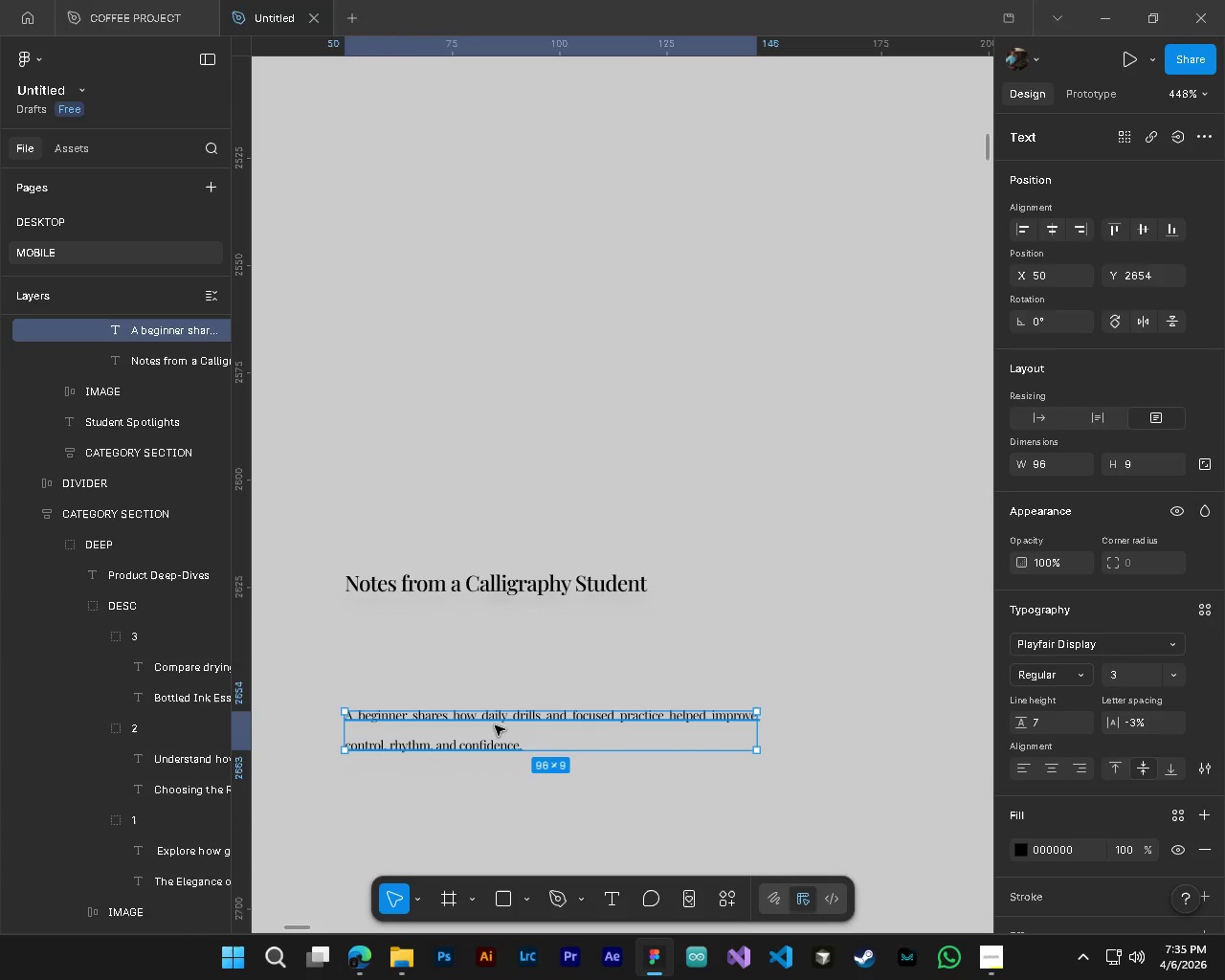 
left_click_drag(start_coordinate=[495, 725], to_coordinate=[496, 633])
 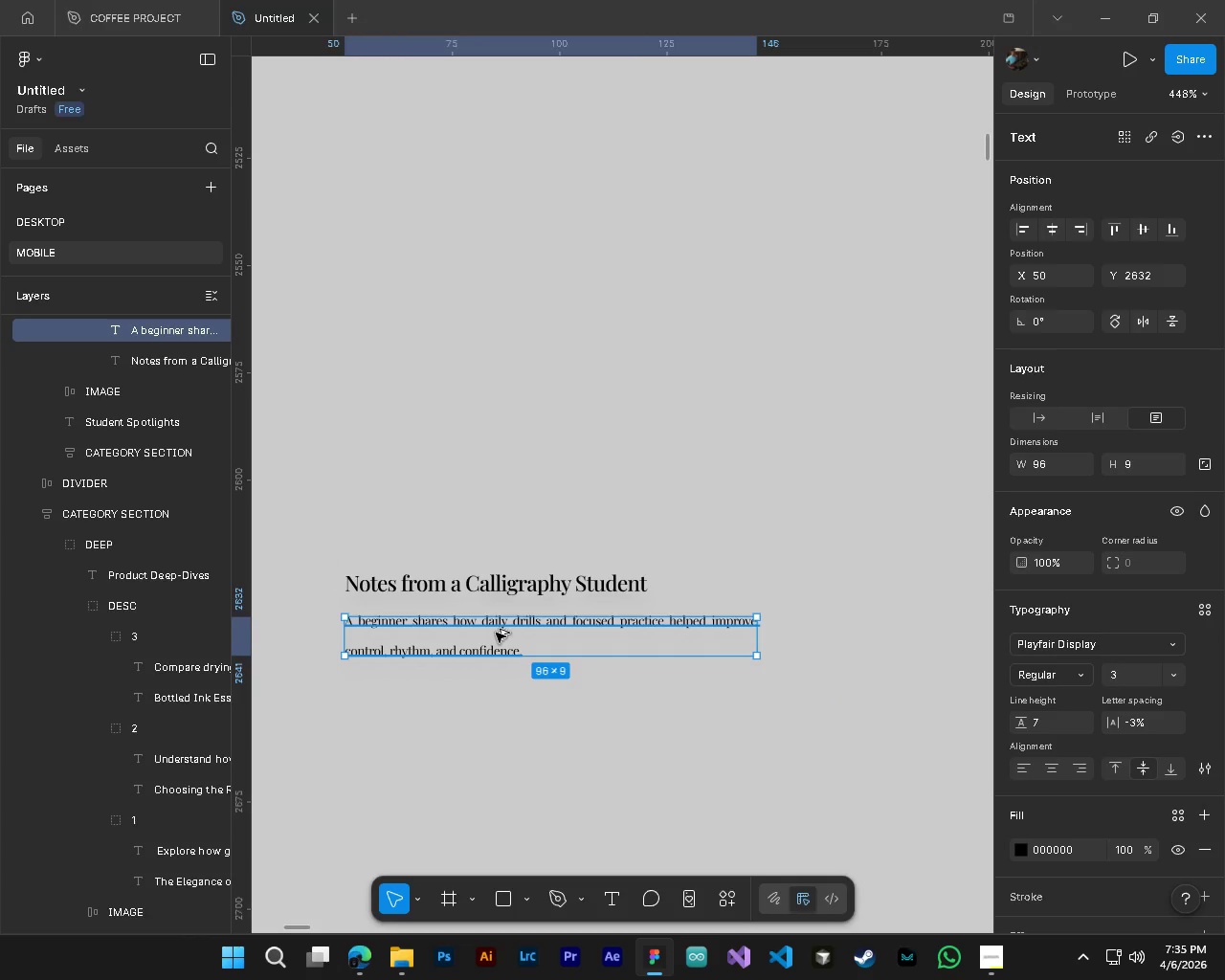 
key(Alt+Control+AltLeft)
 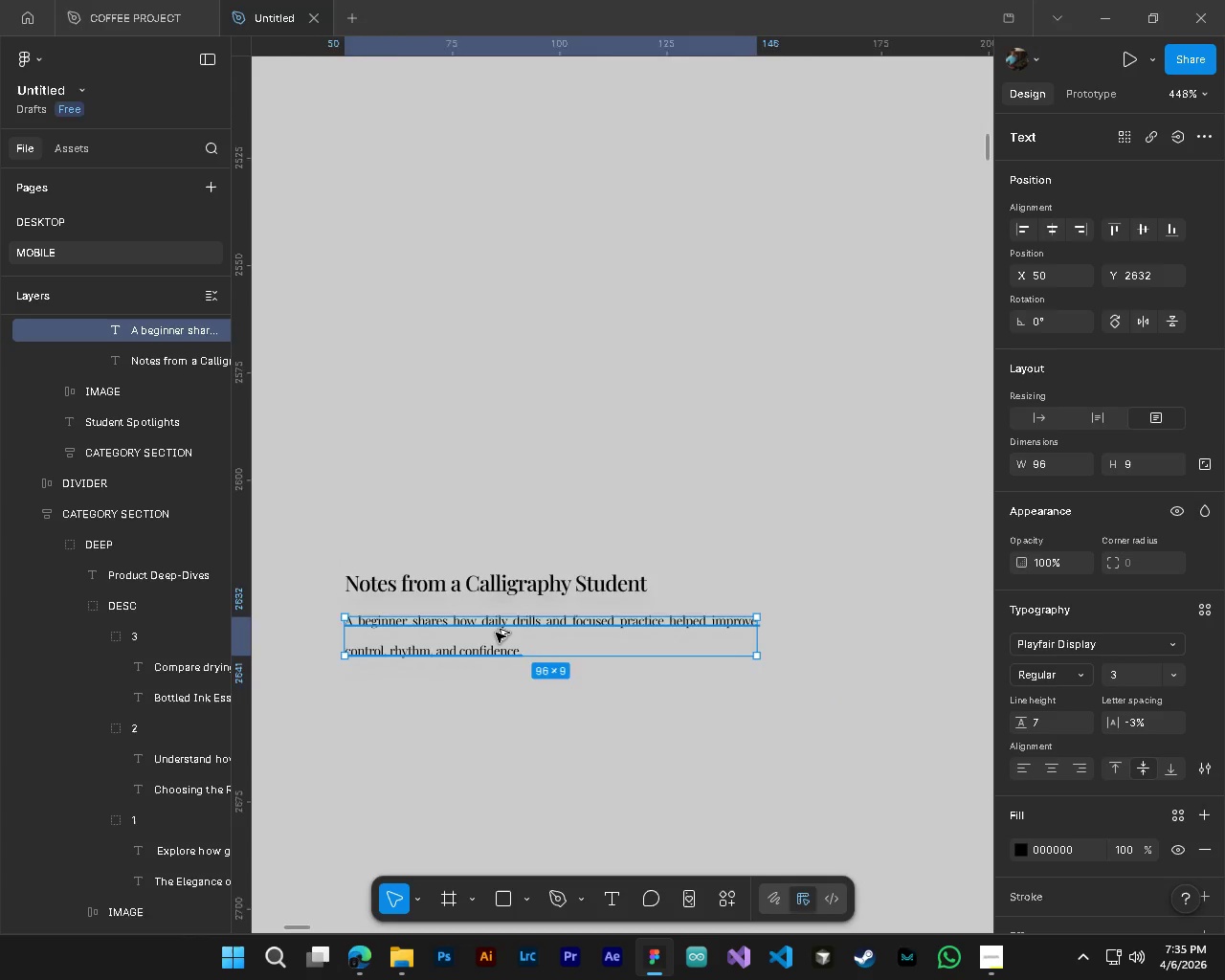 
hold_key(key=ControlLeft, duration=0.69)
hold_key(key=AltLeft, duration=0.42)
scroll: coordinate [496, 633], scroll_direction: down, amount: 11.0
 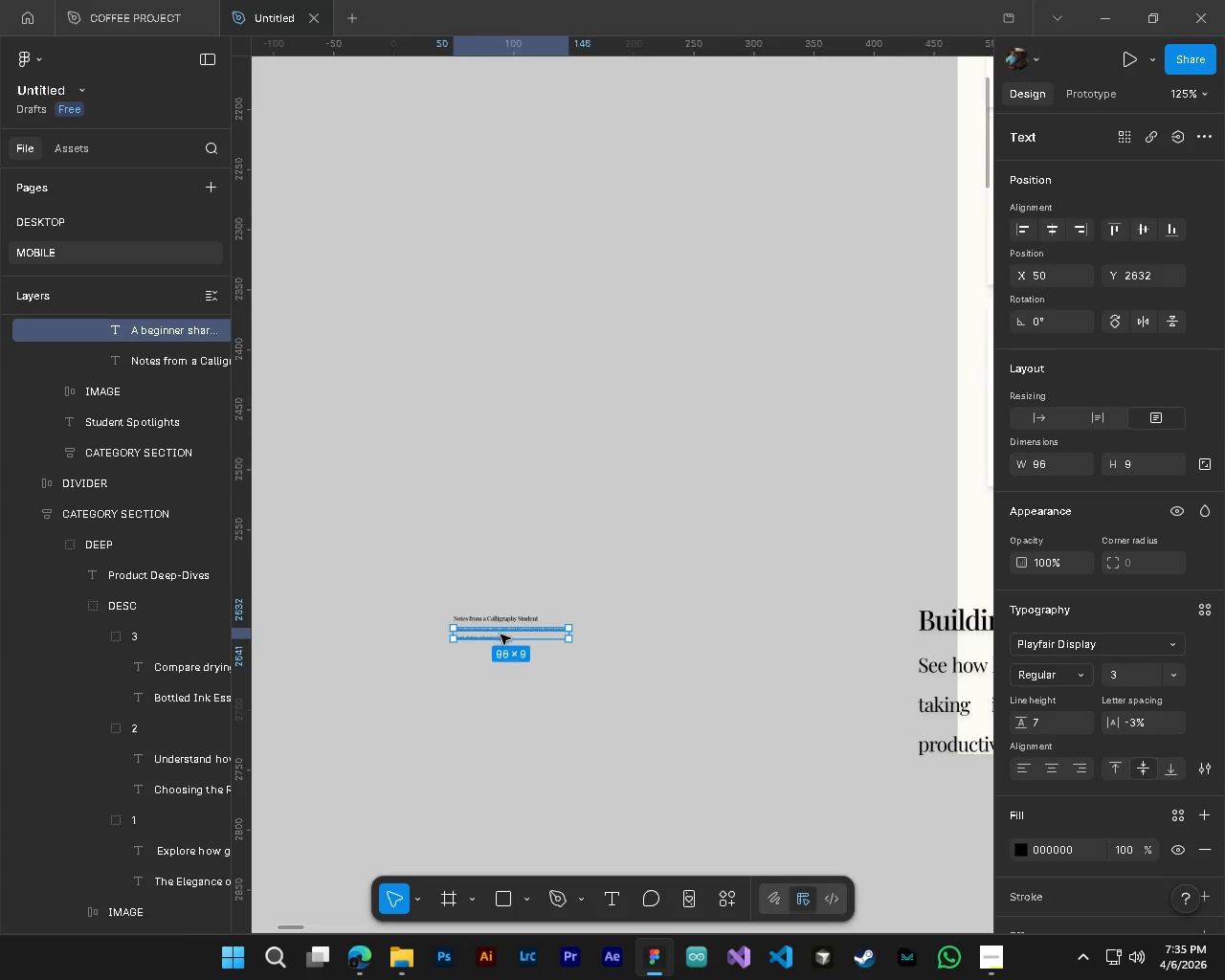 
hold_key(key=ControlLeft, duration=0.34)
 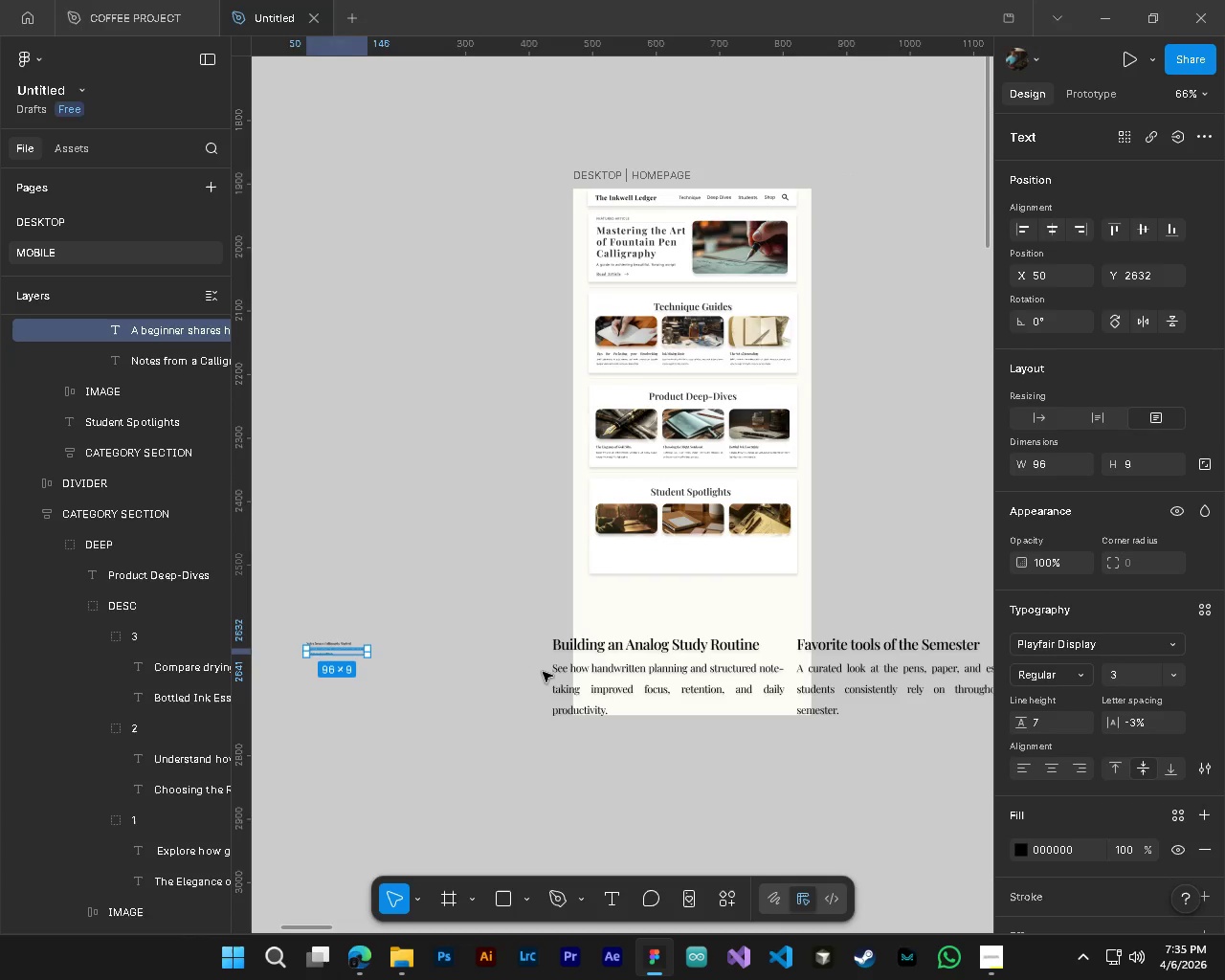 
key(Alt+Control+AltLeft)
 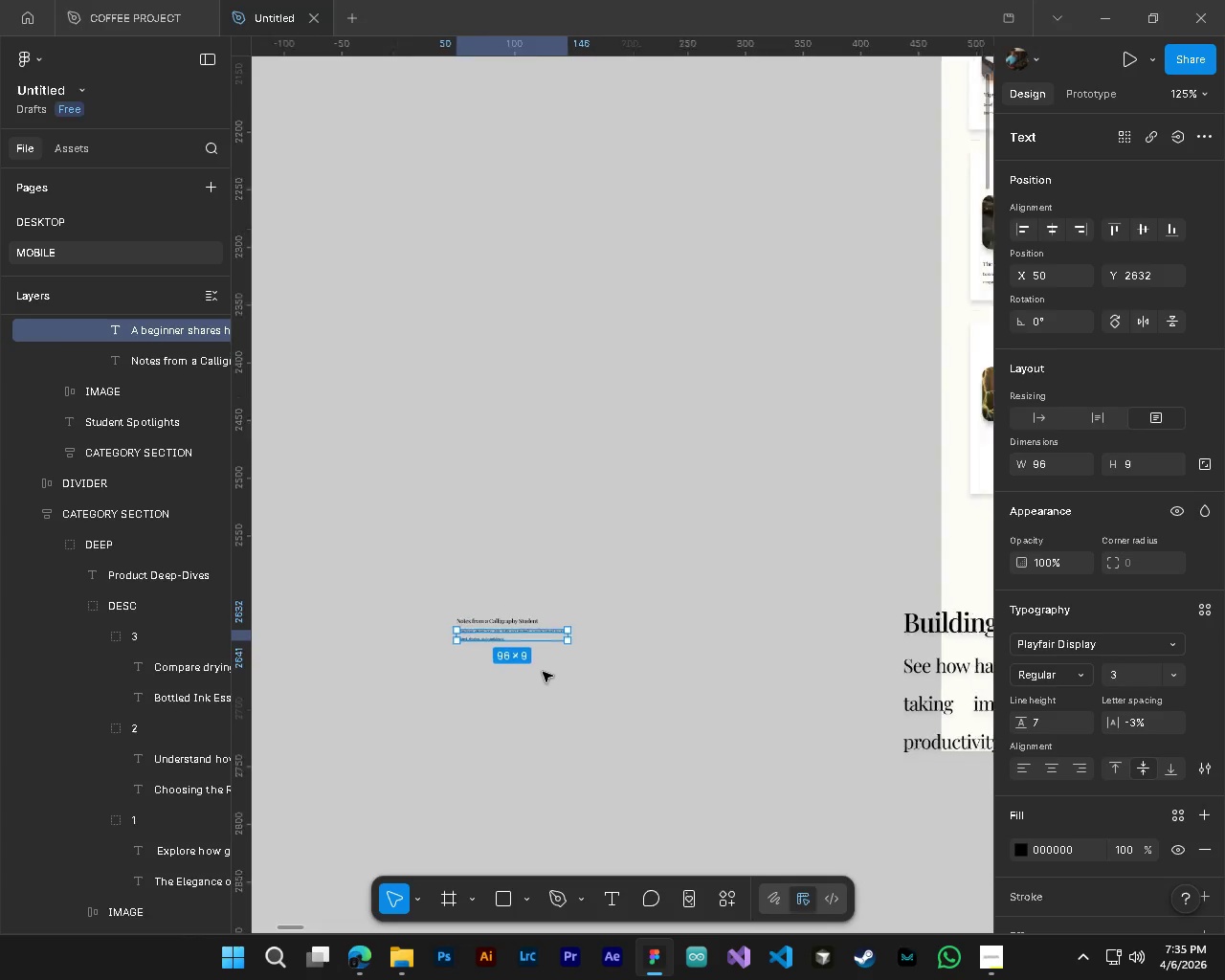 
key(Alt+Control+AltLeft)
 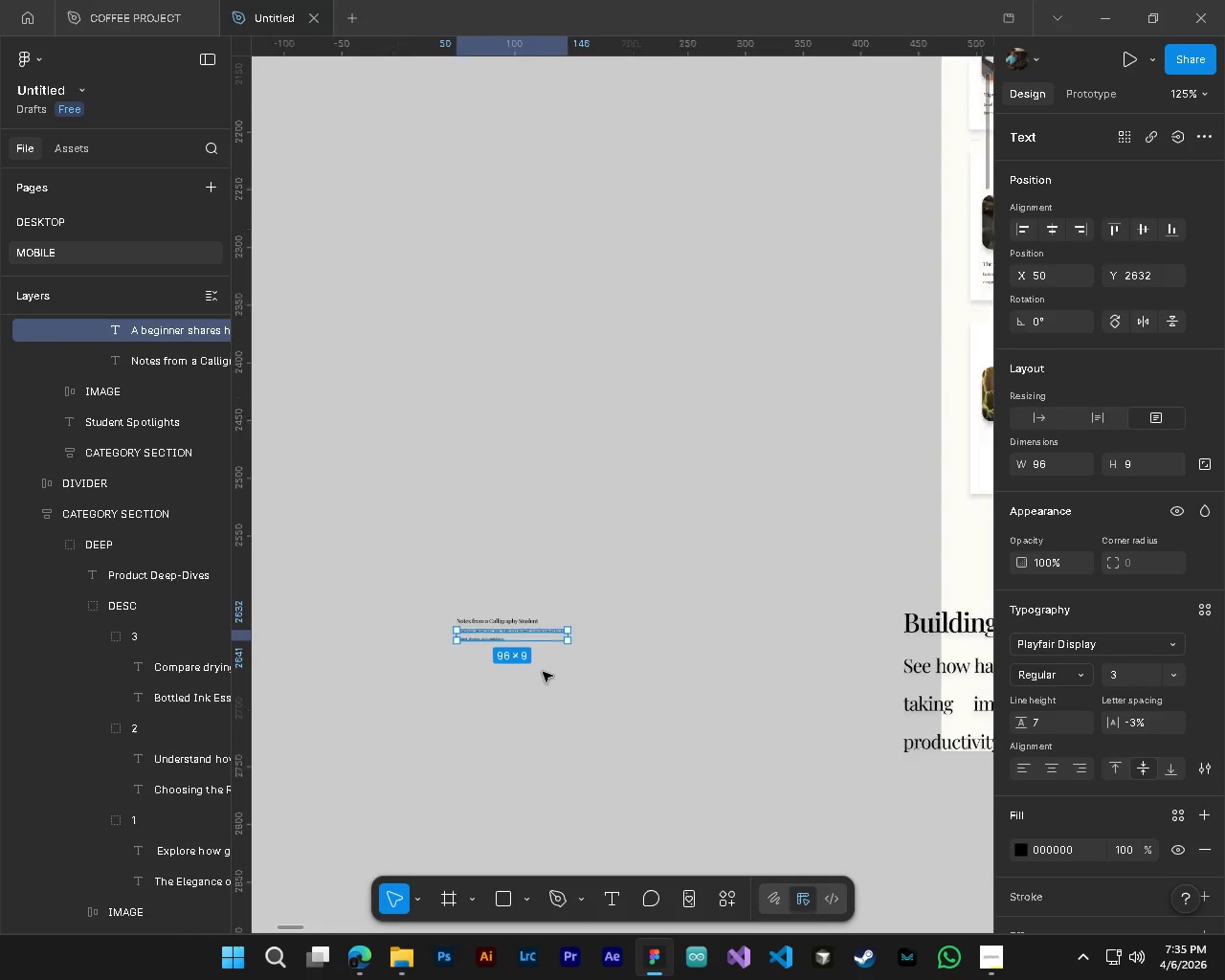 
key(Alt+Control+AltLeft)
 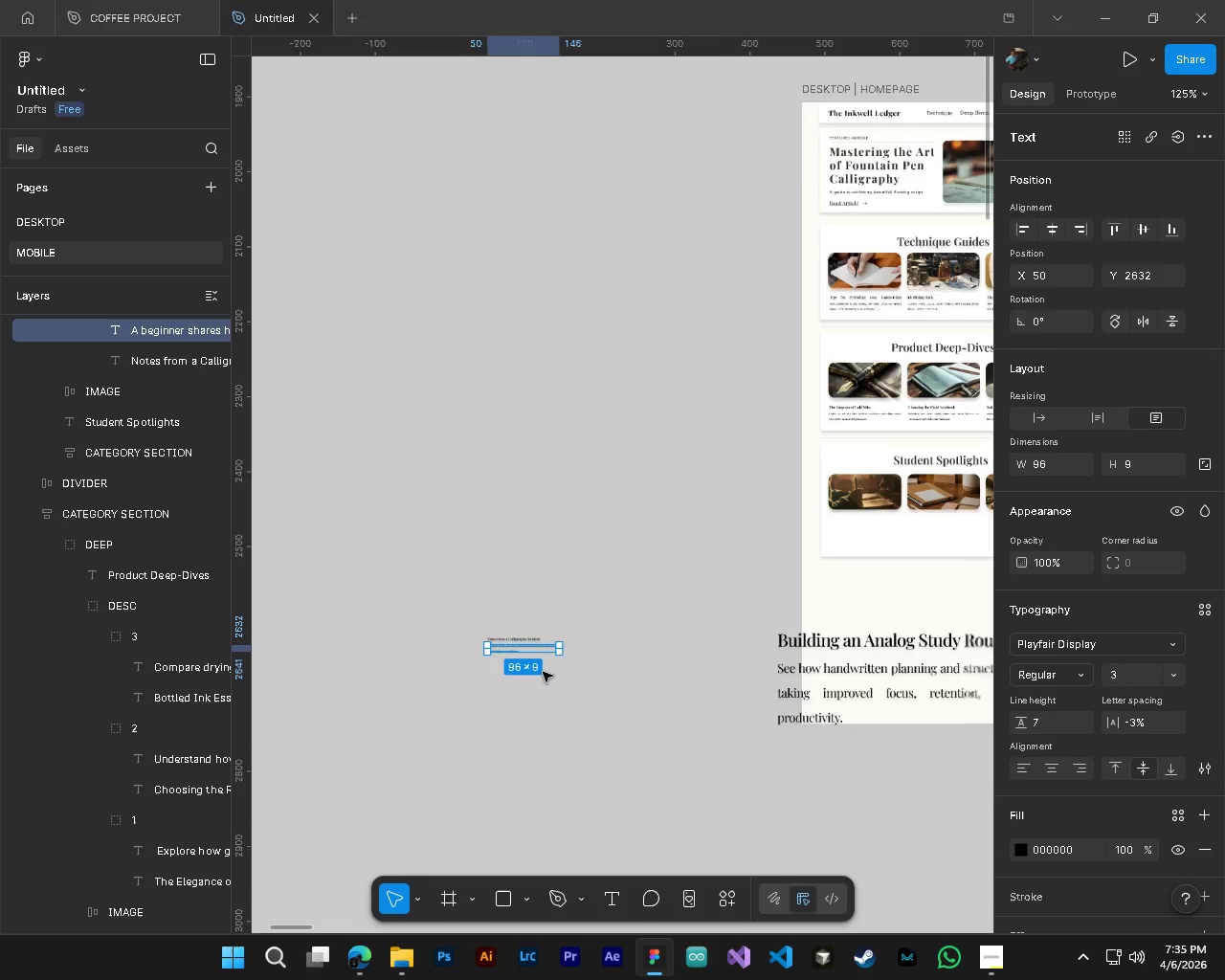 
key(Alt+Control+AltLeft)
 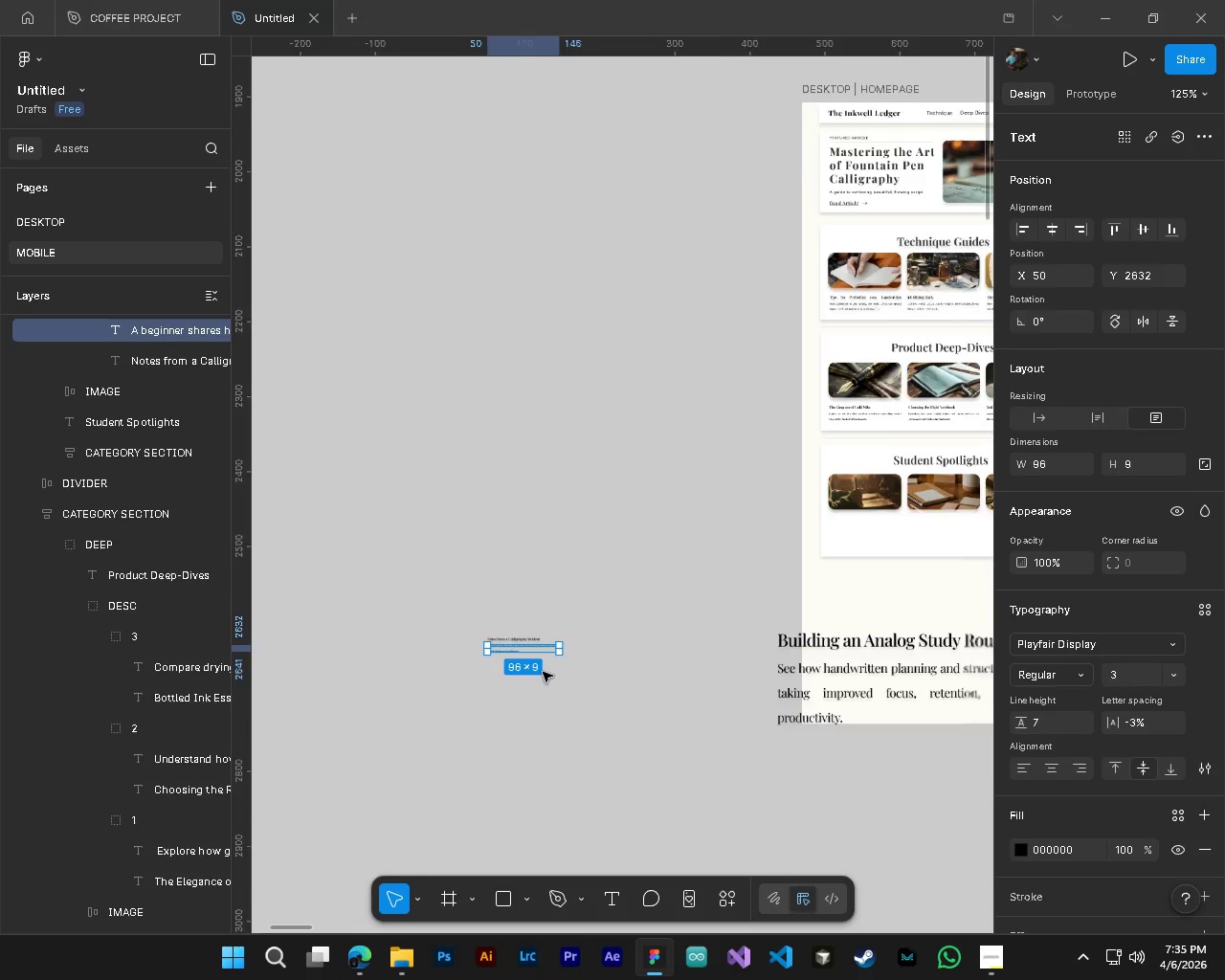 
key(Alt+Control+AltLeft)
 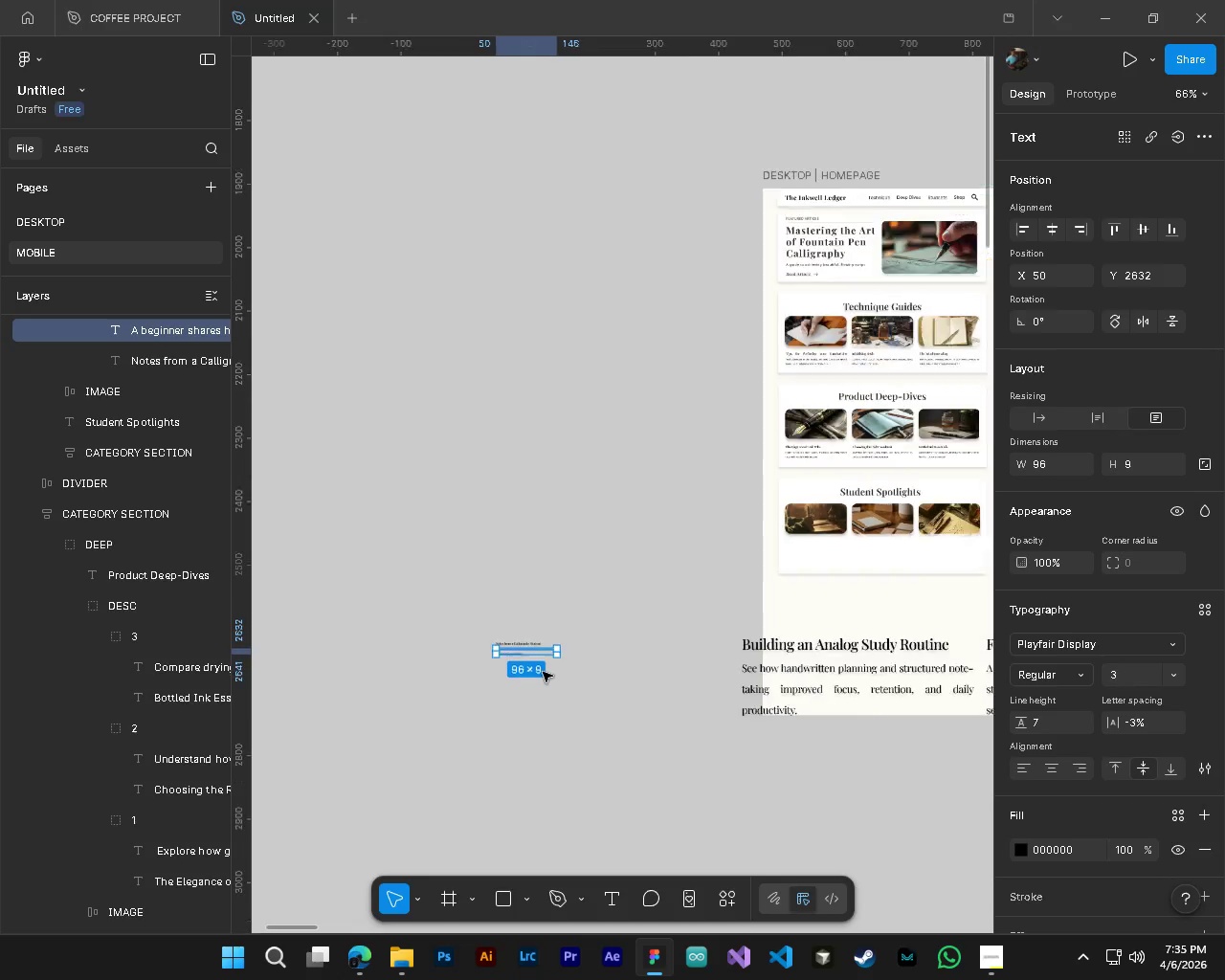 
key(Alt+Control+AltLeft)
 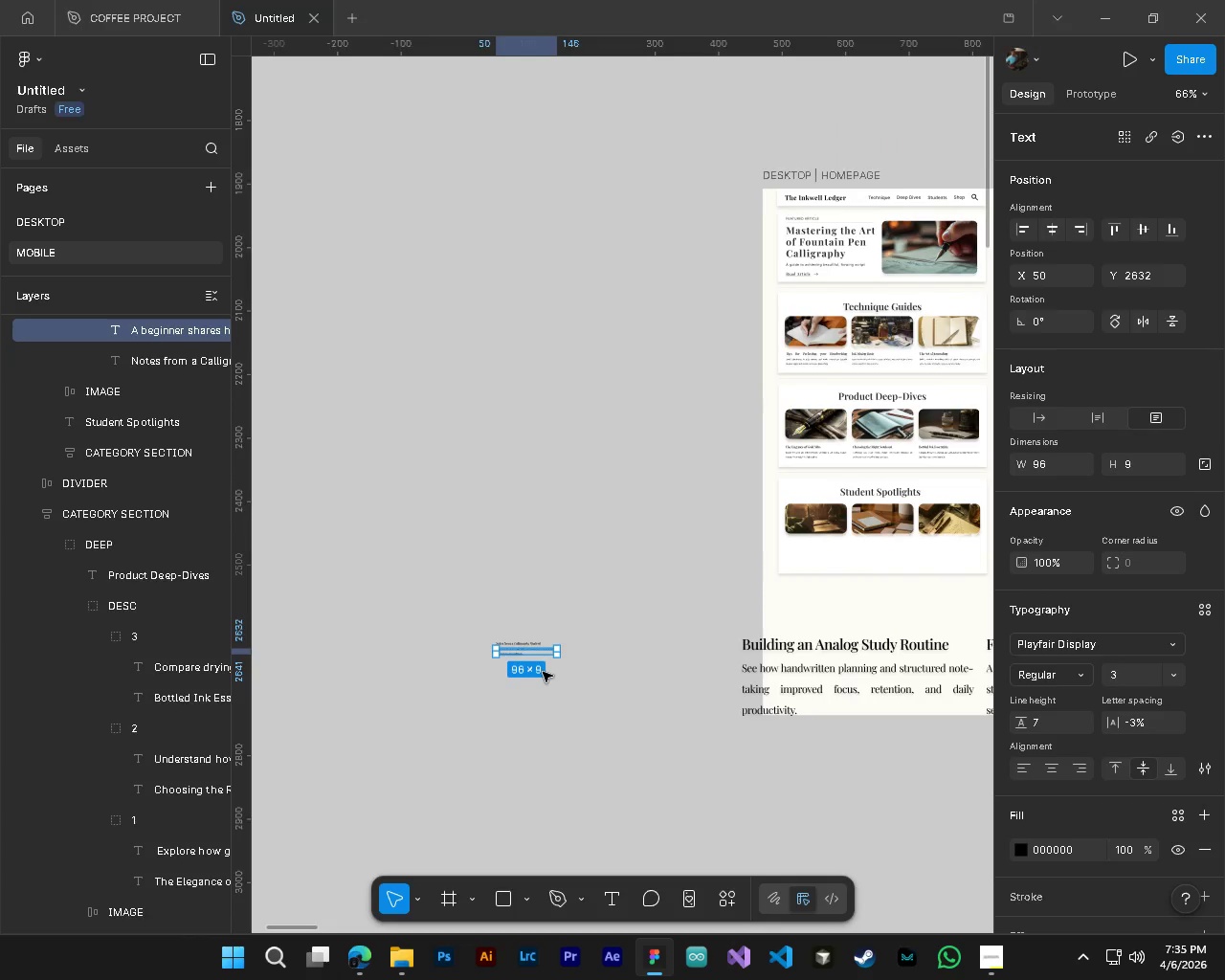 
scroll: coordinate [543, 672], scroll_direction: down, amount: 6.0
 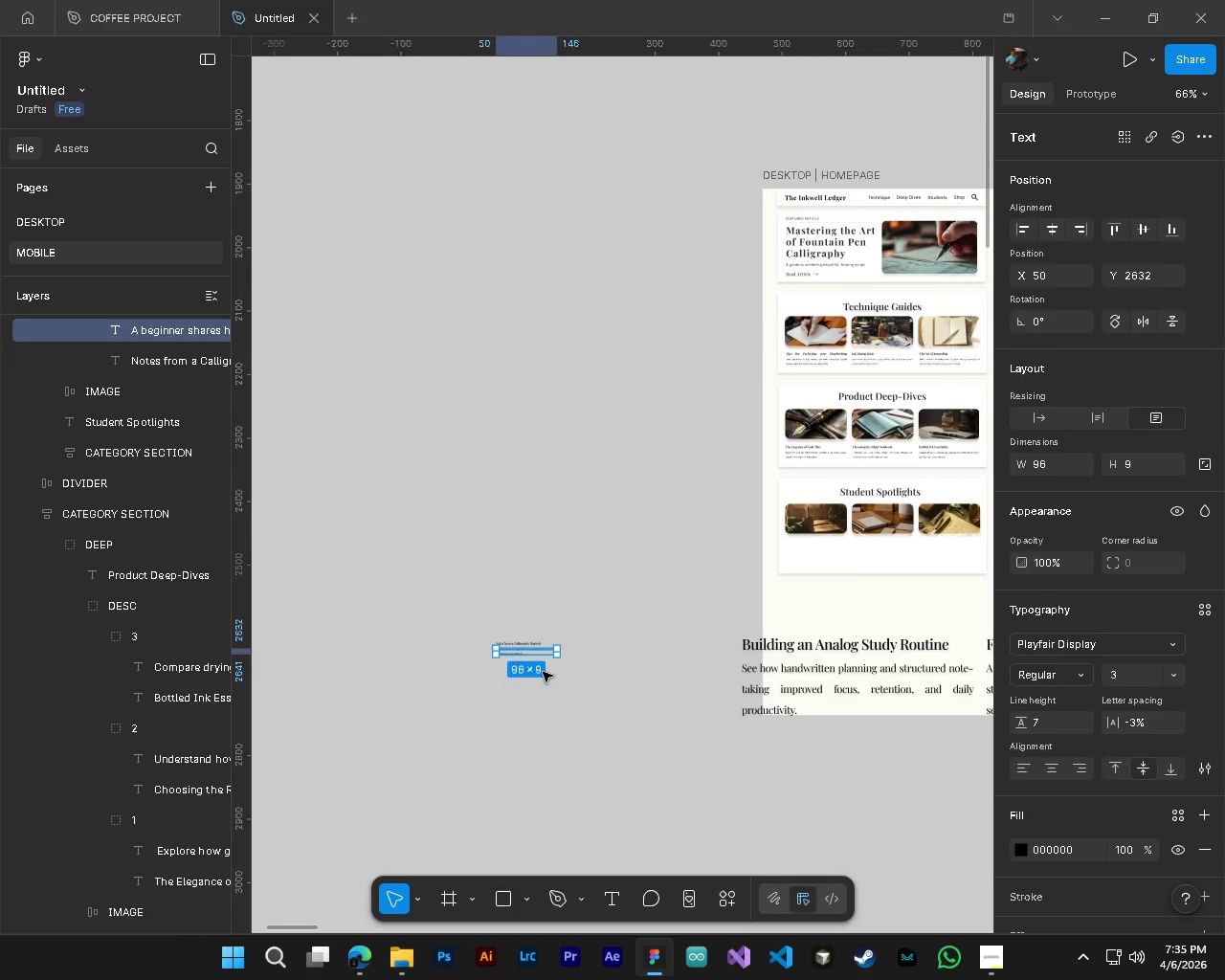 
key(Shift+ShiftLeft)
 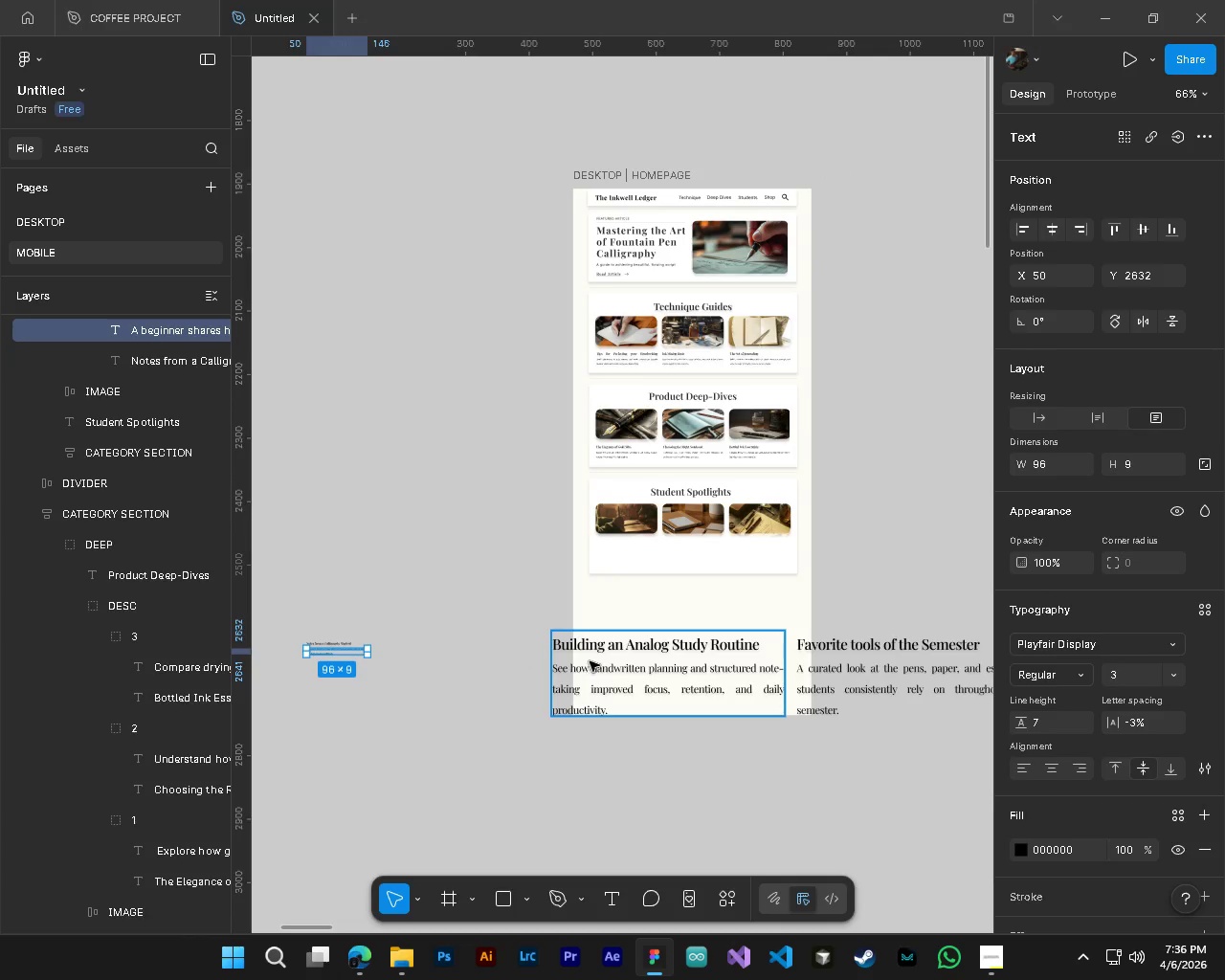 
hold_key(key=ControlLeft, duration=1.5)
 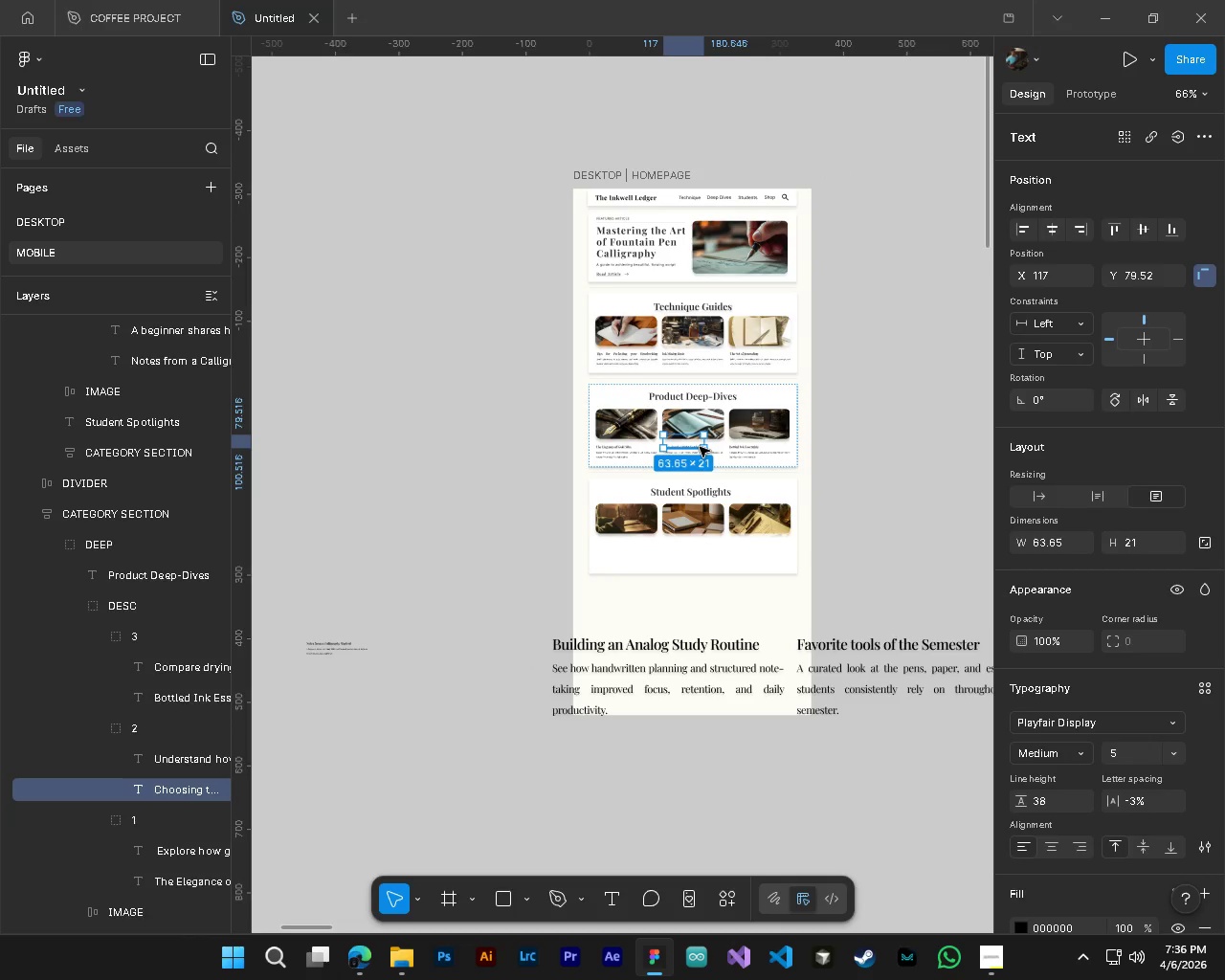 
hold_key(key=ControlLeft, duration=1.52)
 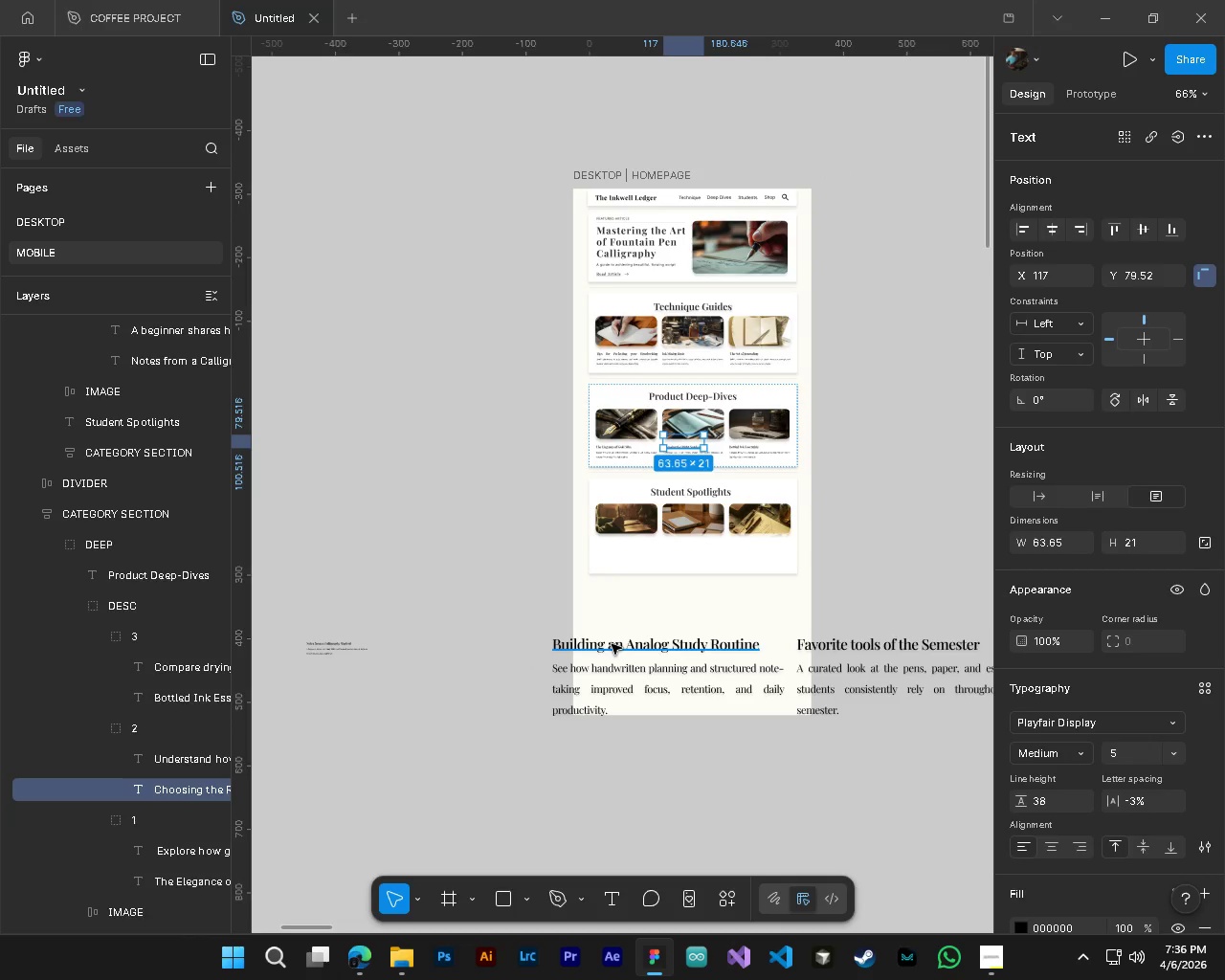 
hold_key(key=ControlLeft, duration=1.16)
left_click([612, 644])
 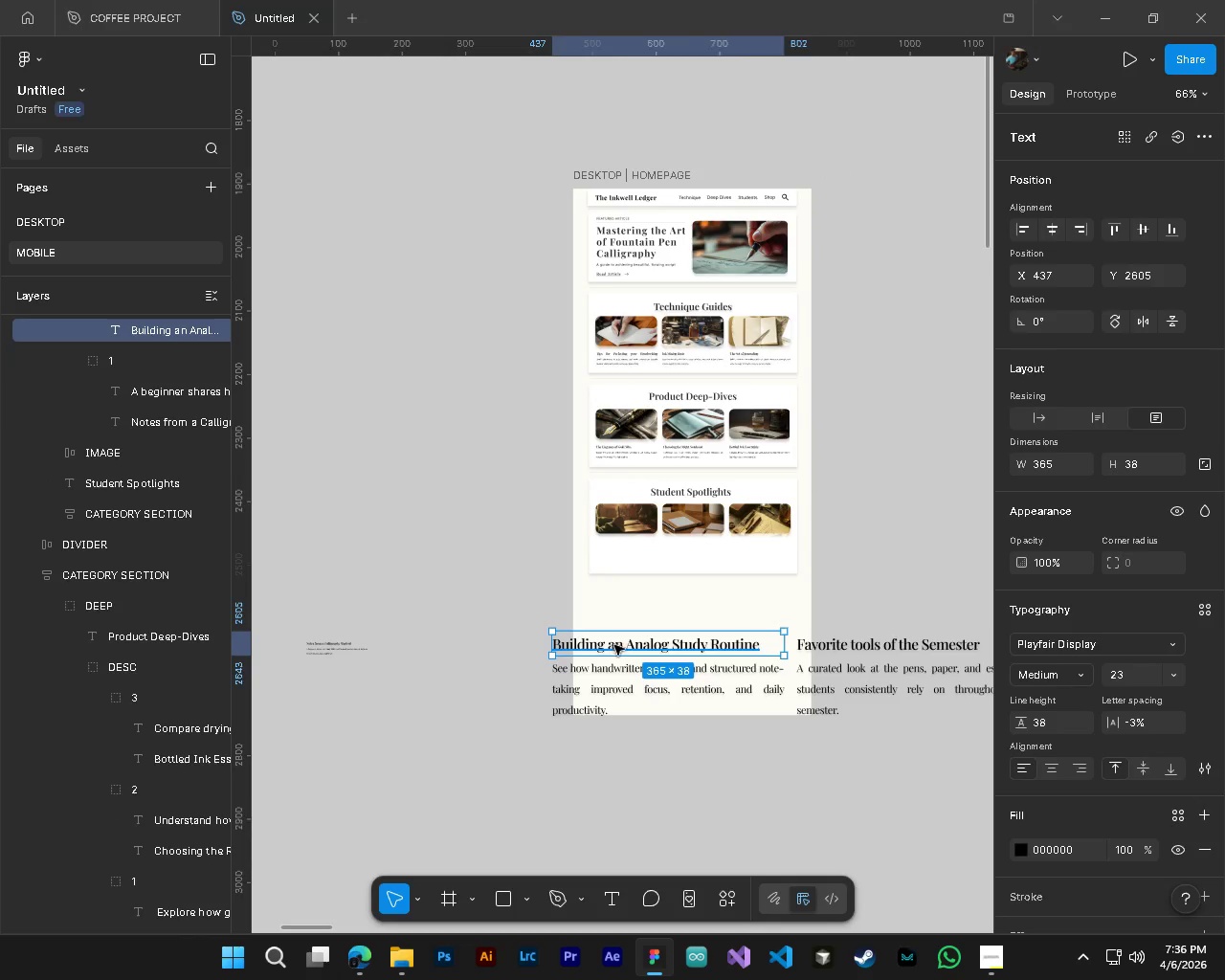 
hold_key(key=ControlLeft, duration=2.33)
 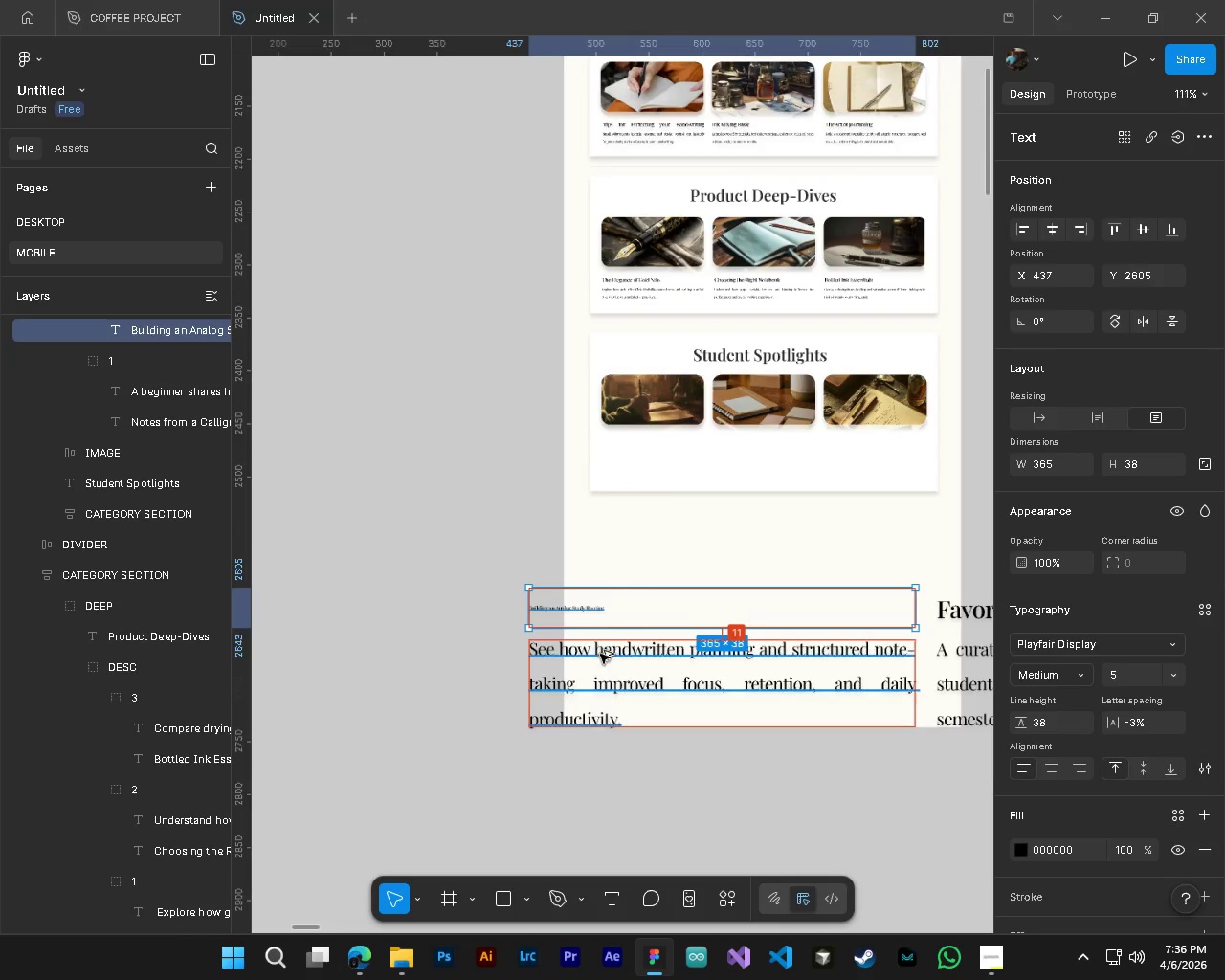 
key(Numpad5)
 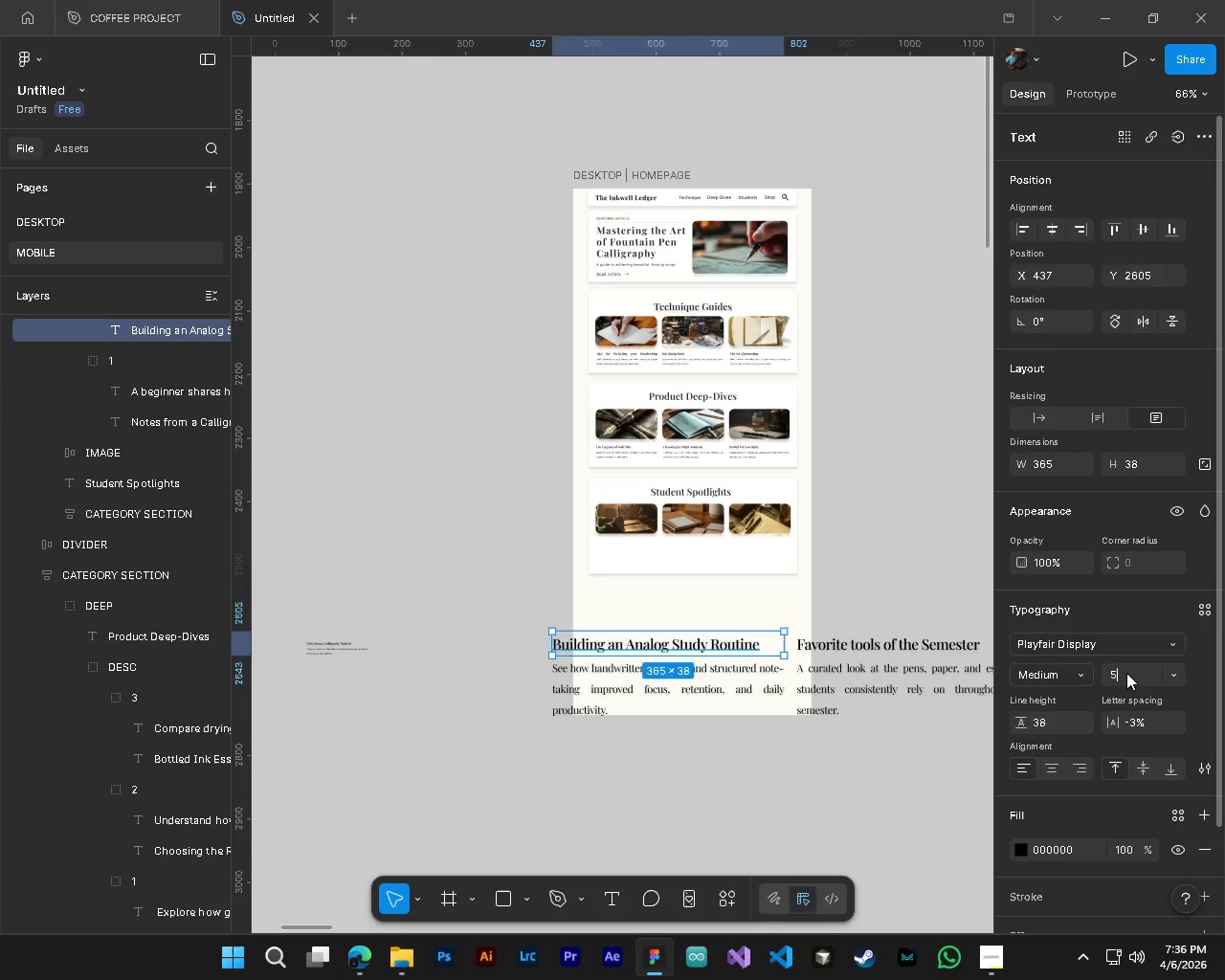 
key(NumpadEnter)
 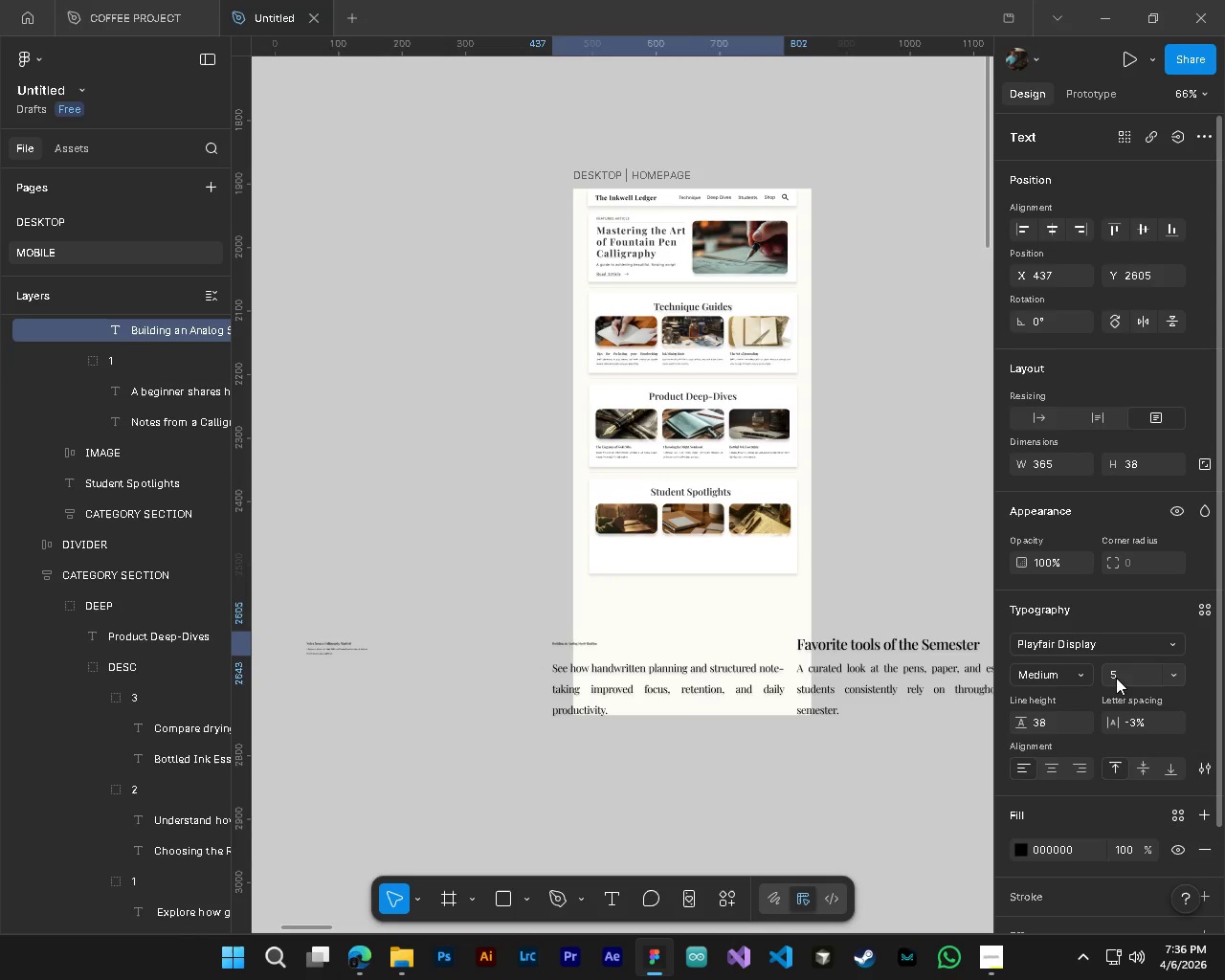 
hold_key(key=ControlLeft, duration=0.7)
hold_key(key=AltLeft, duration=0.61)
scroll: coordinate [586, 691], scroll_direction: up, amount: 5.0
 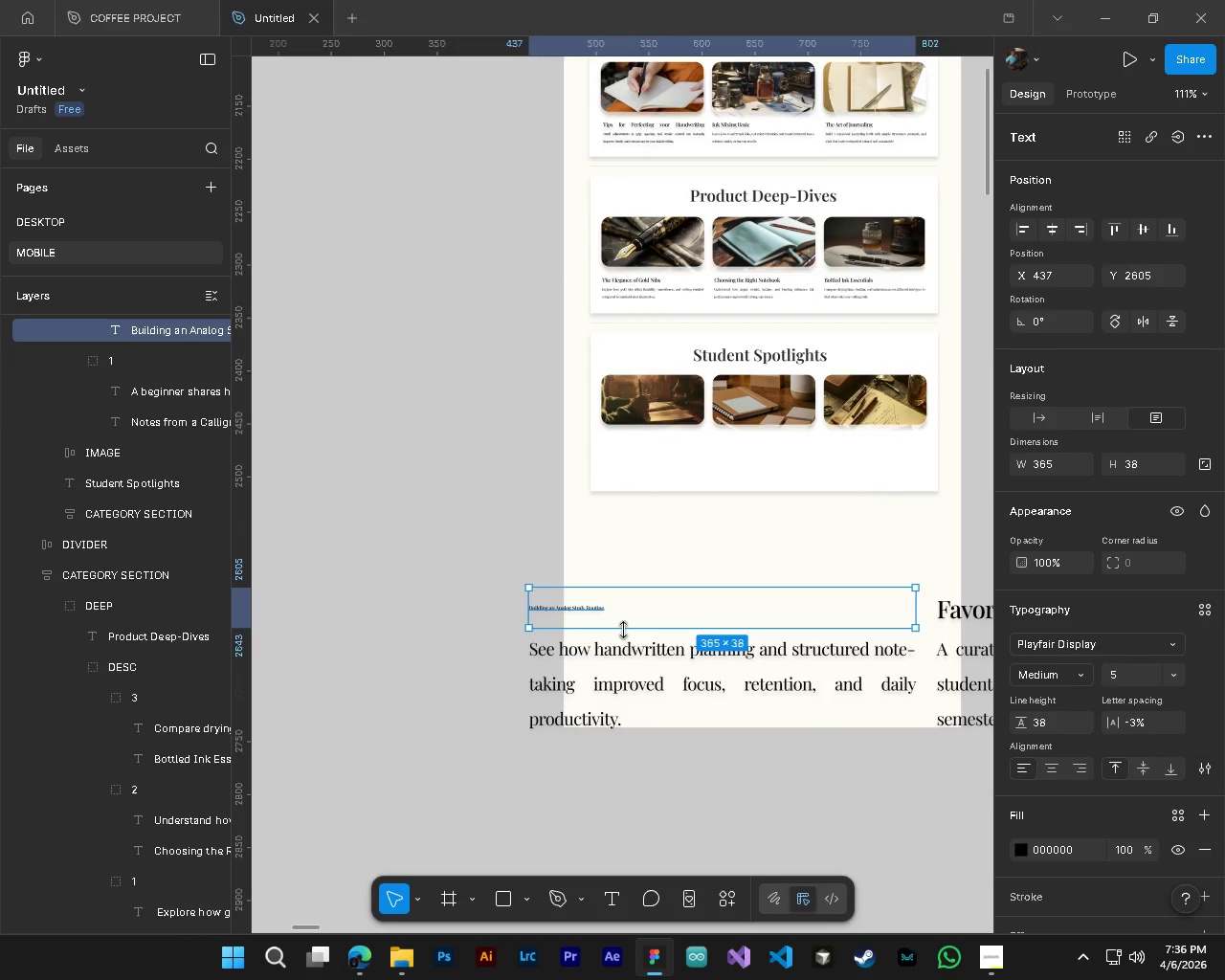 
left_click_drag(start_coordinate=[623, 630], to_coordinate=[637, 613])
 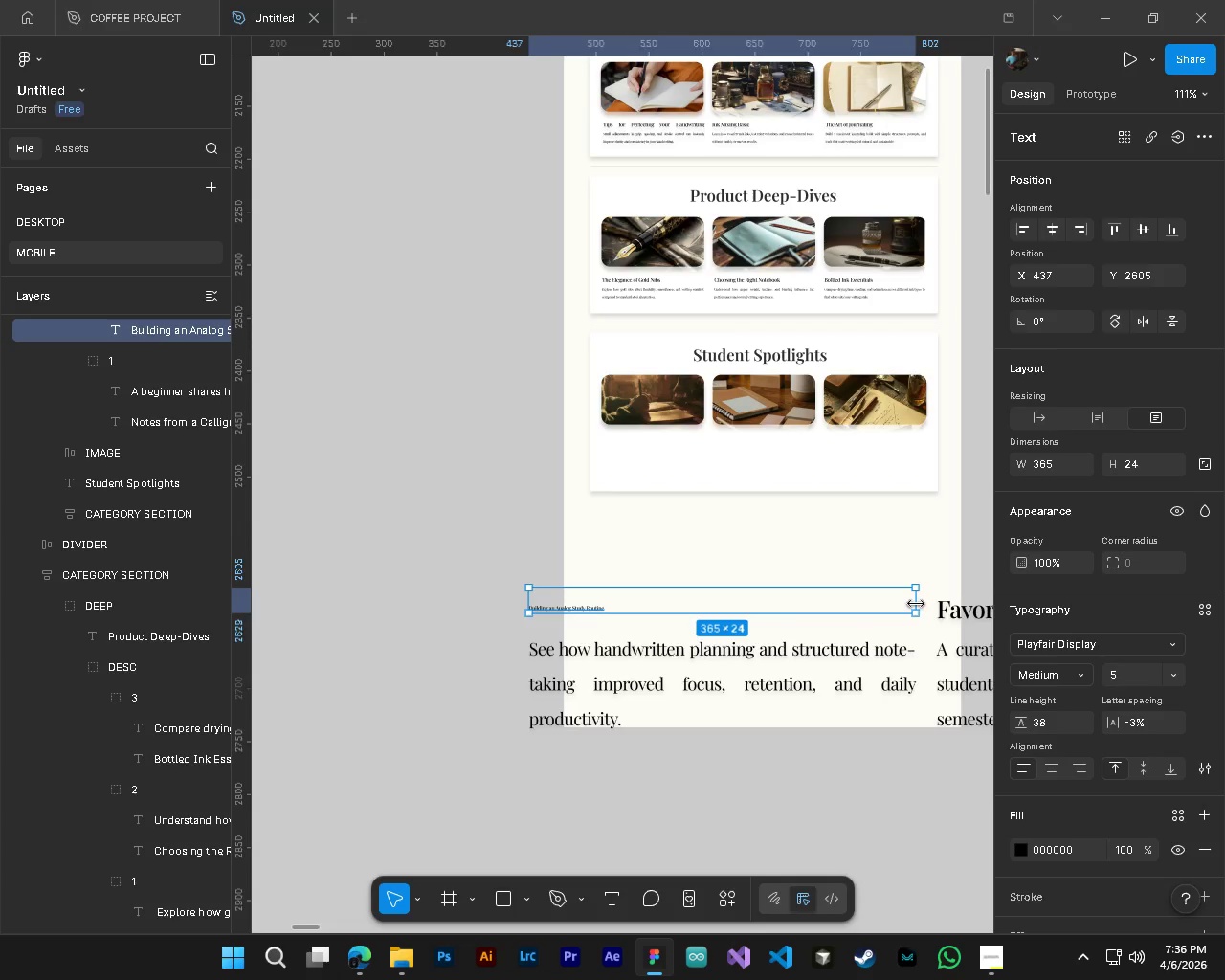 
left_click_drag(start_coordinate=[916, 604], to_coordinate=[616, 608])
 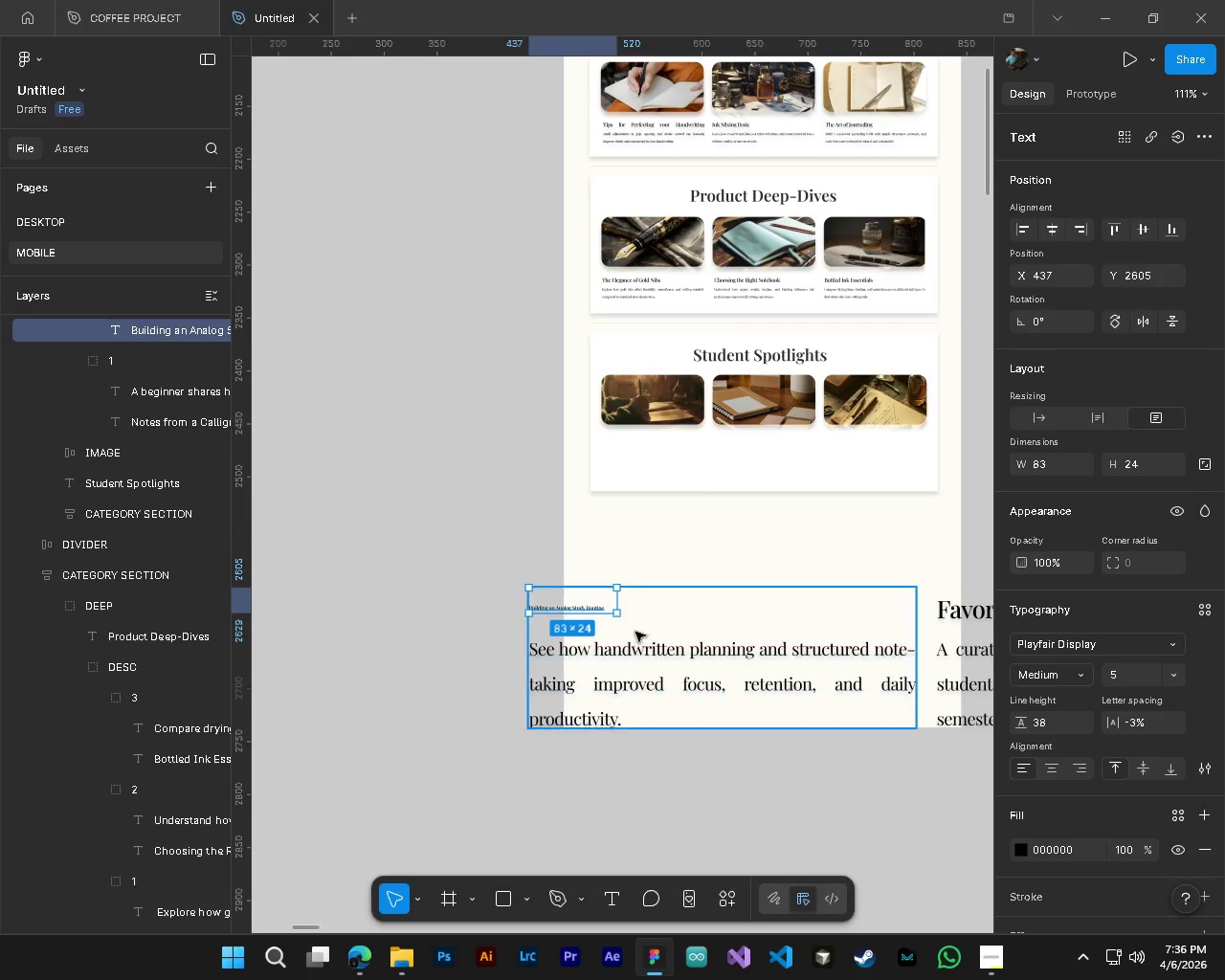 
hold_key(key=ControlLeft, duration=0.69)
 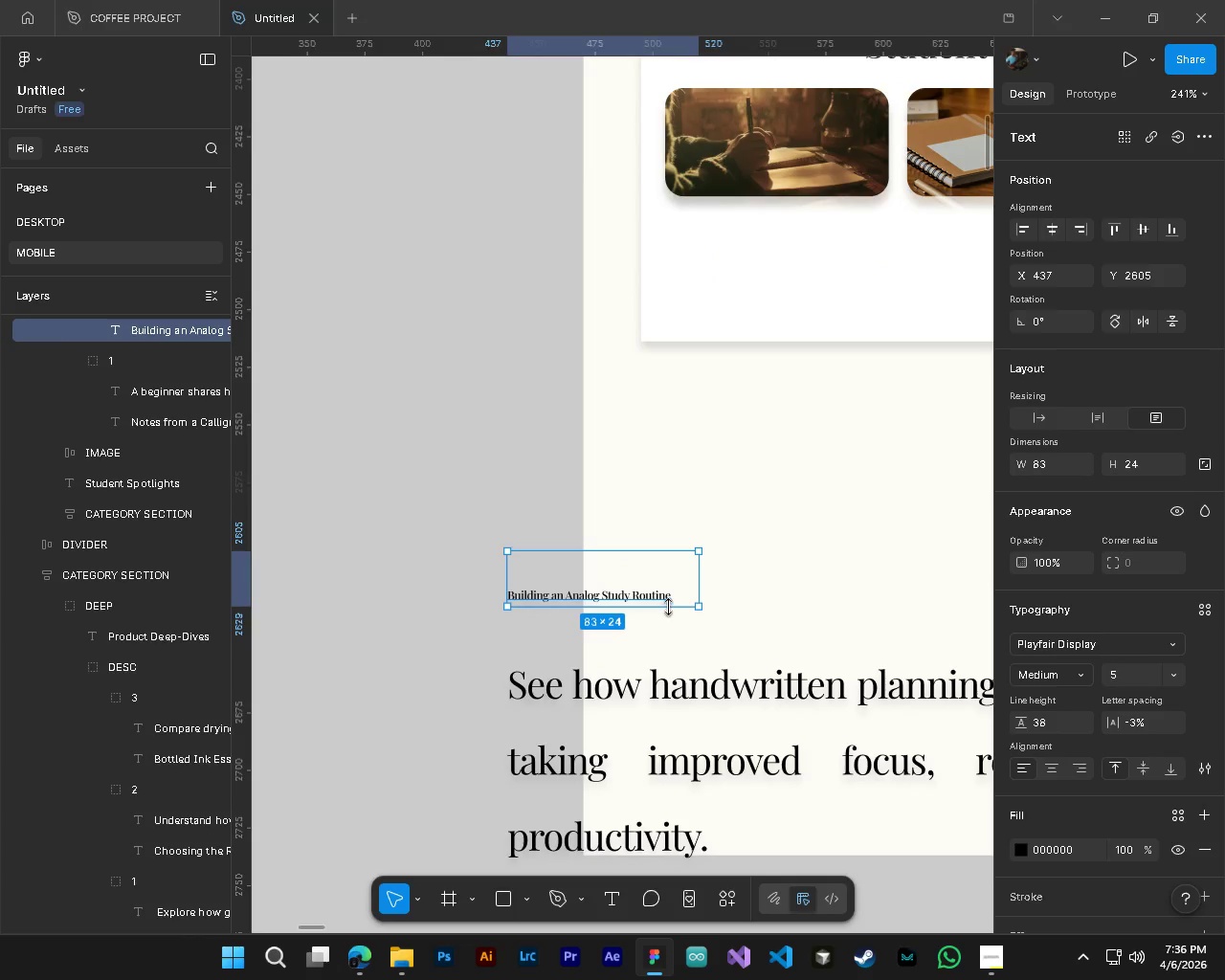 
key(Alt+Control+AltLeft)
 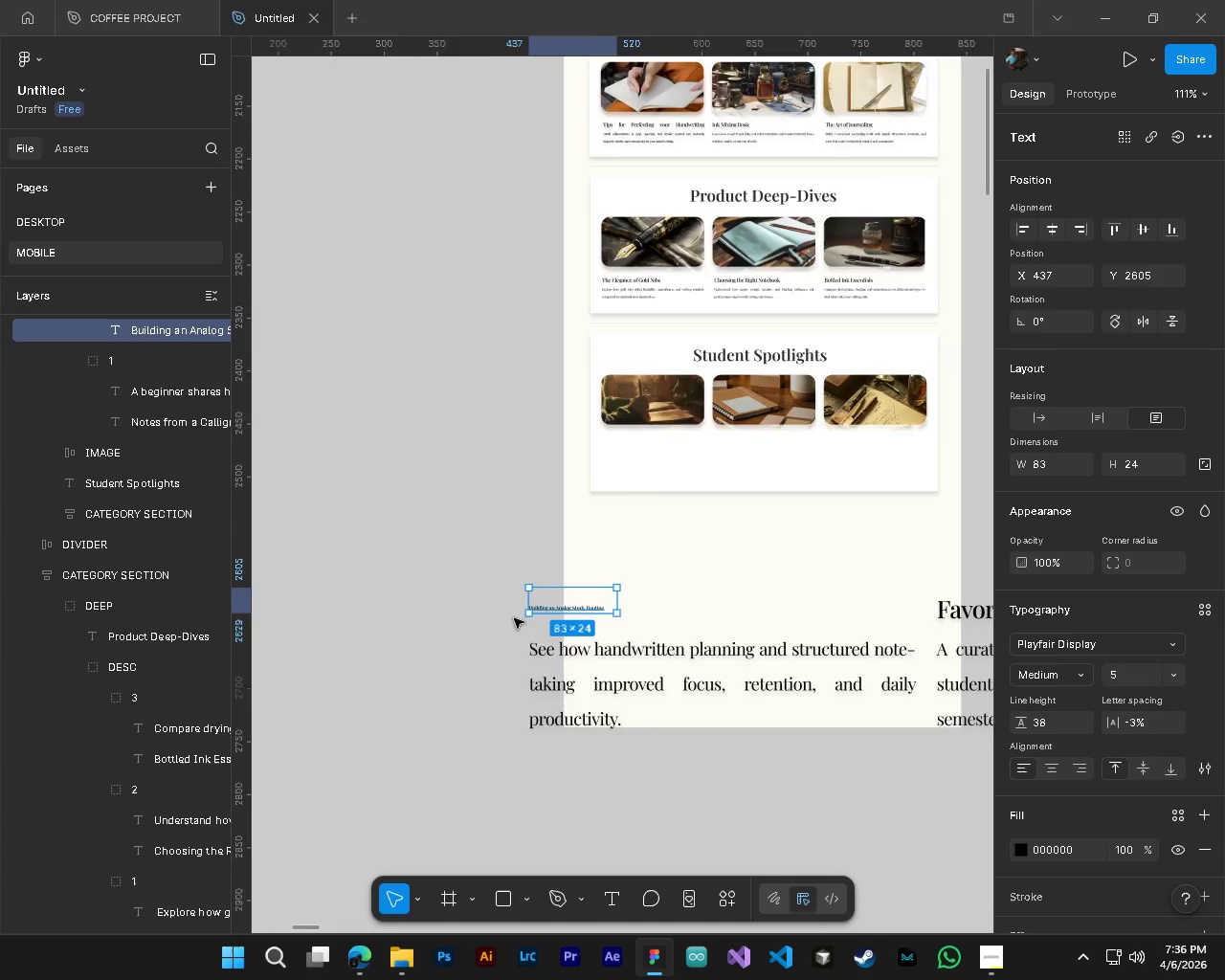 
key(Alt+Control+AltLeft)
 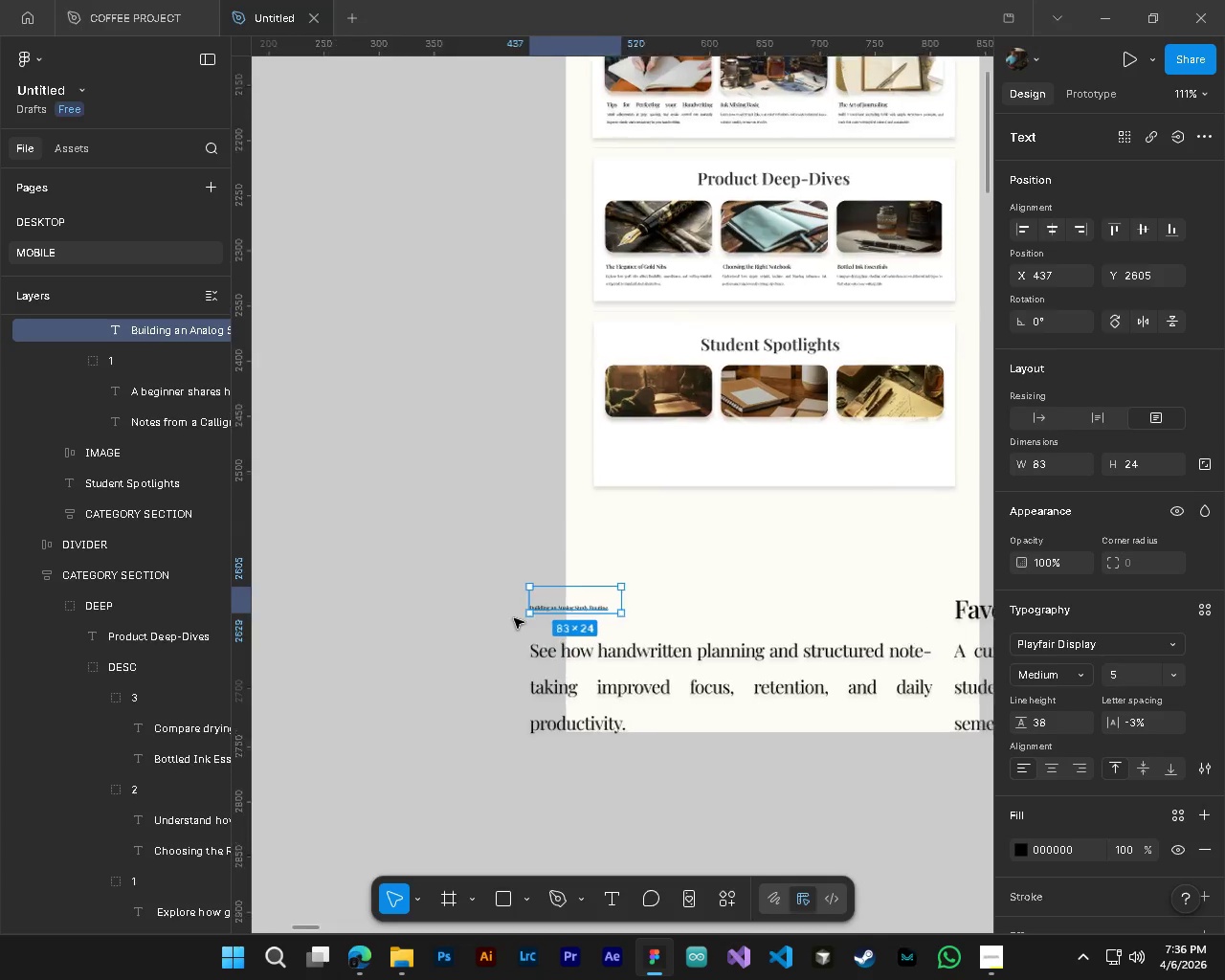 
key(Alt+Control+AltLeft)
 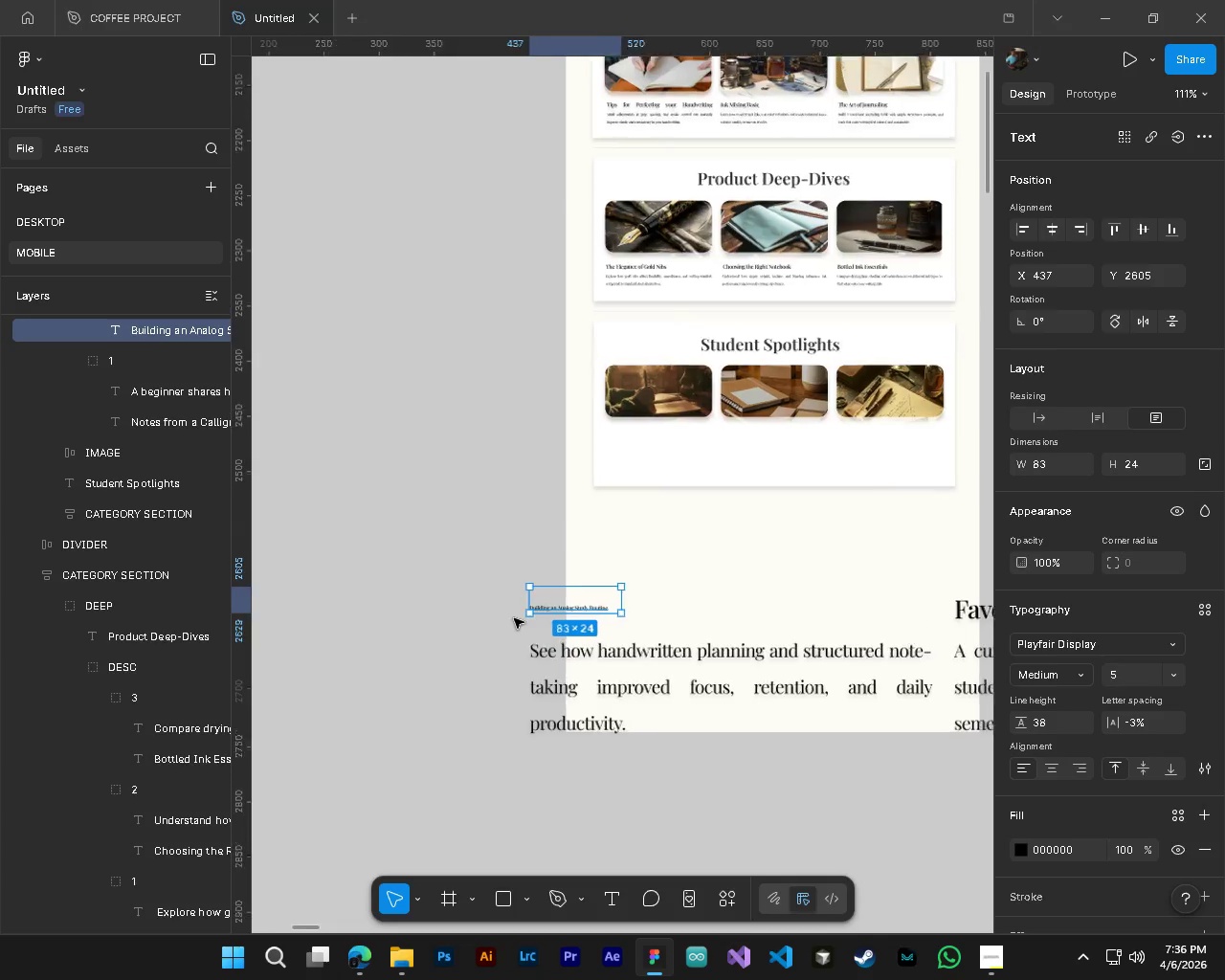 
key(Alt+Control+AltLeft)
 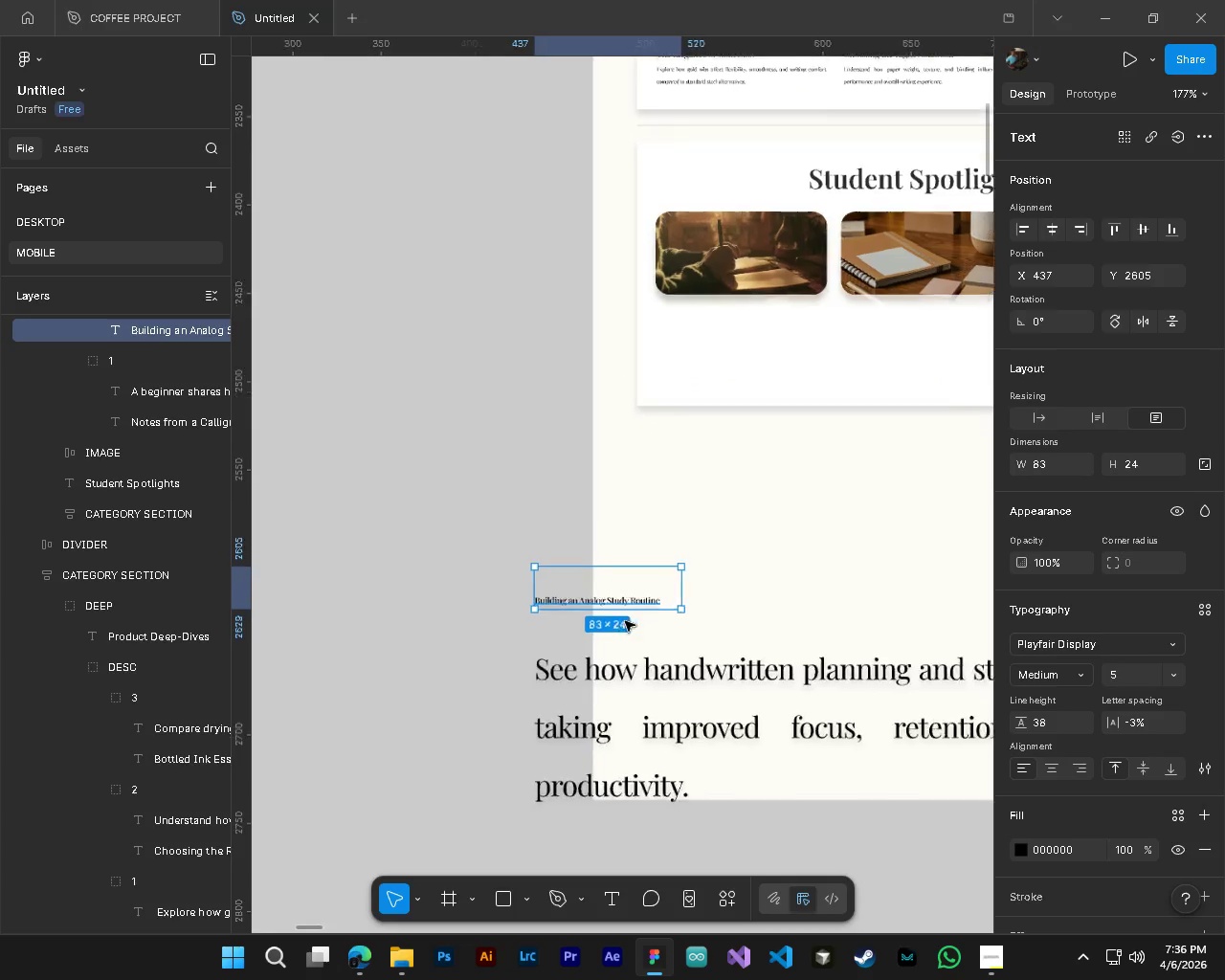 
key(Alt+Control+AltLeft)
 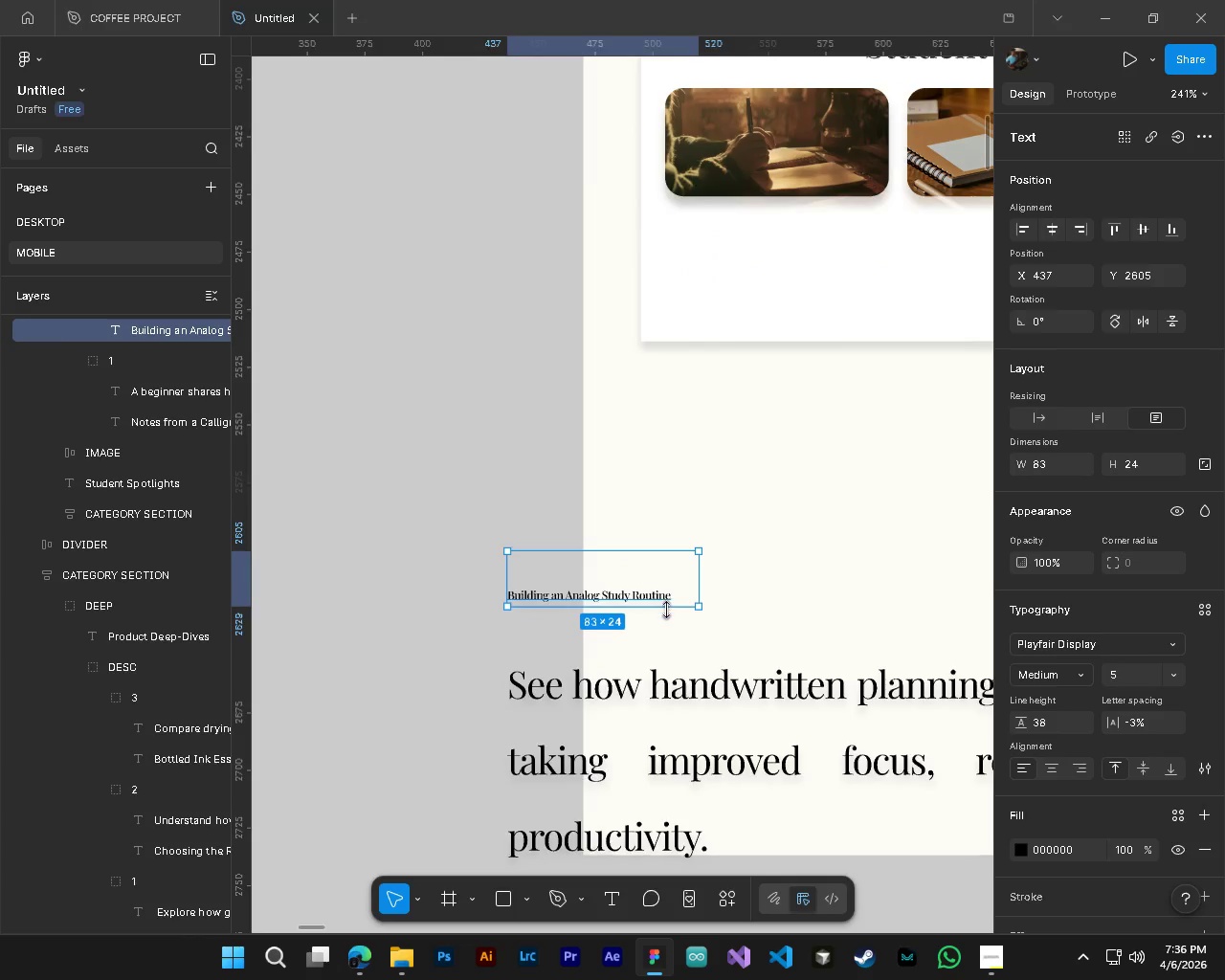 
scroll: coordinate [625, 621], scroll_direction: up, amount: 7.0
 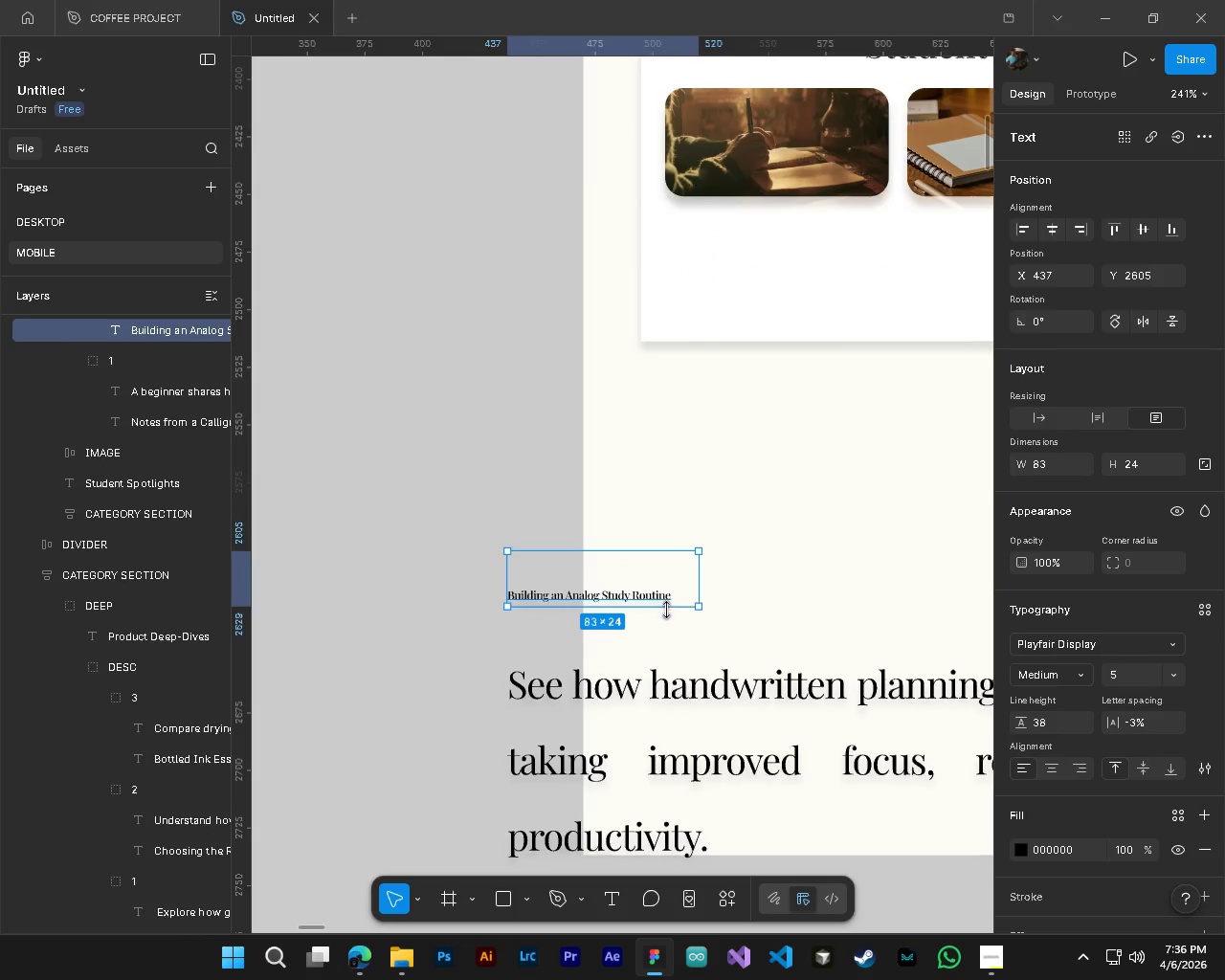 
left_click_drag(start_coordinate=[666, 610], to_coordinate=[673, 603])
 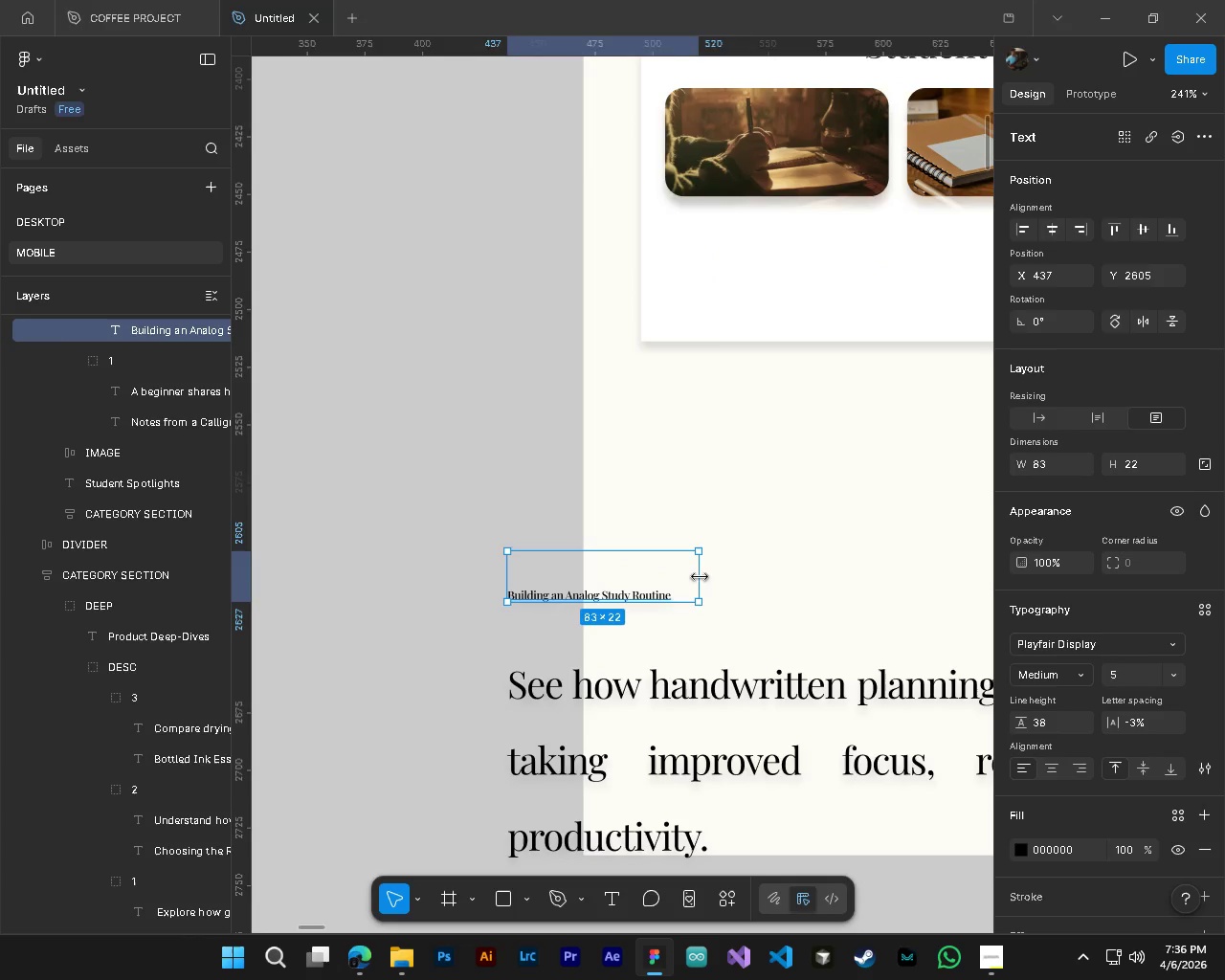 
left_click_drag(start_coordinate=[700, 577], to_coordinate=[676, 578])
 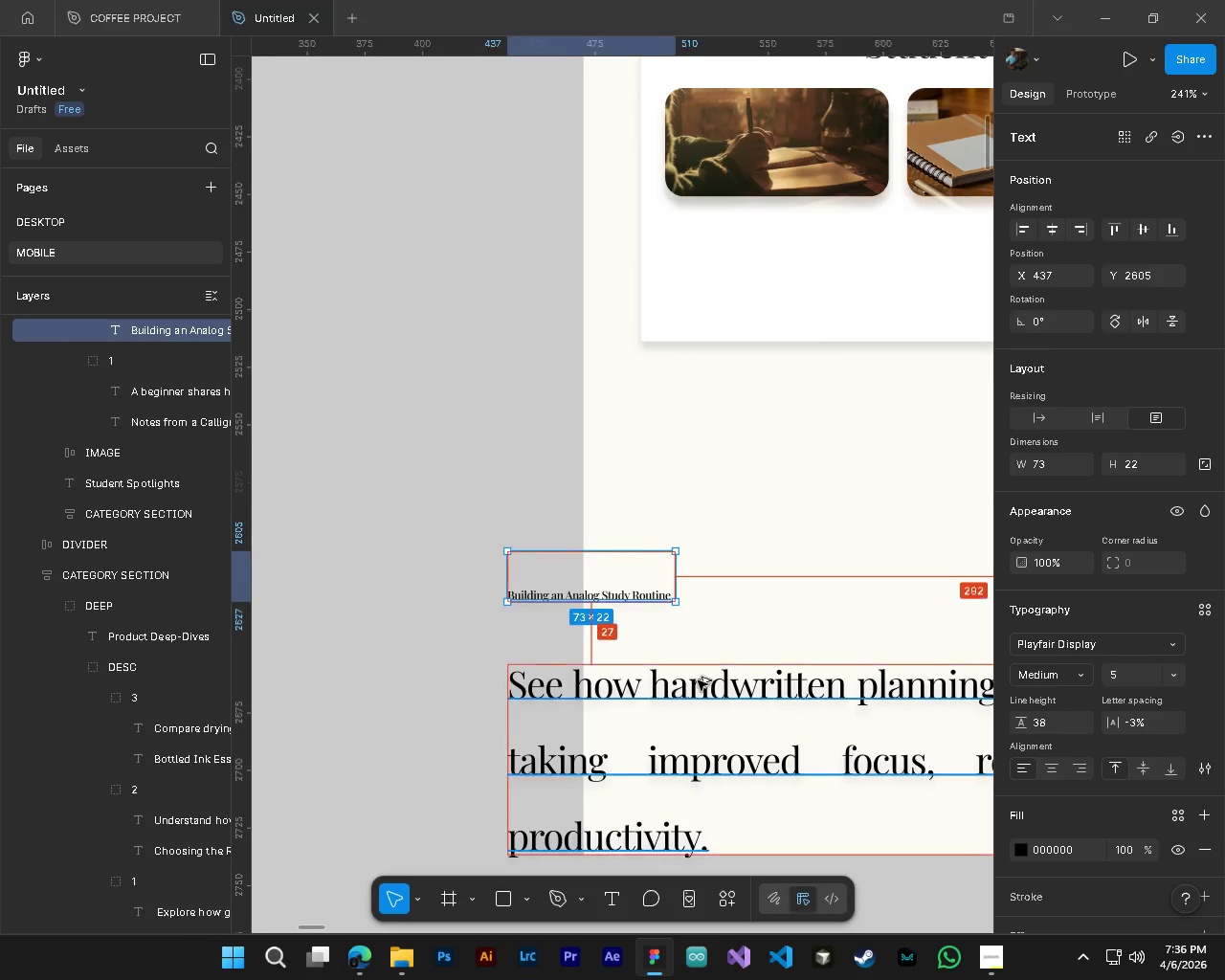 
hold_key(key=ControlLeft, duration=0.53)
hold_key(key=AltLeft, duration=0.48)
scroll: coordinate [700, 685], scroll_direction: down, amount: 5.0
 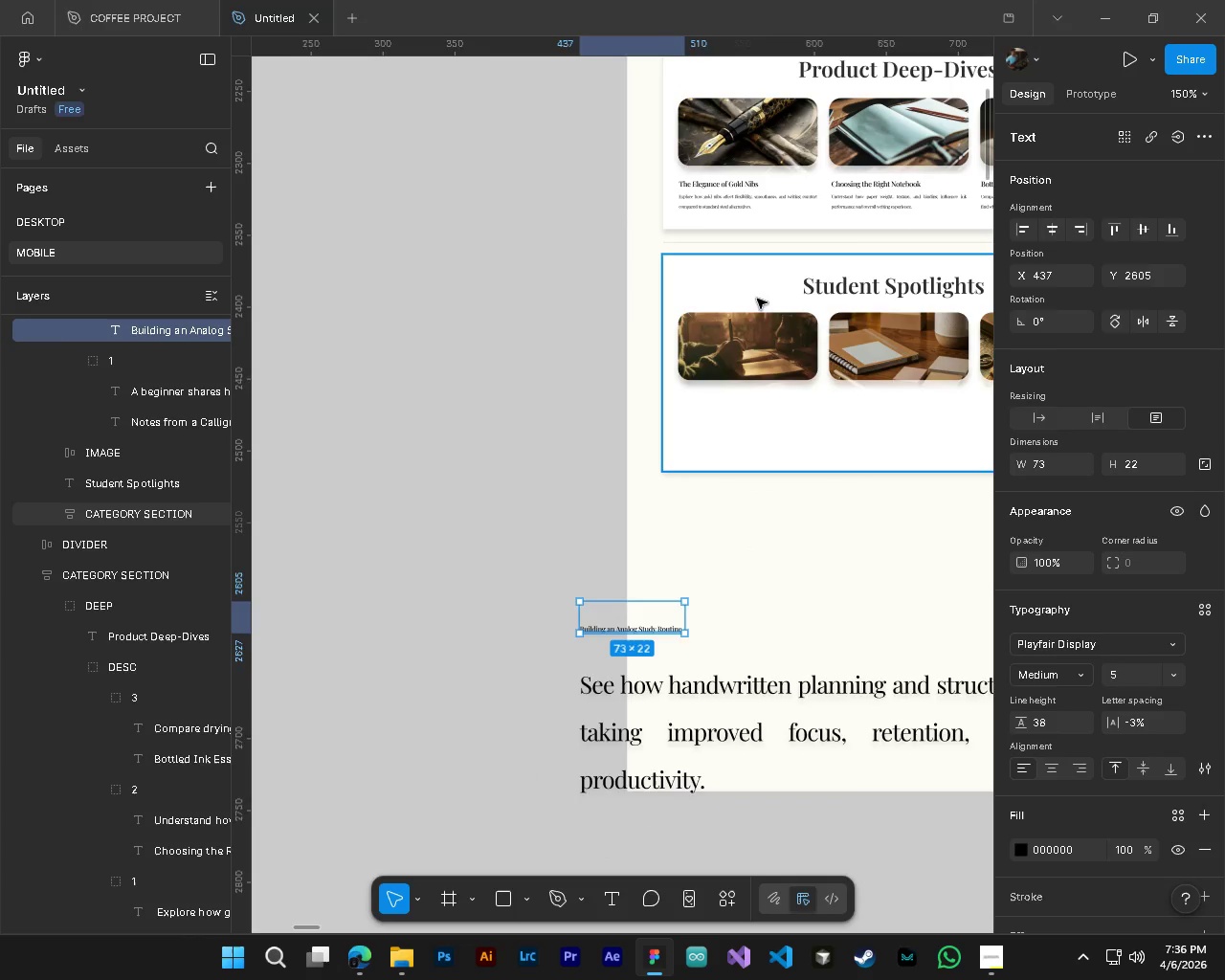 
hold_key(key=ControlLeft, duration=1.88)
left_click([851, 210])
 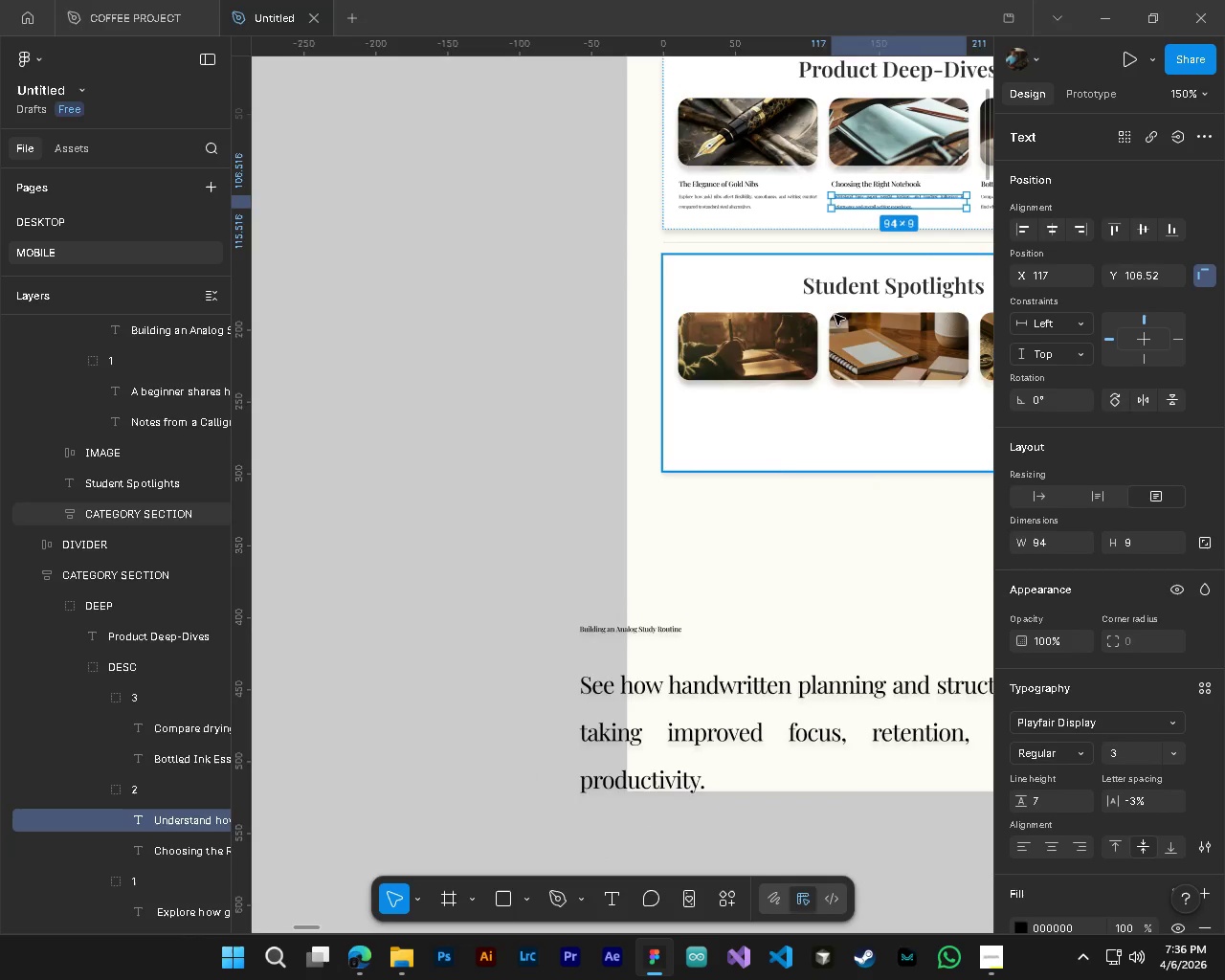 
key(Alt+Control+AltLeft)
 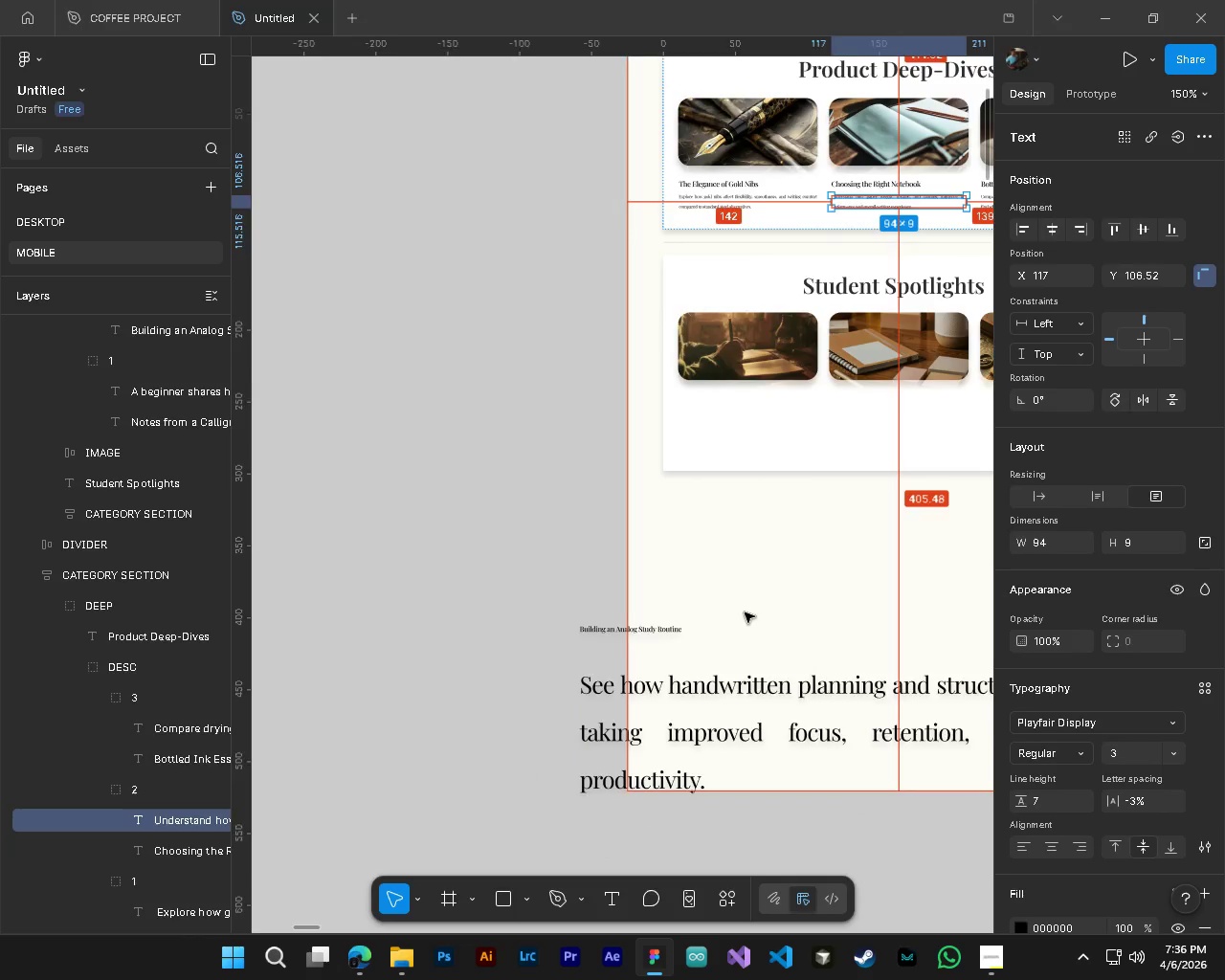 
key(Alt+Control+AltLeft)
 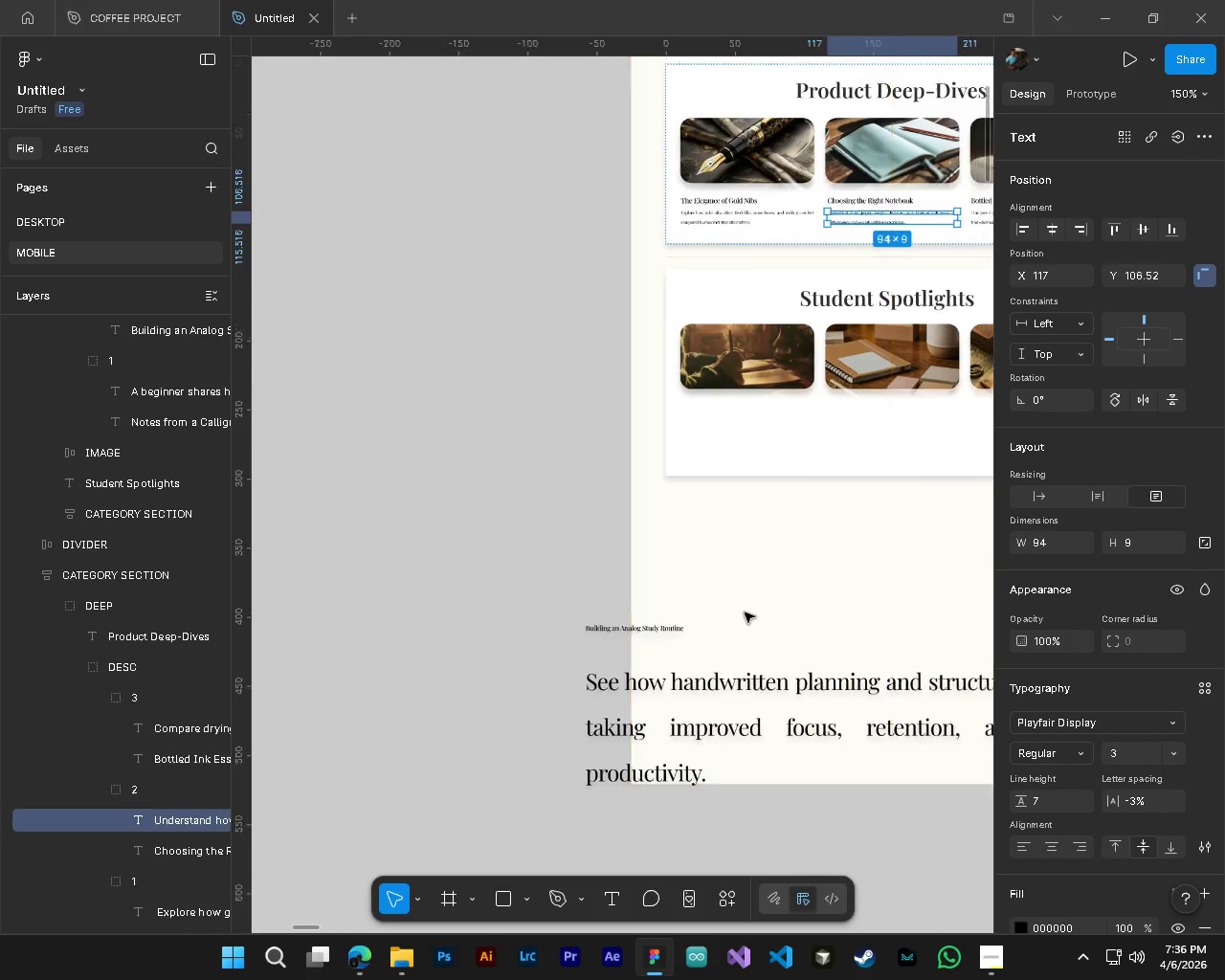 
key(Alt+Control+AltLeft)
 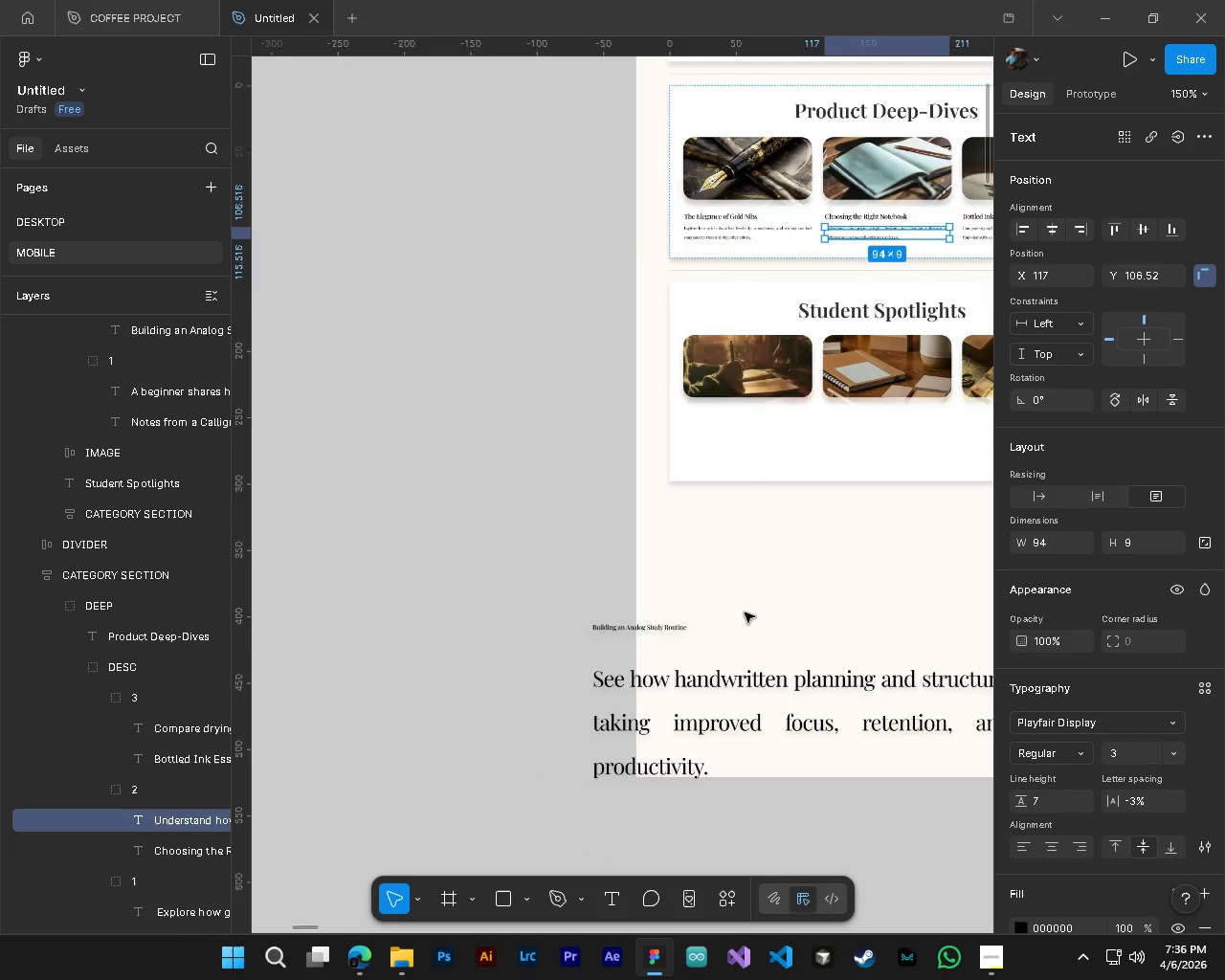 
key(Alt+Control+AltLeft)
 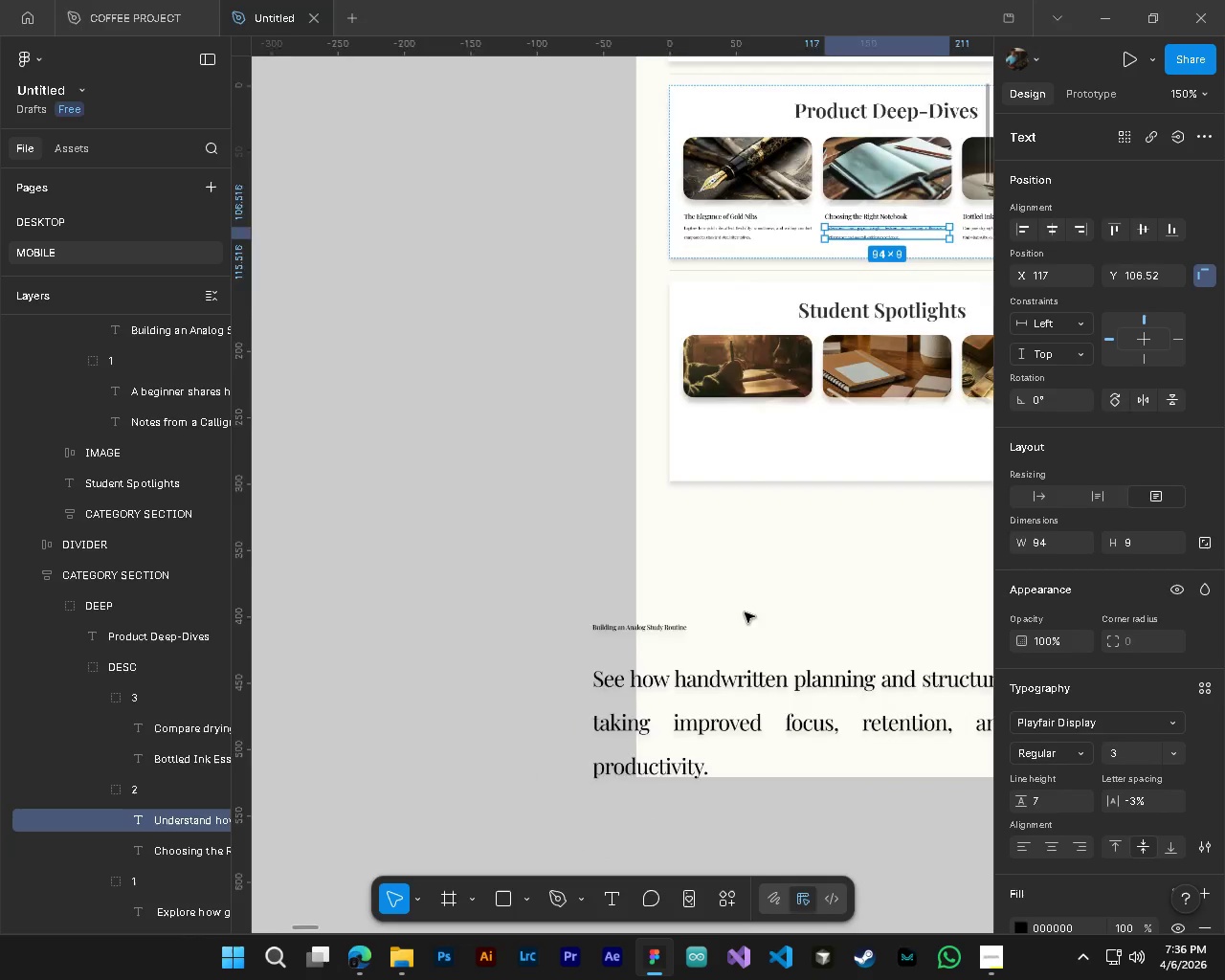 
key(Alt+Control+AltLeft)
 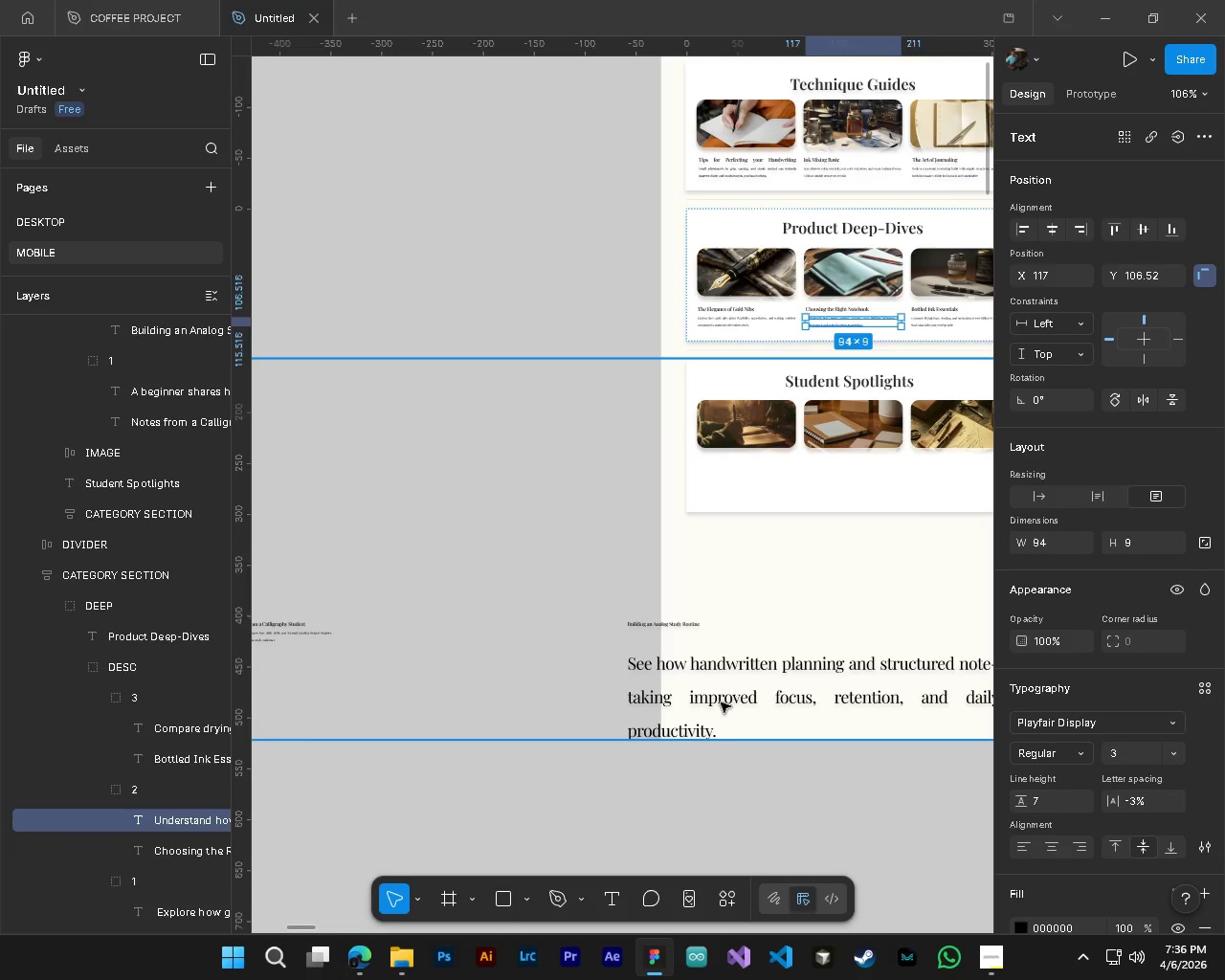 
scroll: coordinate [745, 612], scroll_direction: down, amount: 4.0
 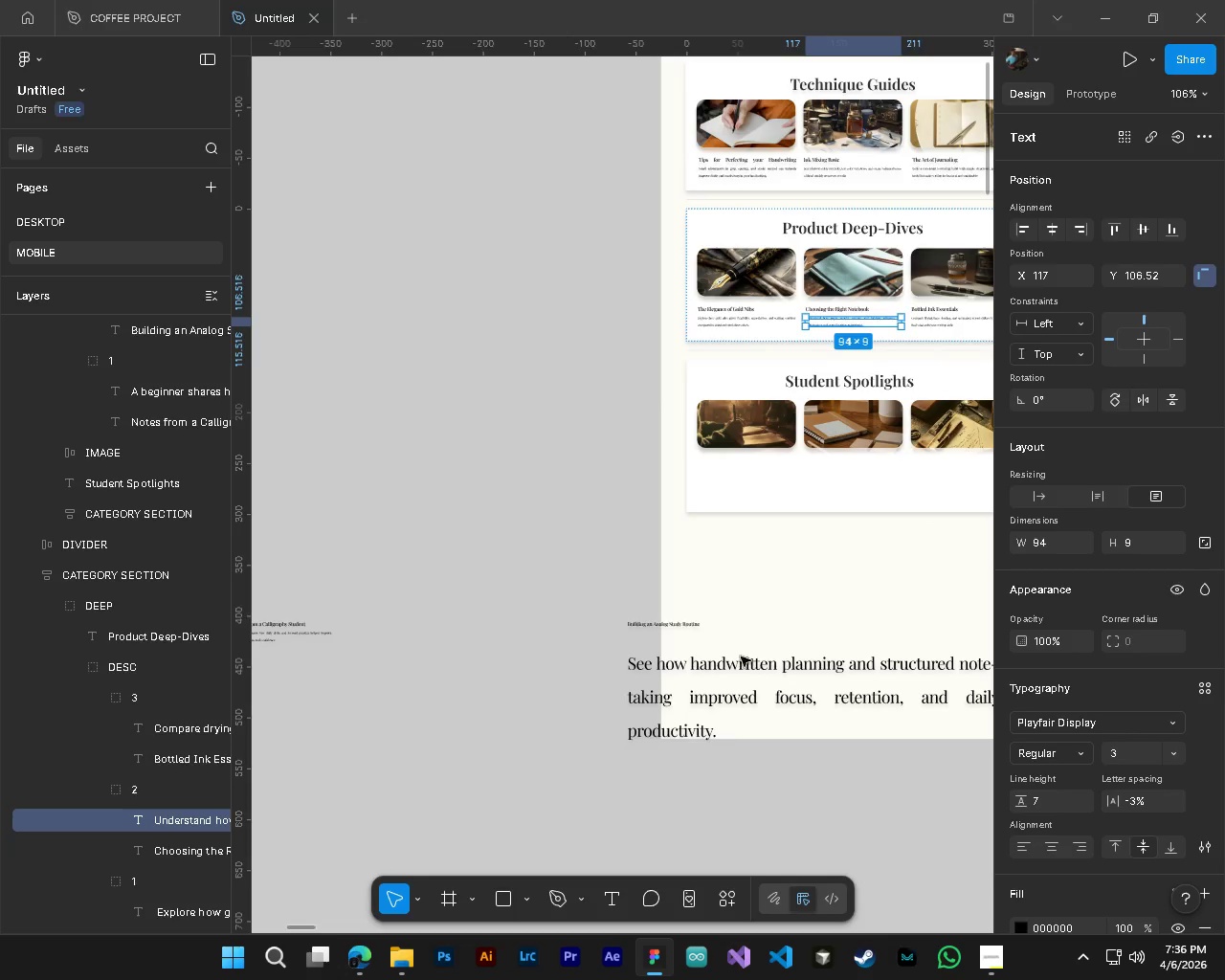 
hold_key(key=ControlLeft, duration=0.89)
left_click([720, 704])
 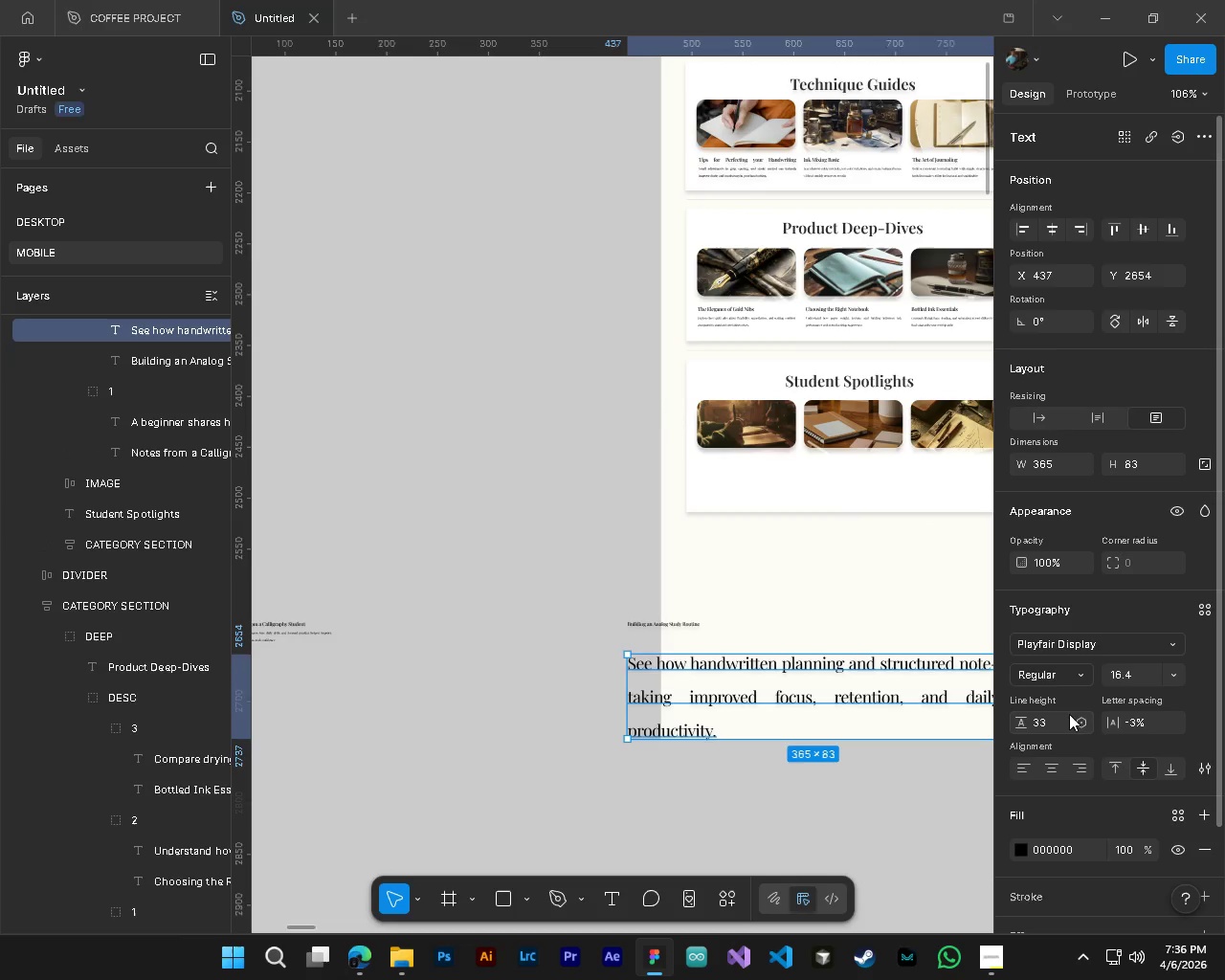 
left_click([1068, 715])
 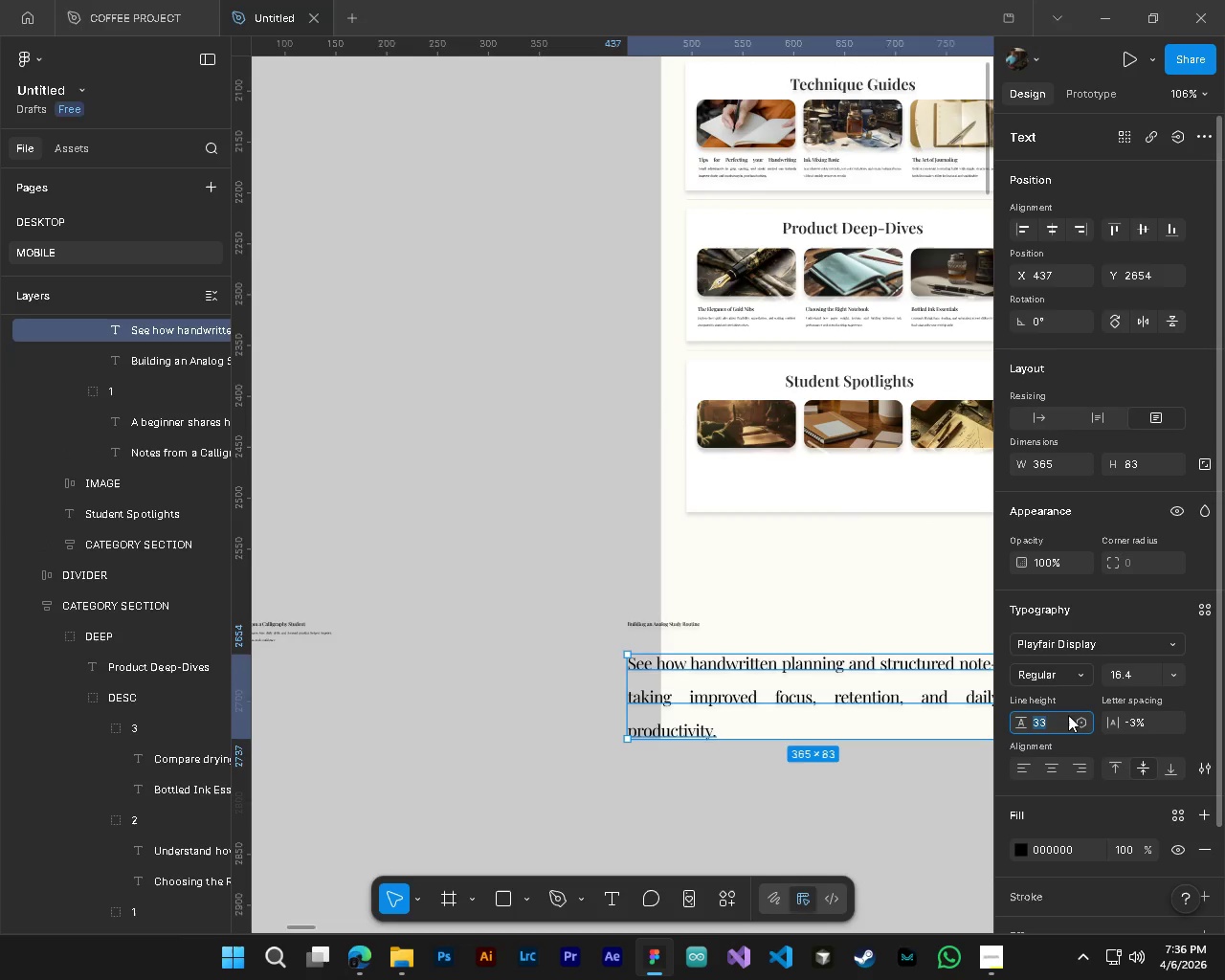 
key(Numpad7)
 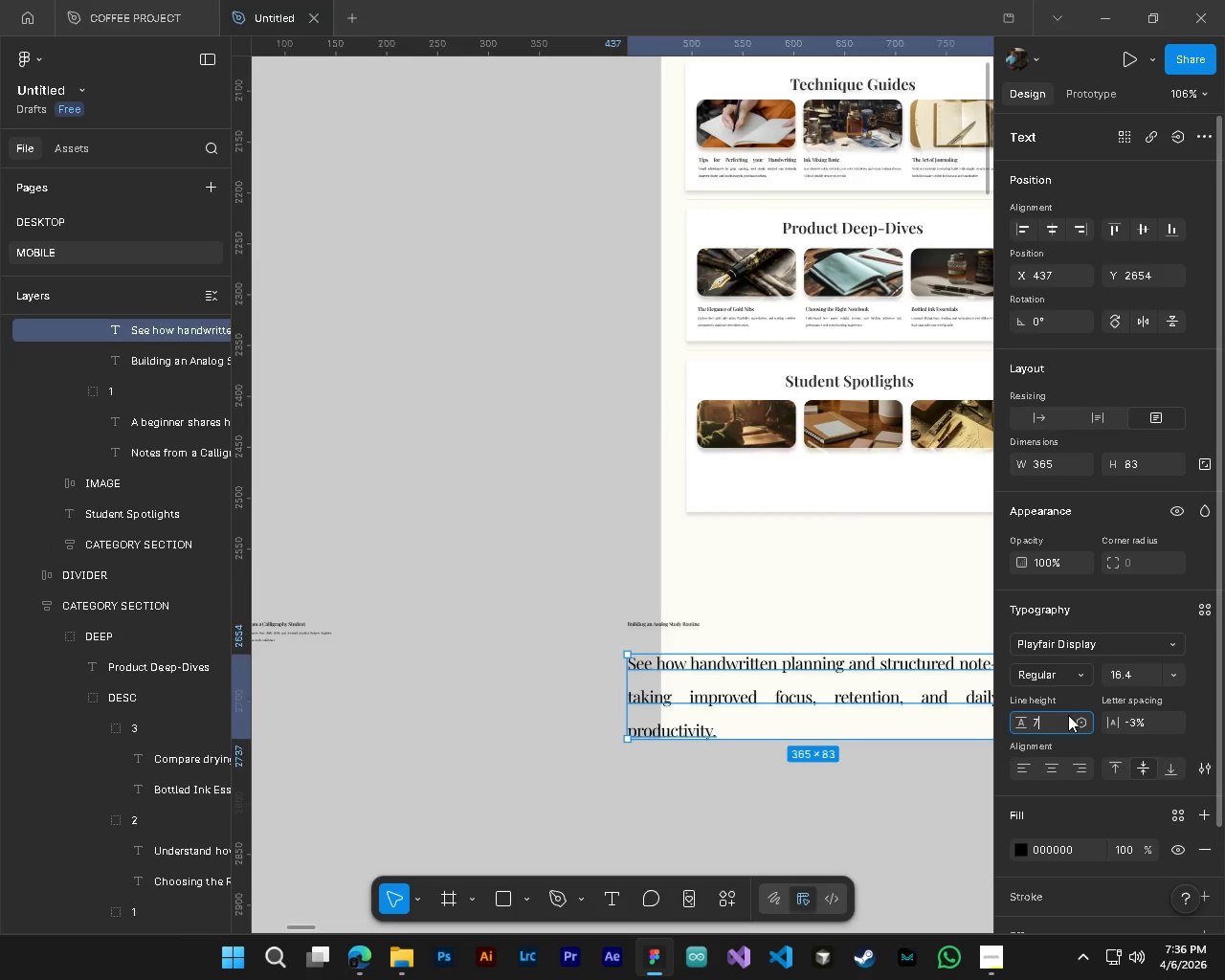 
key(NumpadEnter)
 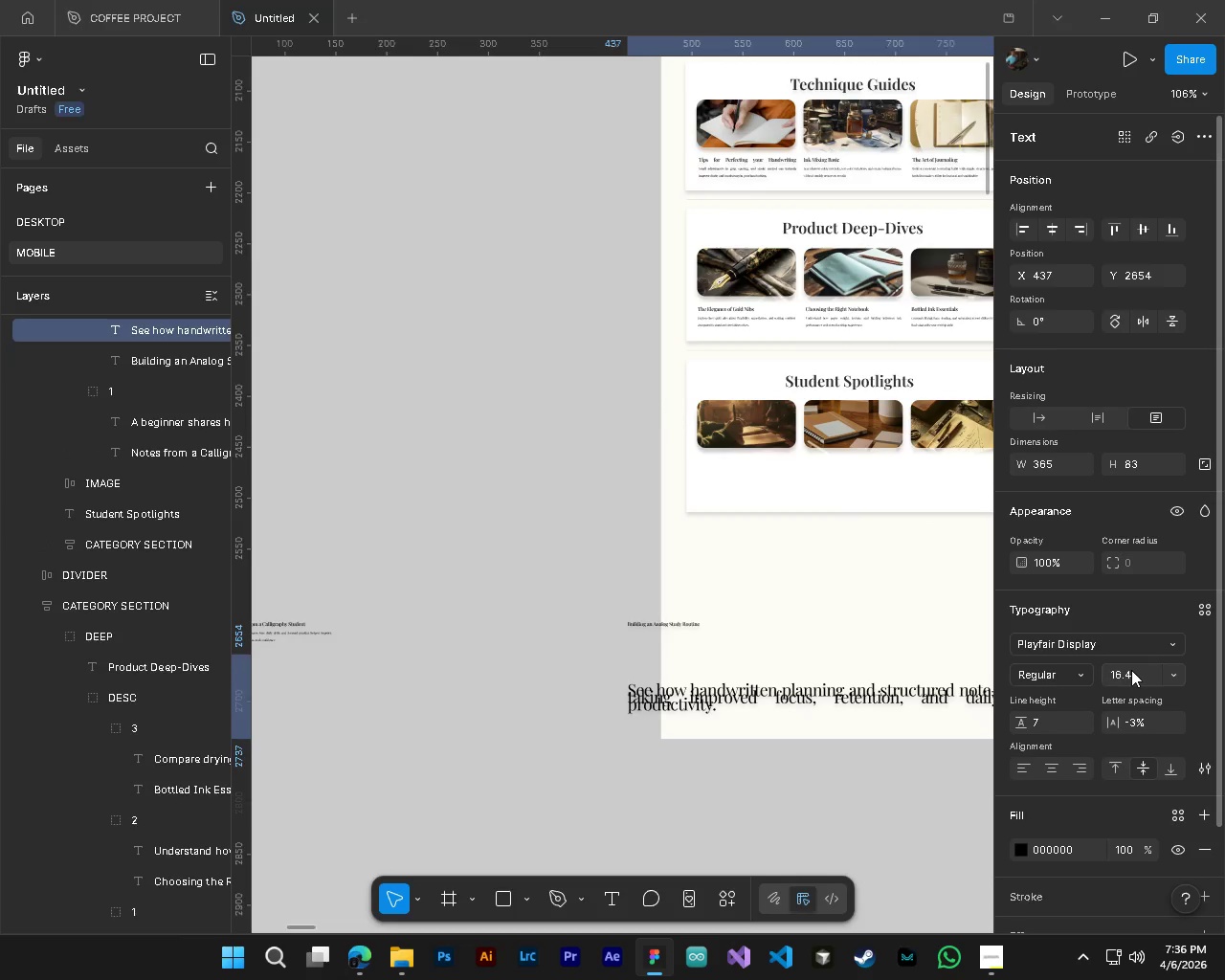 
double_click([1131, 670])
 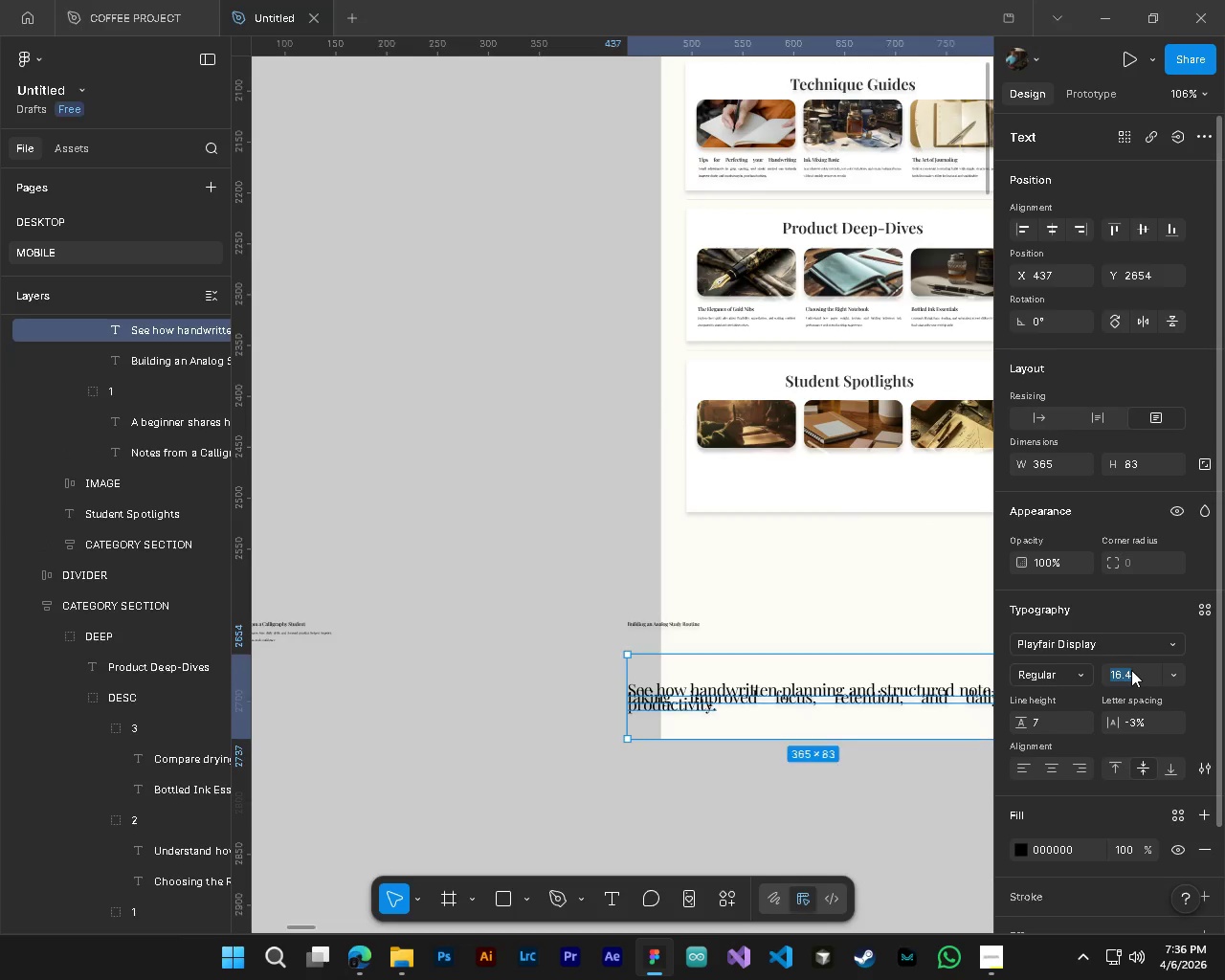 
key(Numpad3)
 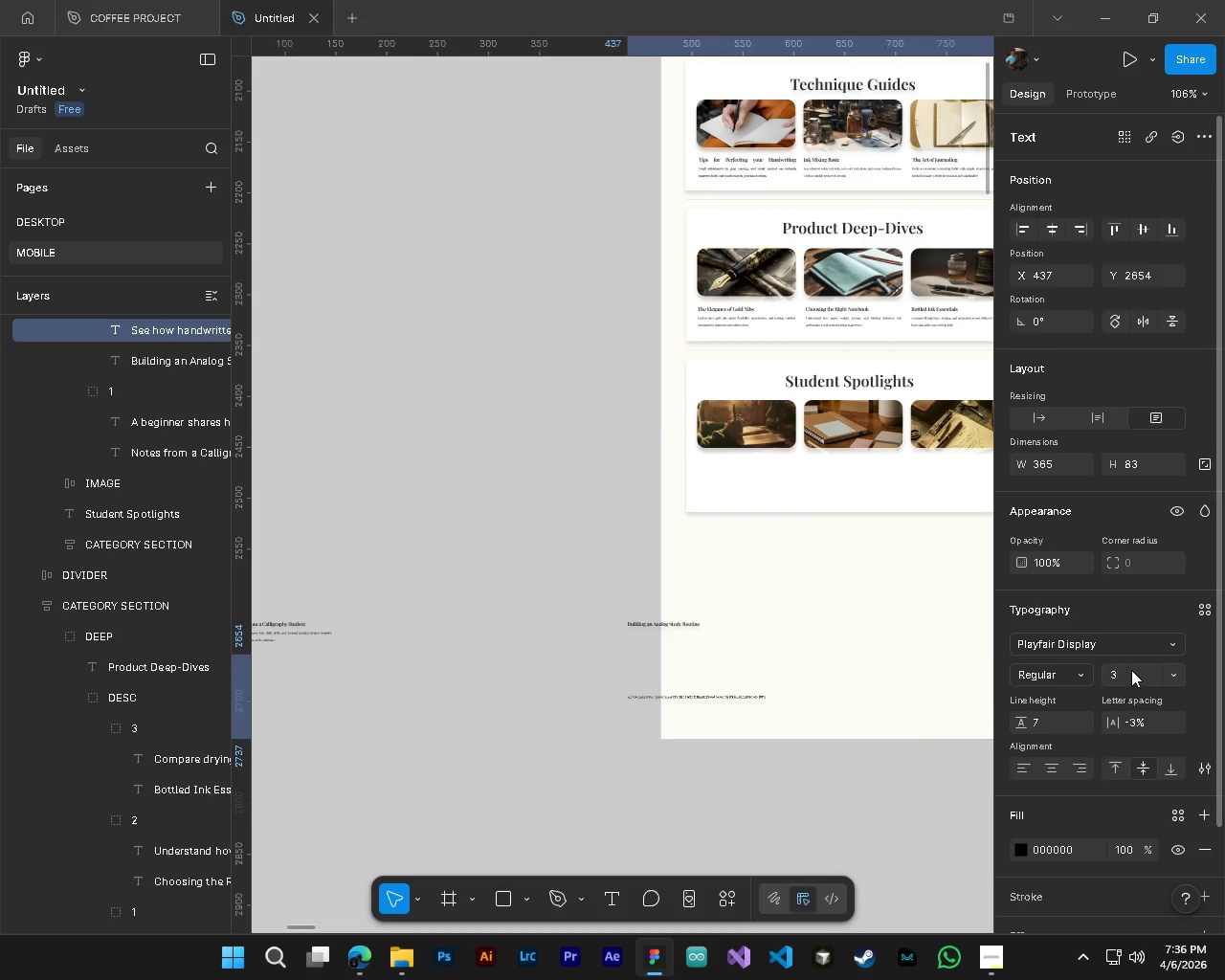 
key(NumpadEnter)
 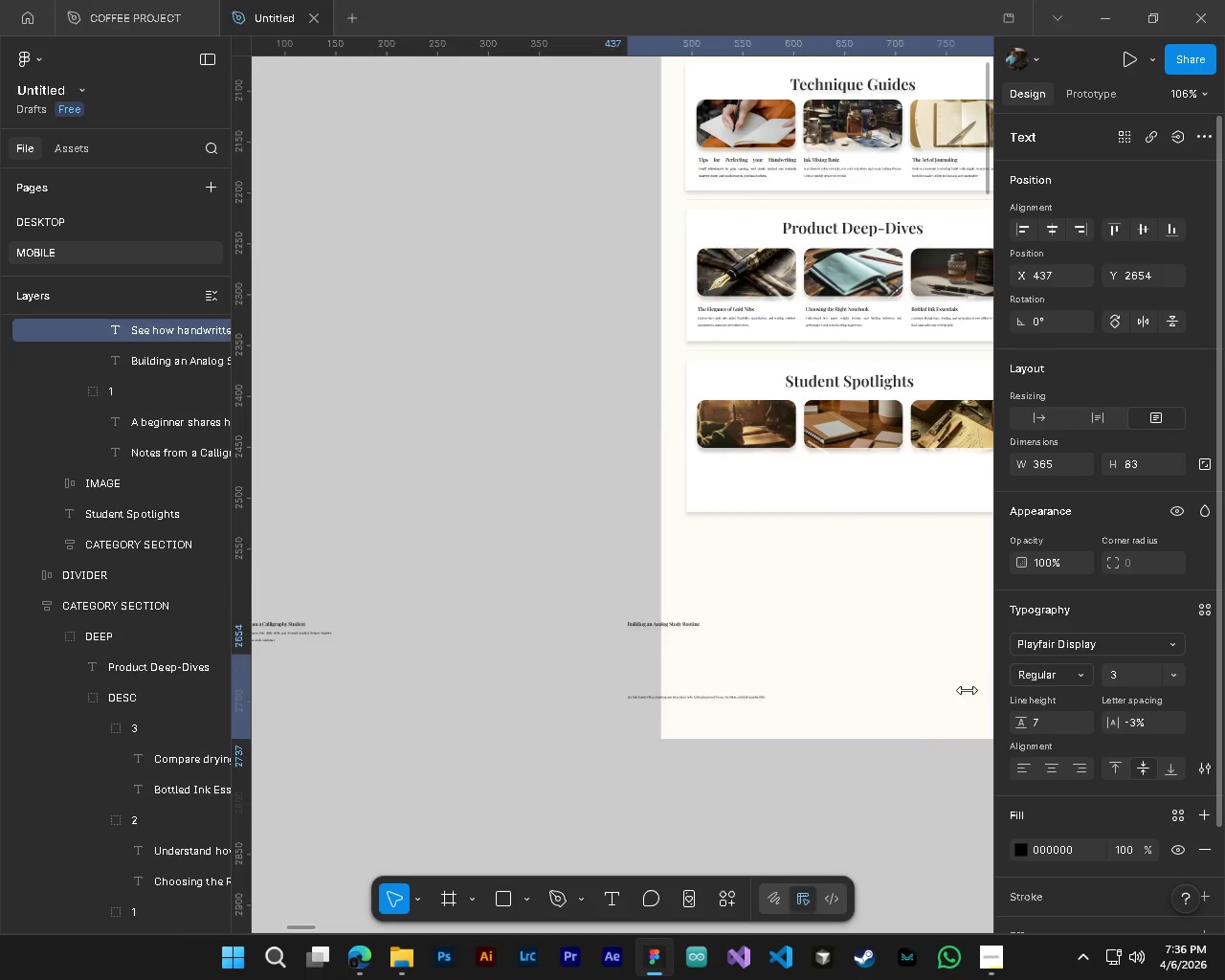 
hold_key(key=ControlLeft, duration=0.97)
hold_key(key=AltLeft, duration=0.92)
scroll: coordinate [750, 653], scroll_direction: down, amount: 1.0
 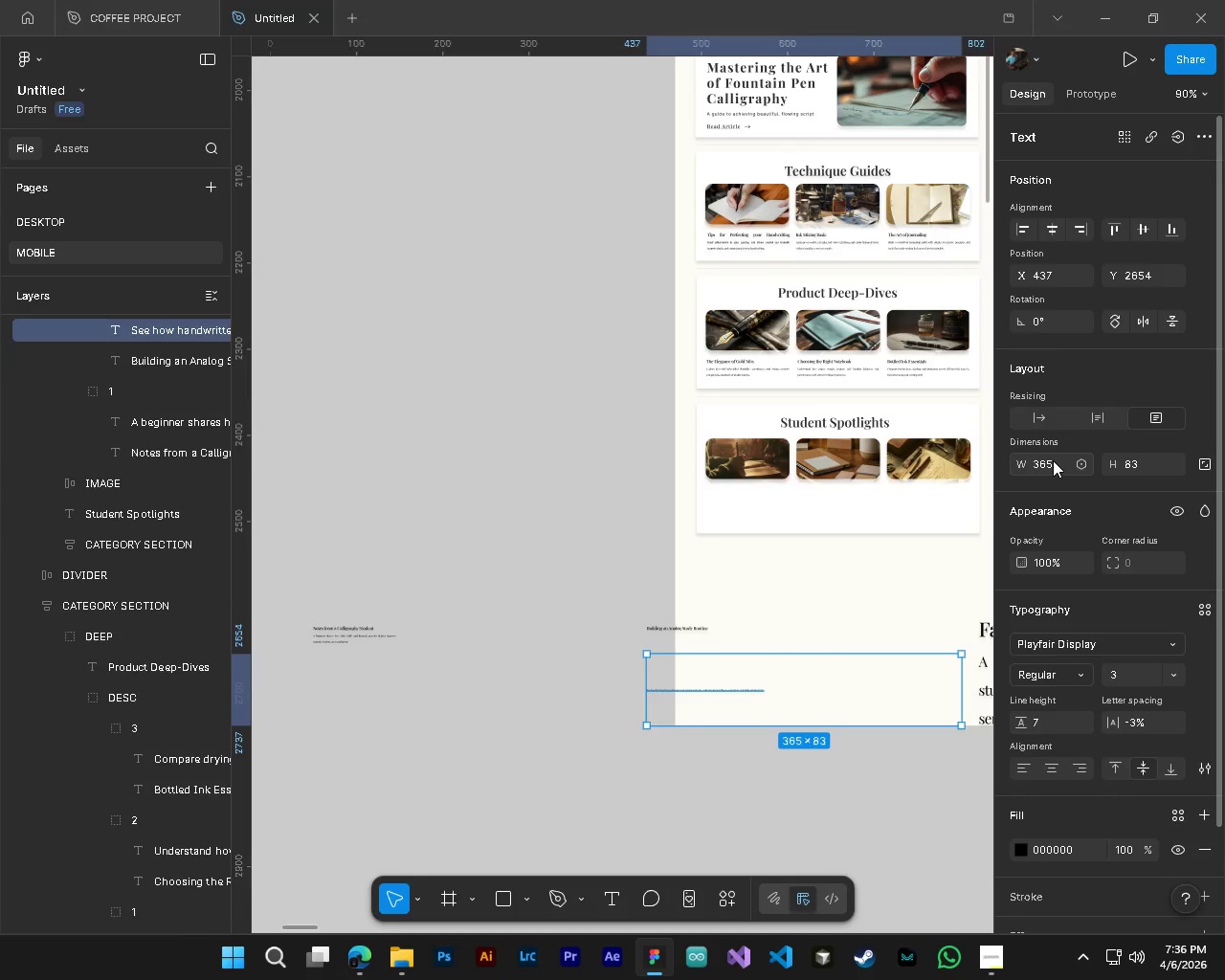 
left_click([1053, 460])
 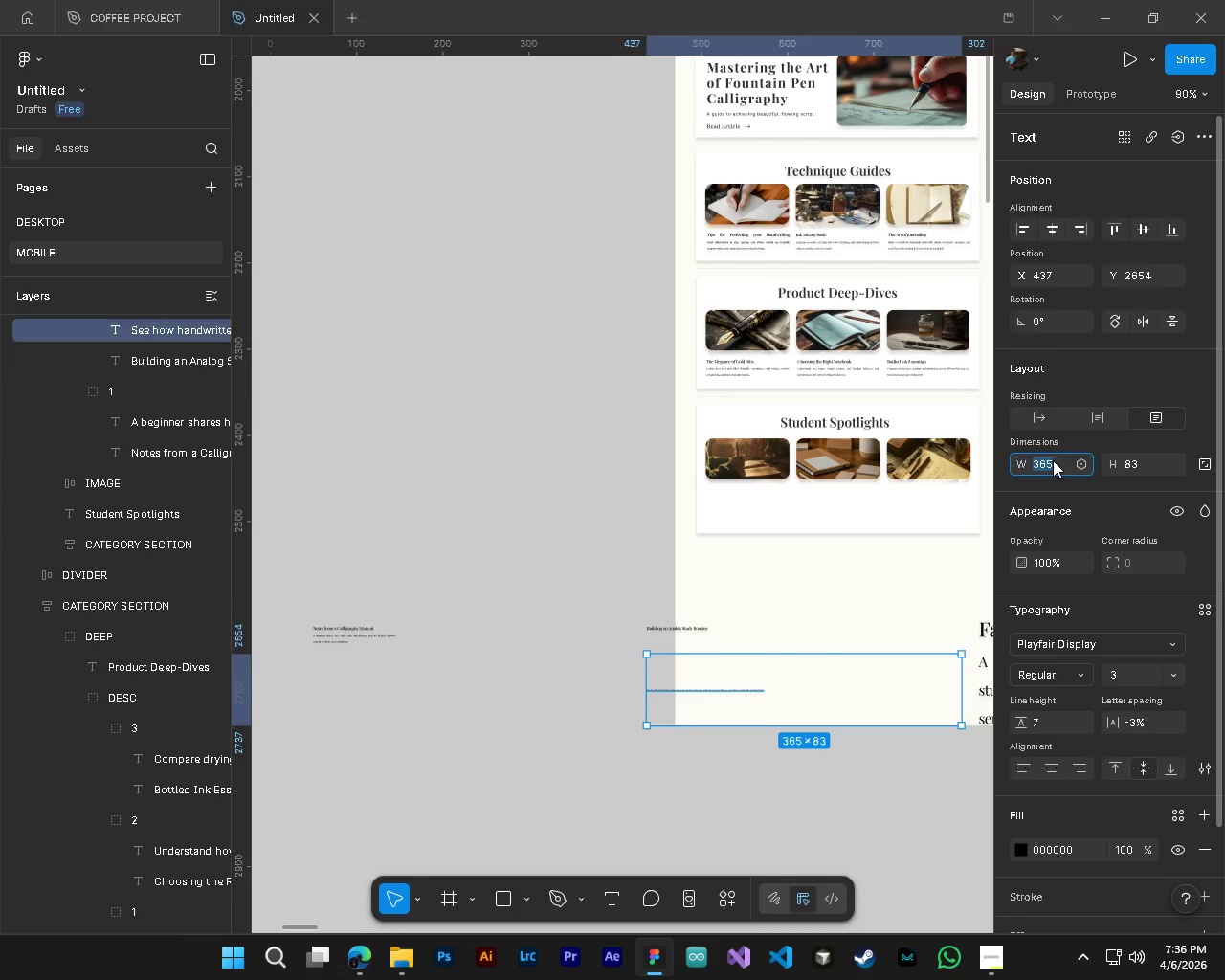 
key(Numpad9)
 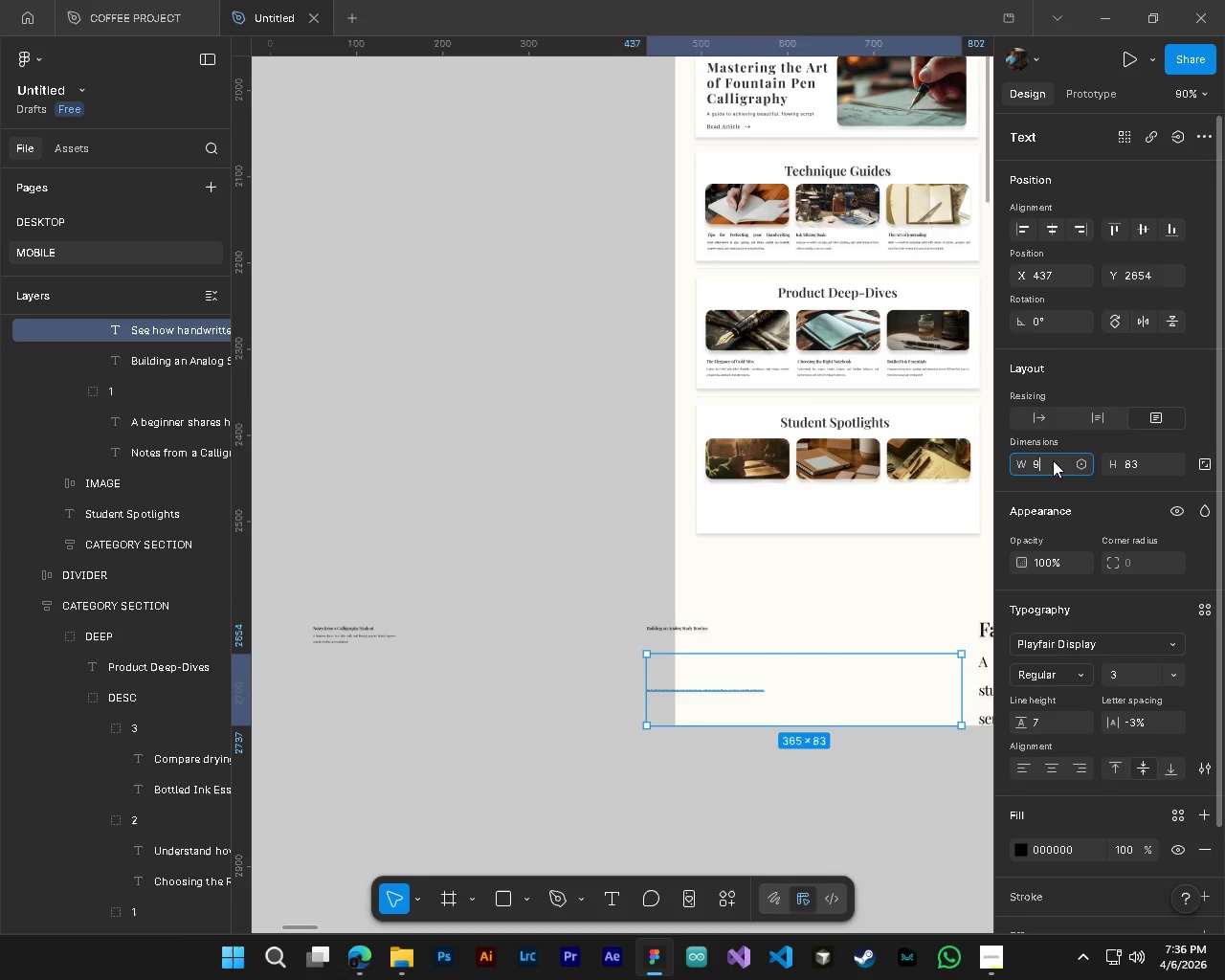 
key(Numpad6)
 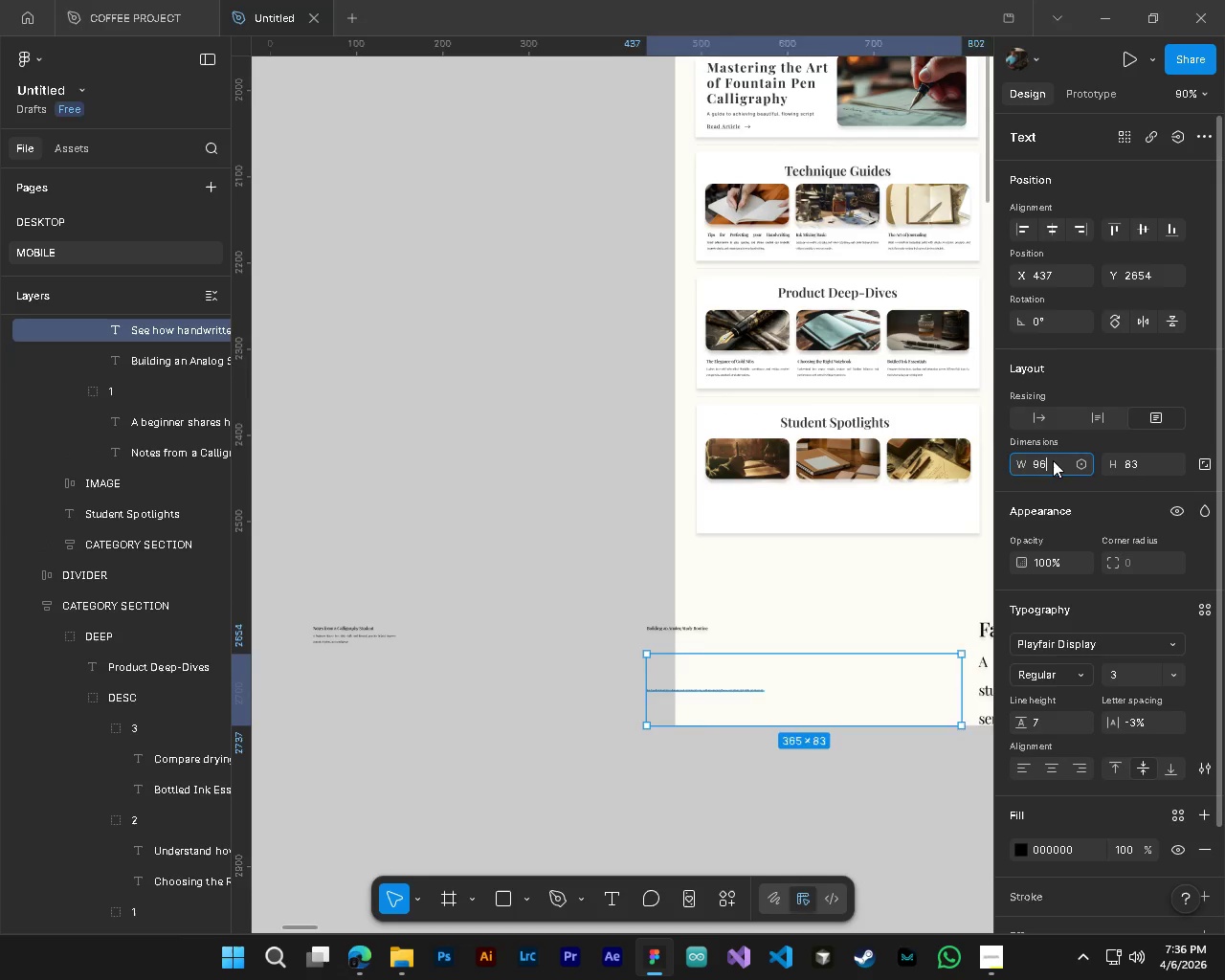 
key(NumpadEnter)
 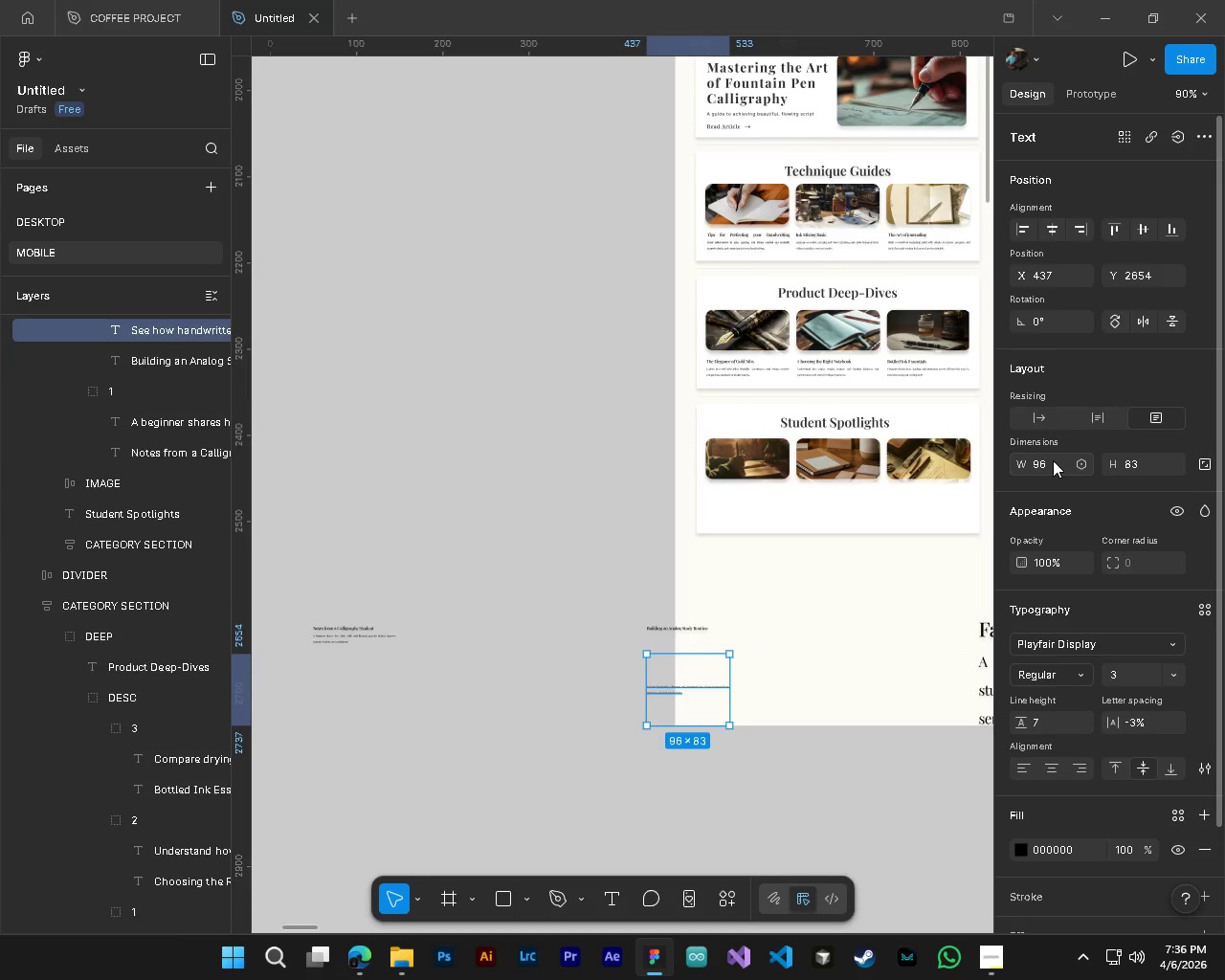 
hold_key(key=ControlLeft, duration=1.36)
 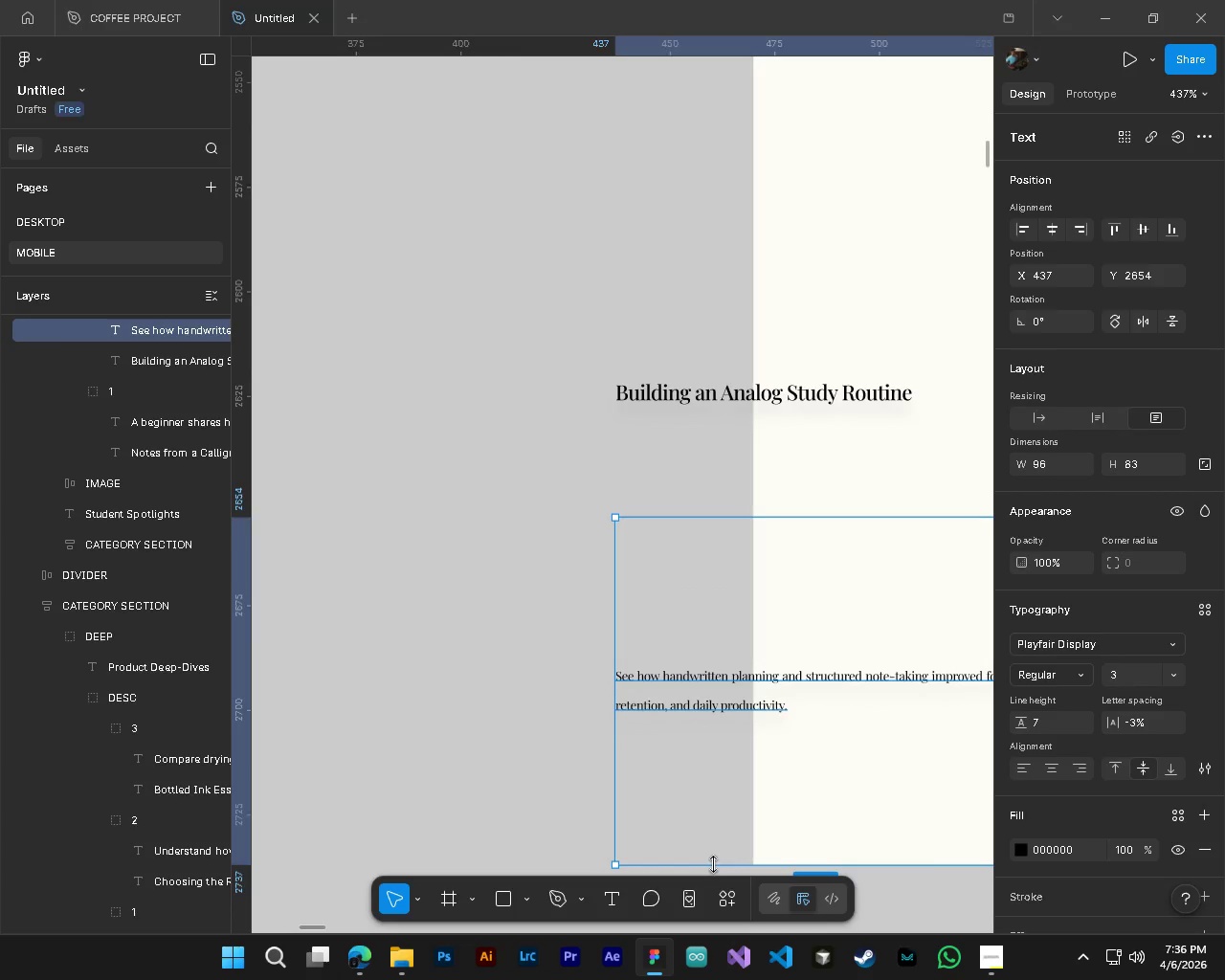 
hold_key(key=AltLeft, duration=0.5)
 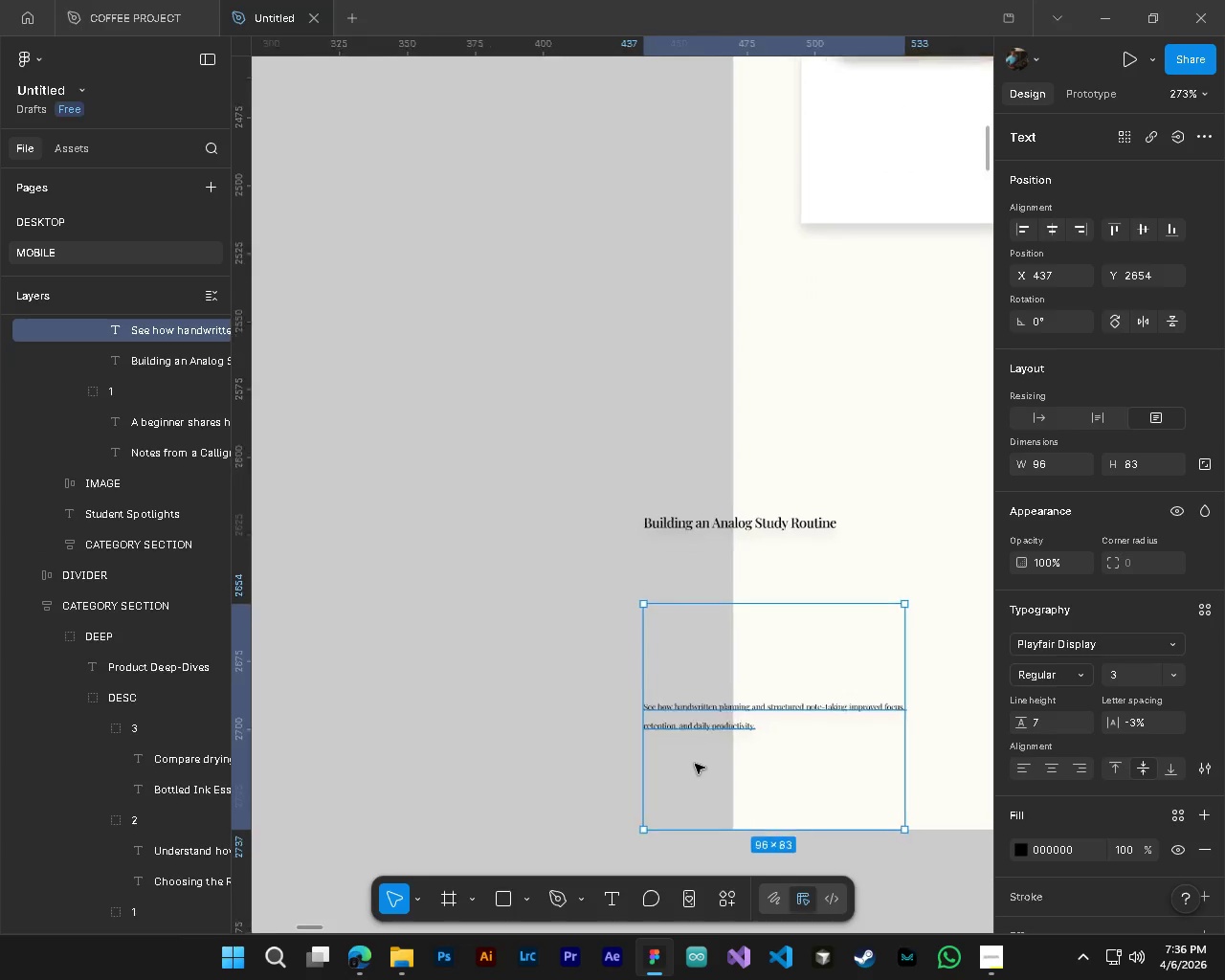 
key(Alt+Control+AltLeft)
 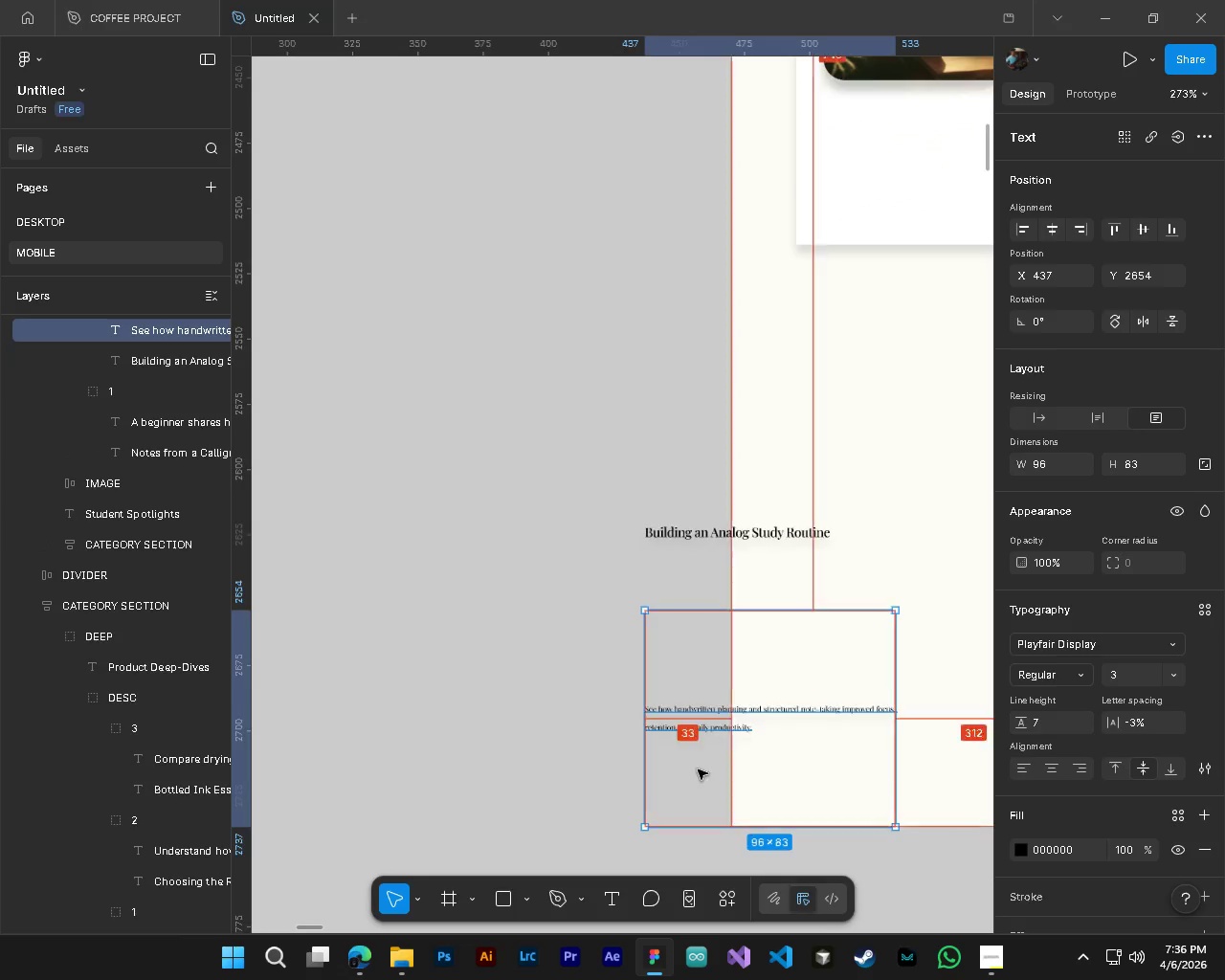 
key(Alt+Control+AltLeft)
 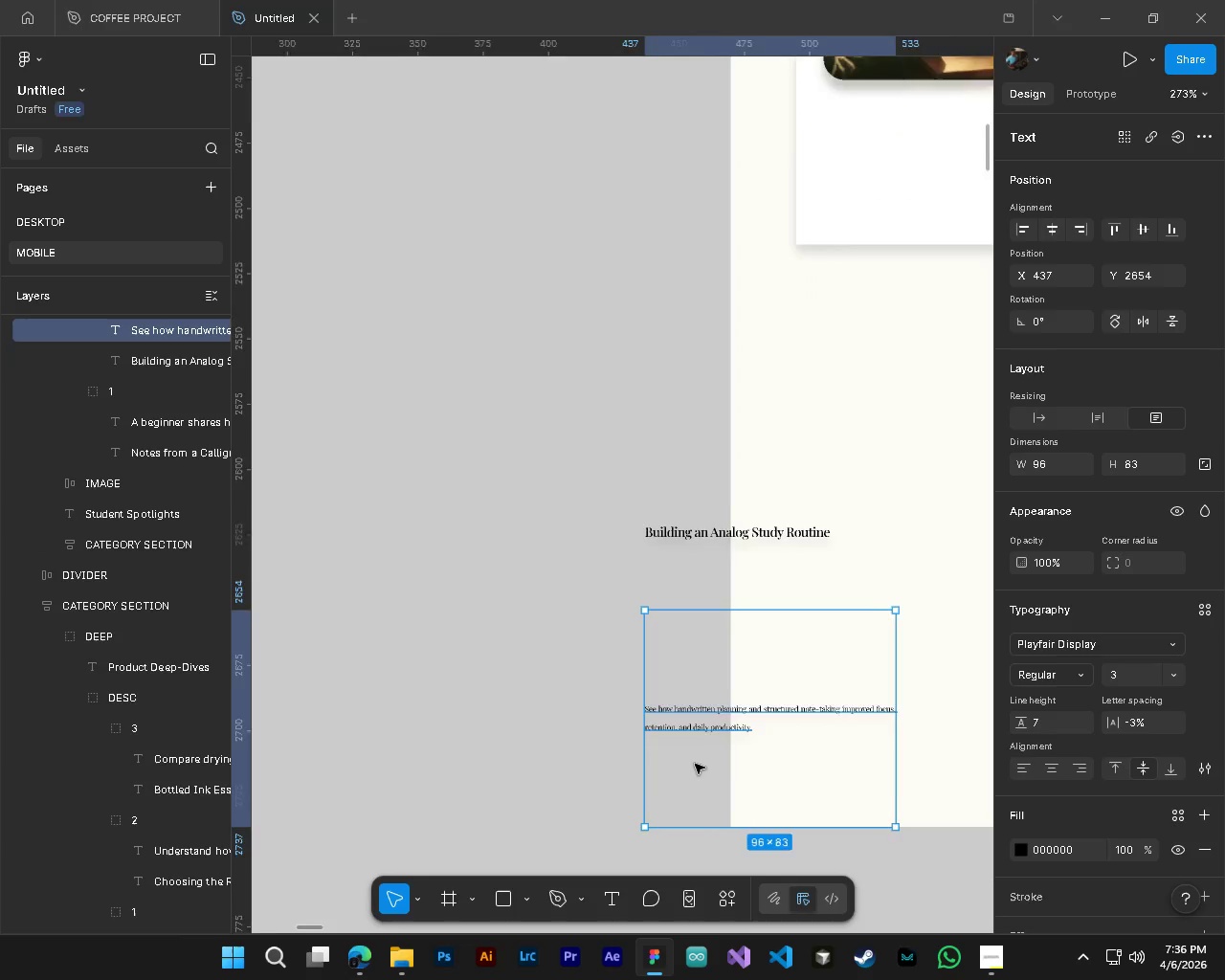 
key(Alt+Control+AltLeft)
 